 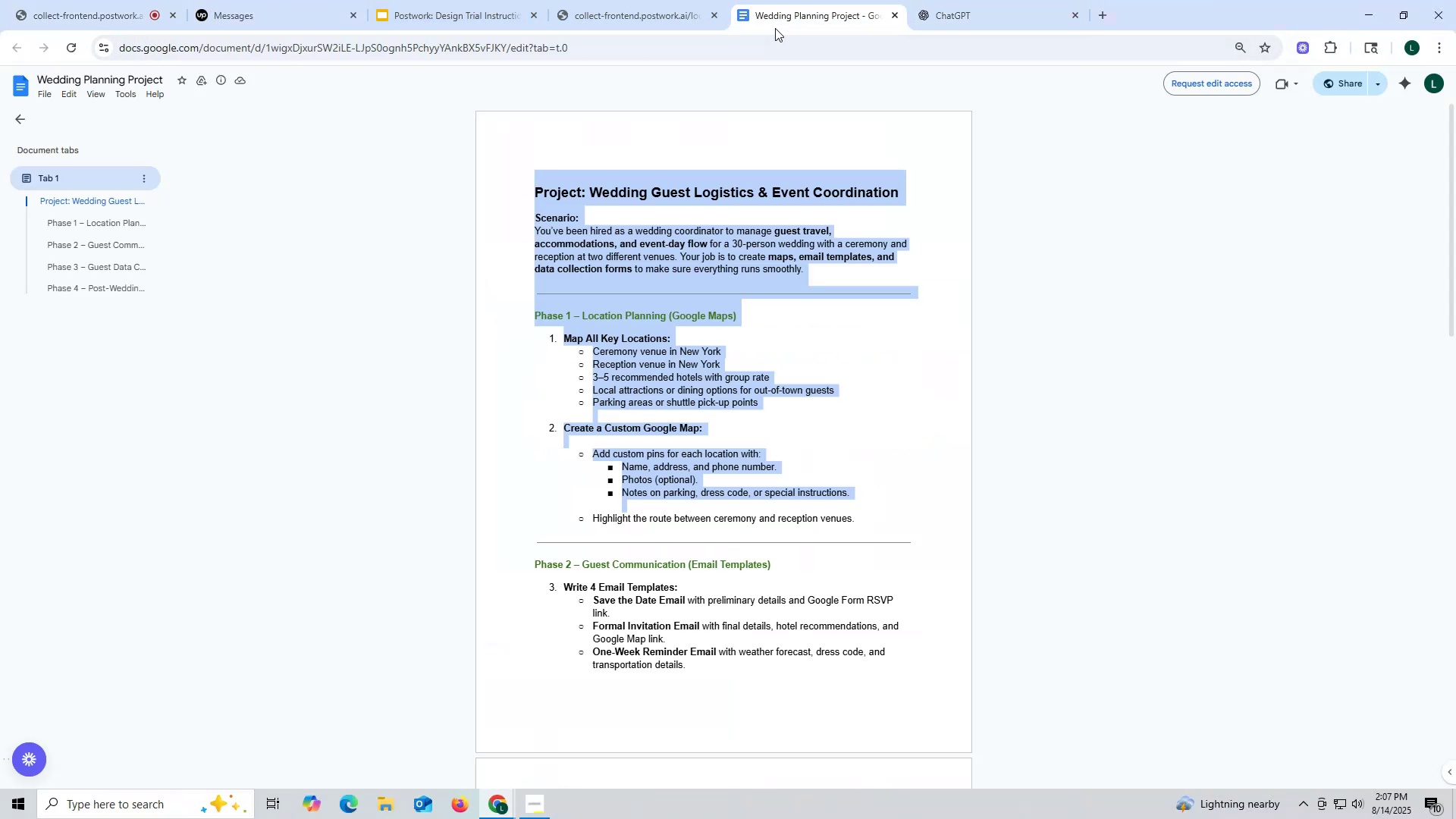 
key(Control+ControlLeft)
 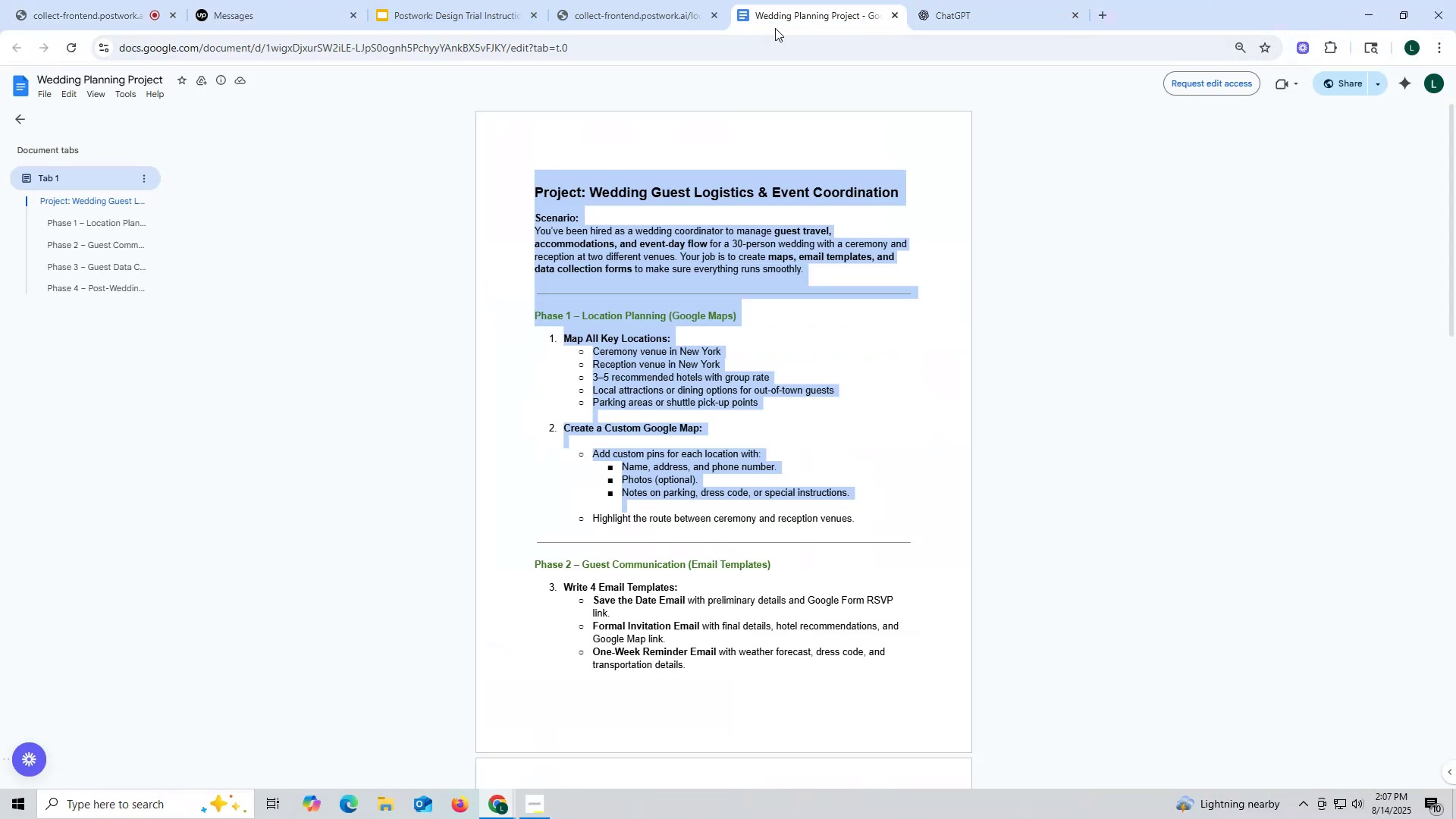 
key(Control+C)
 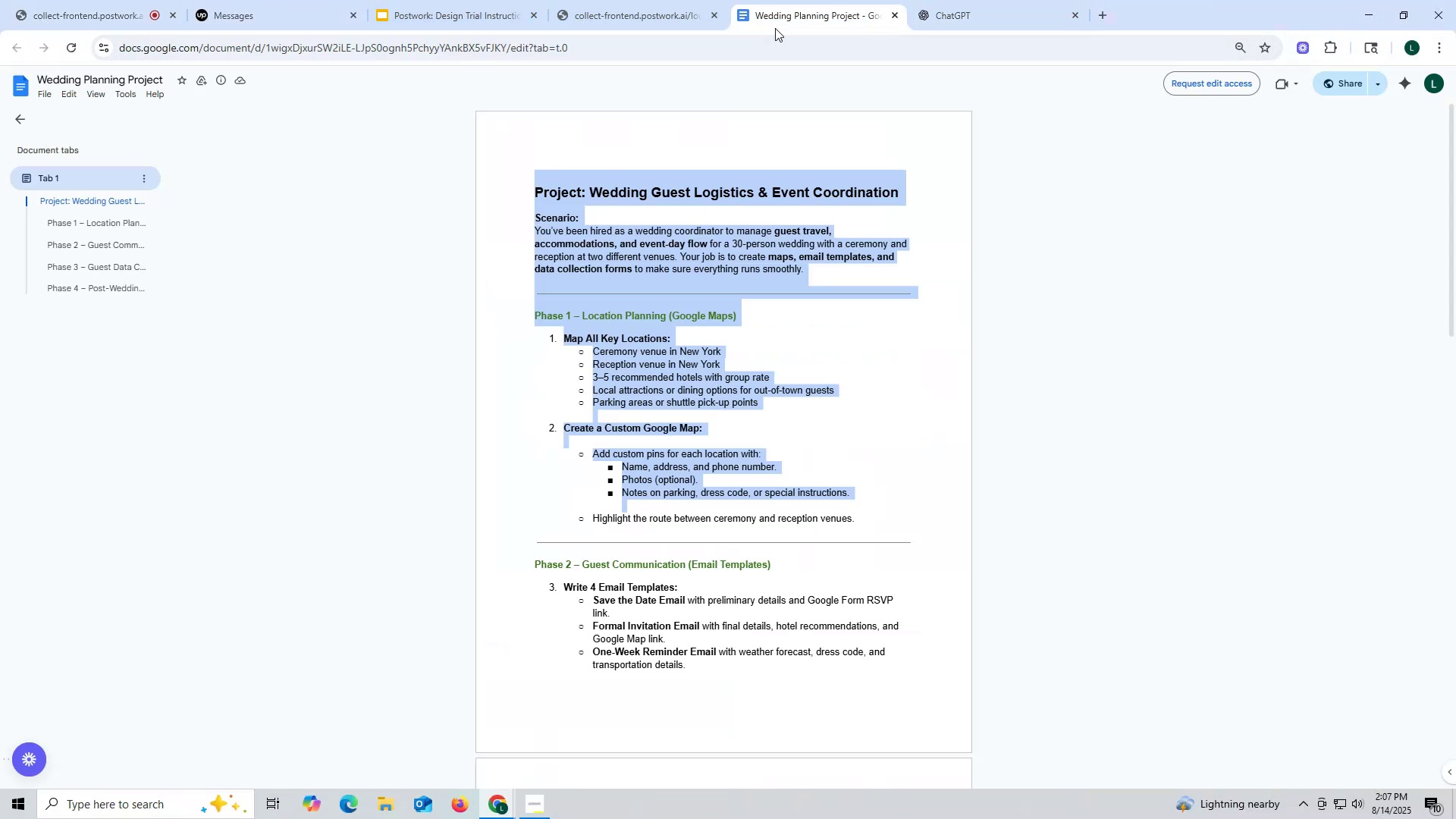 
key(Control+ControlLeft)
 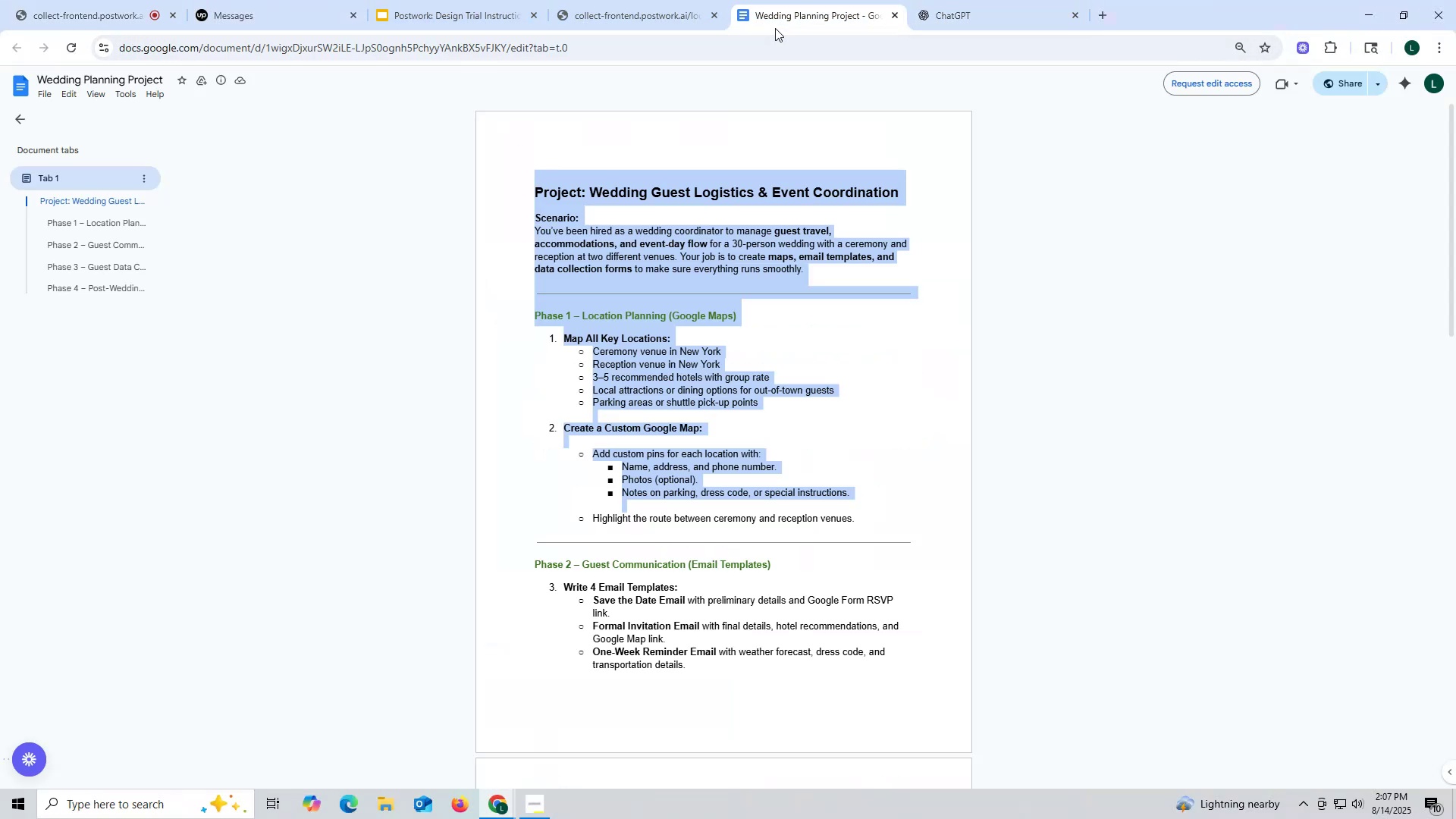 
key(Control+C)
 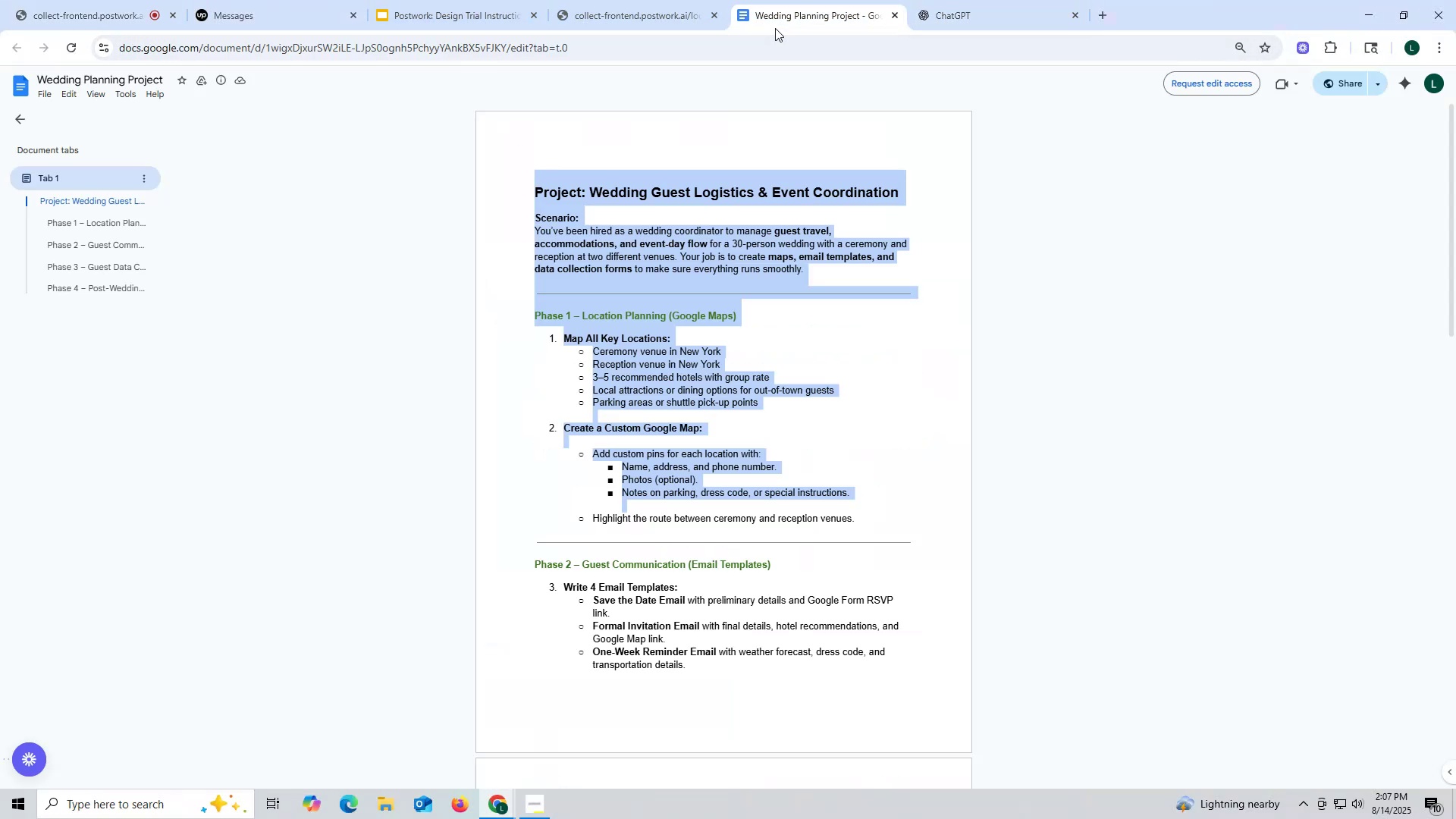 
key(Control+ControlLeft)
 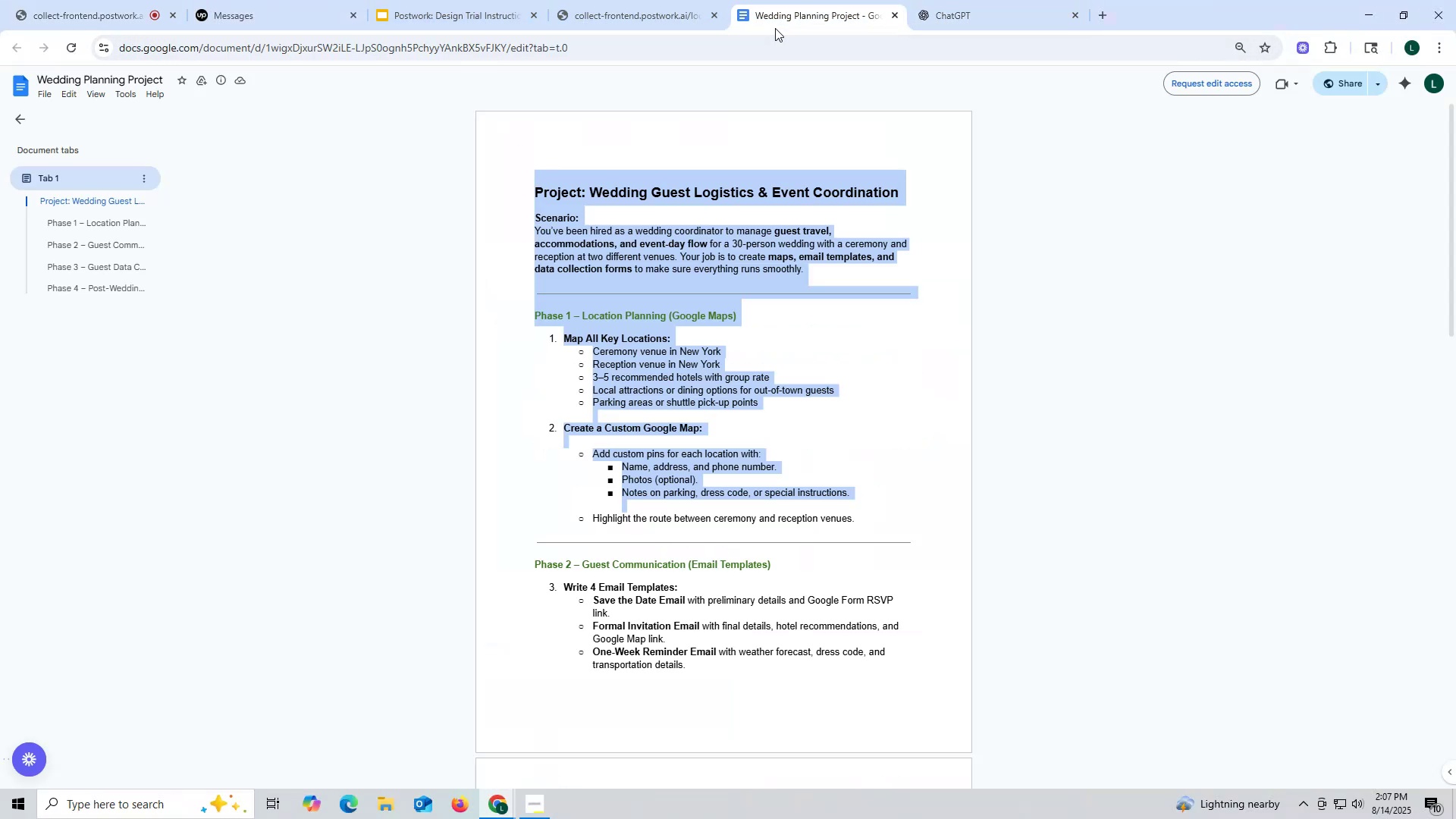 
key(Control+C)
 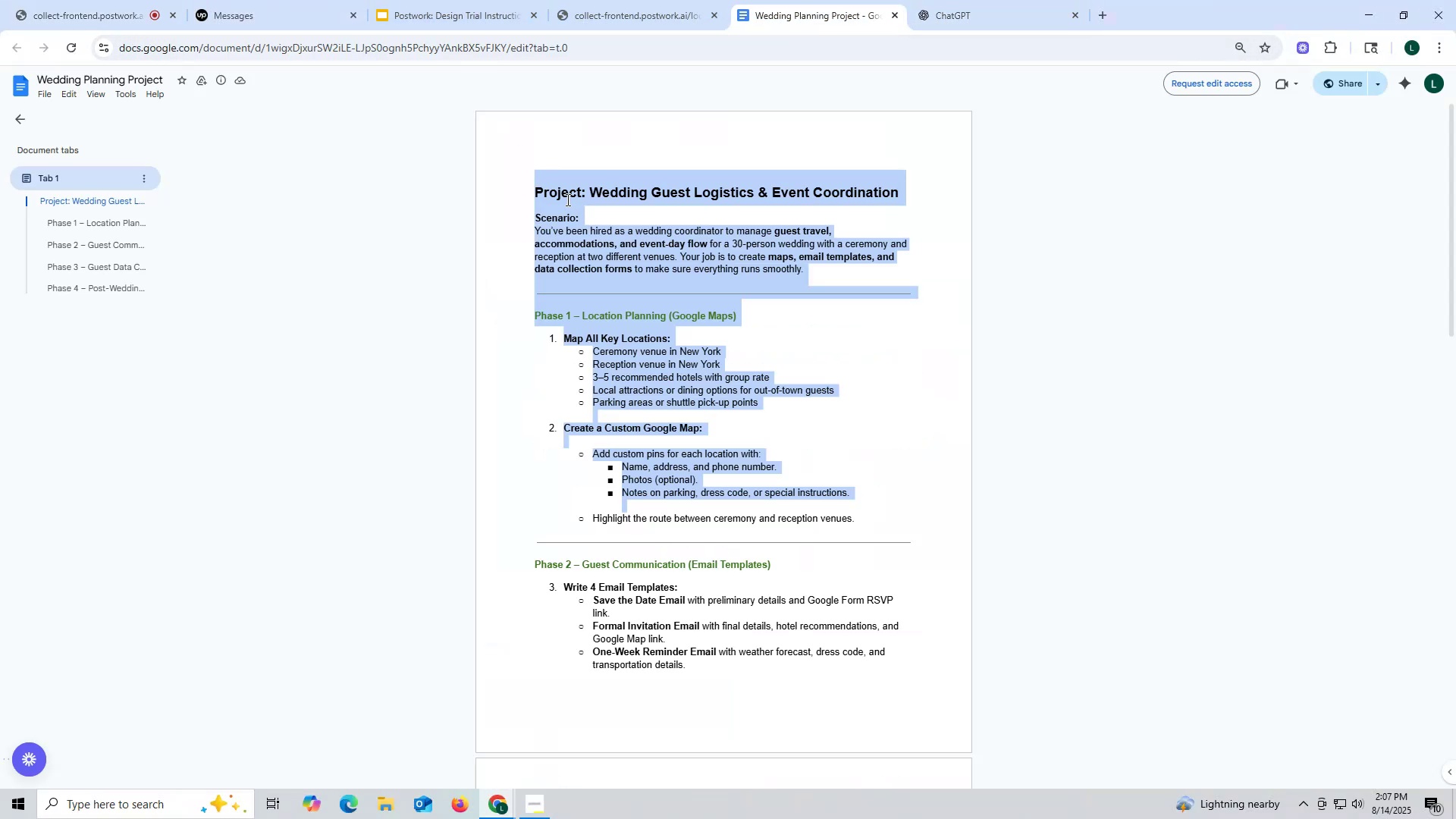 
left_click([520, 199])
 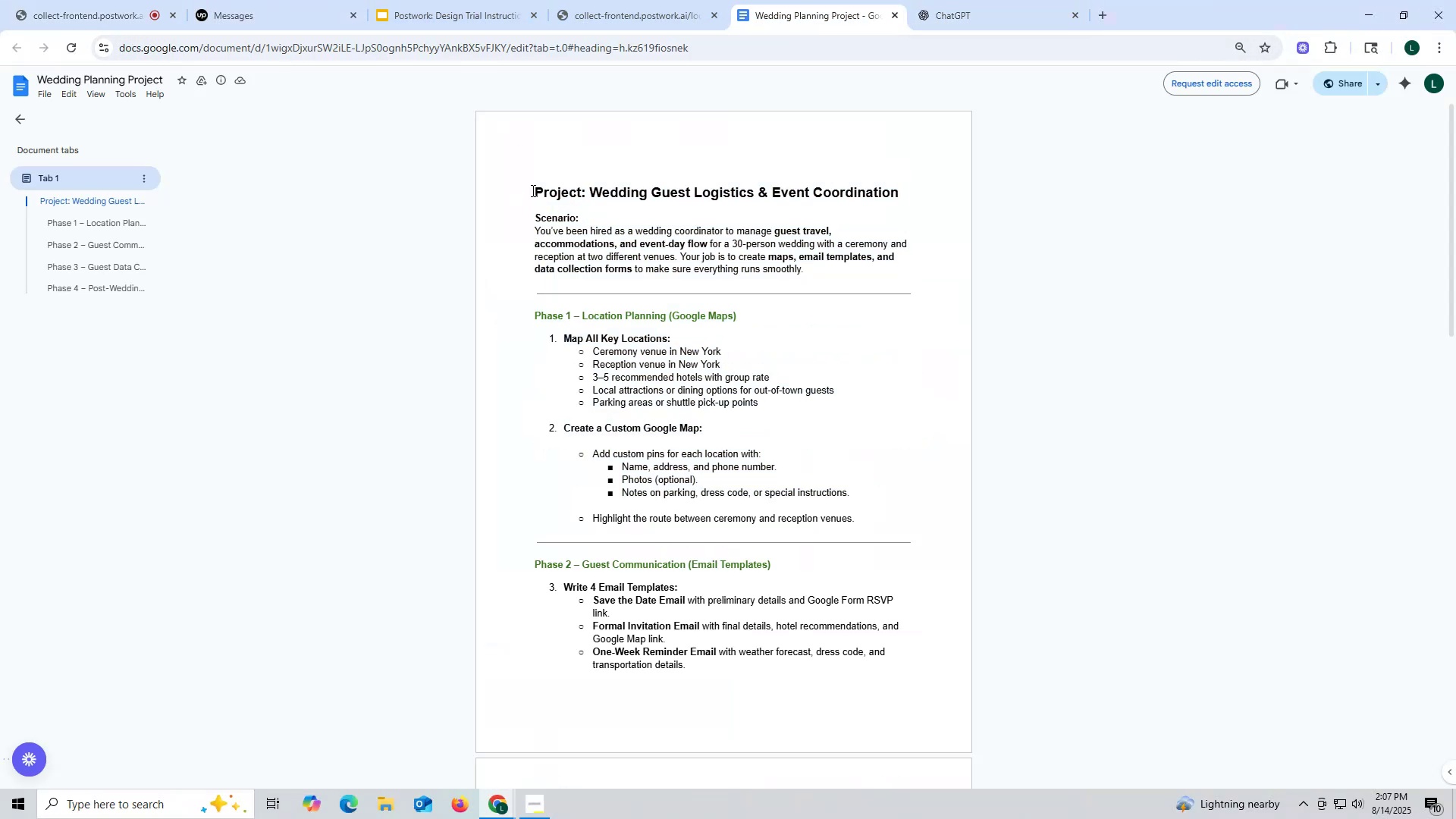 
left_click_drag(start_coordinate=[532, 190], to_coordinate=[896, 522])
 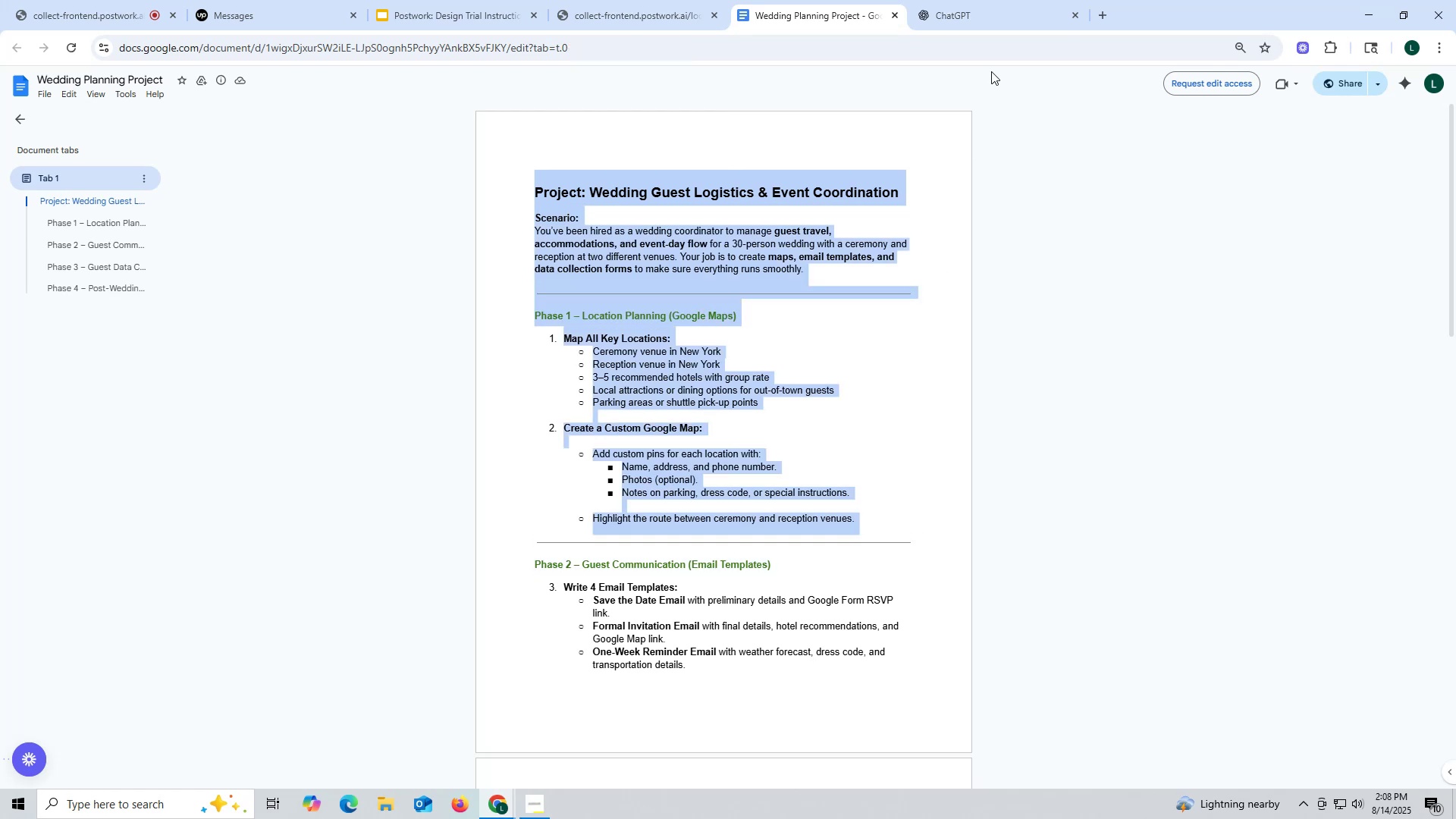 
key(Control+ControlLeft)
 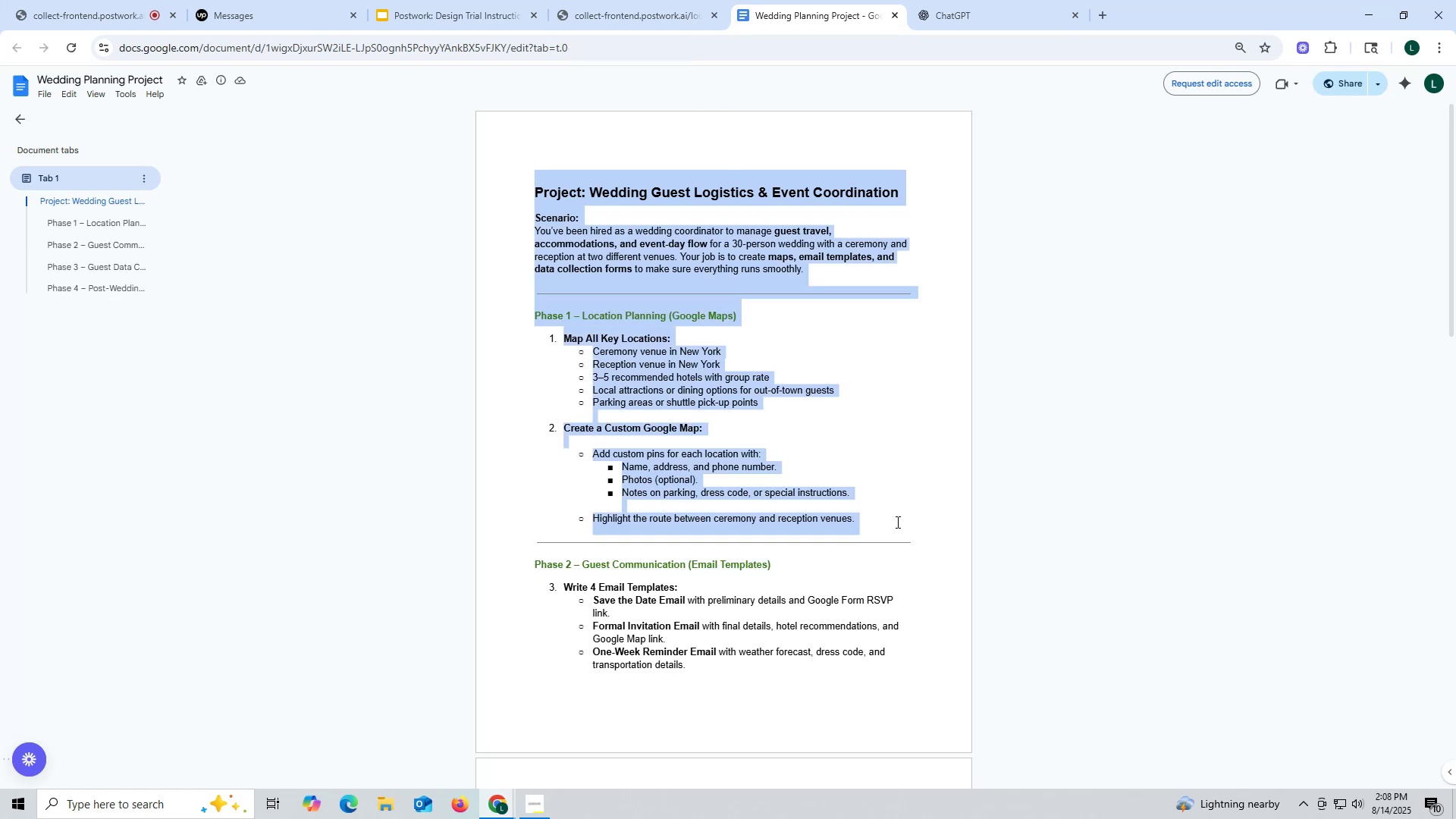 
key(Control+C)
 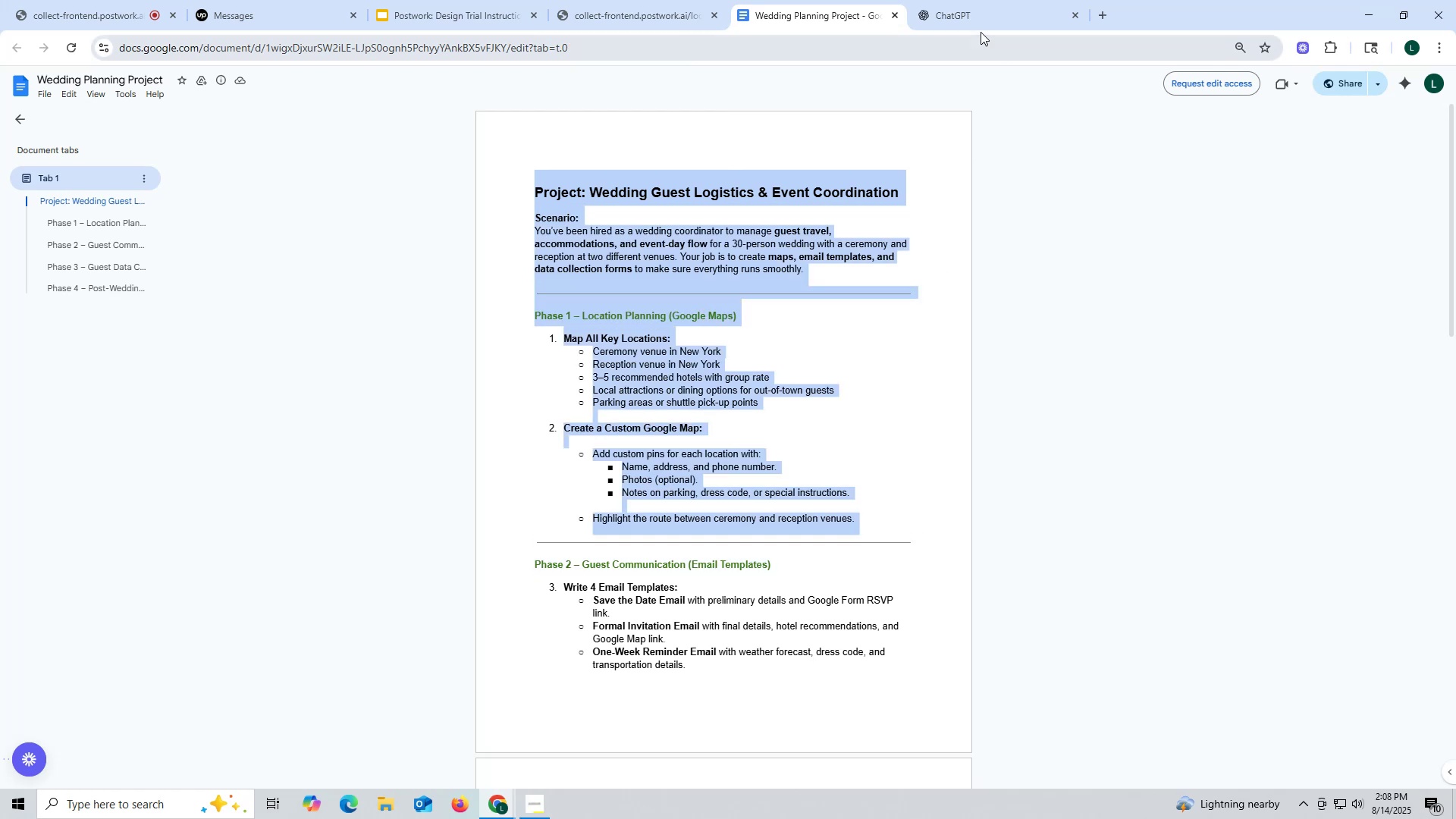 
left_click([974, 23])
 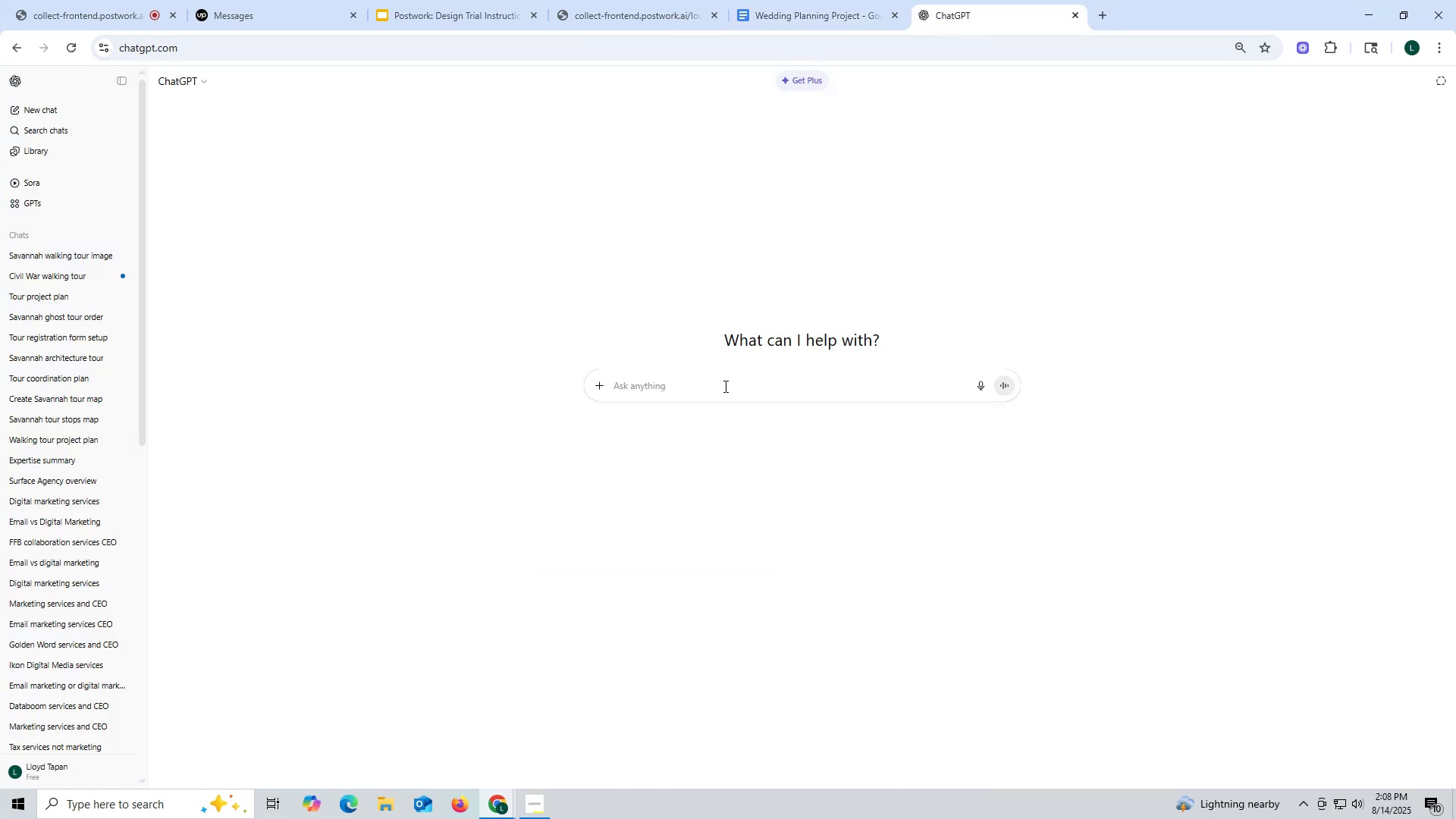 
key(Control+ControlLeft)
 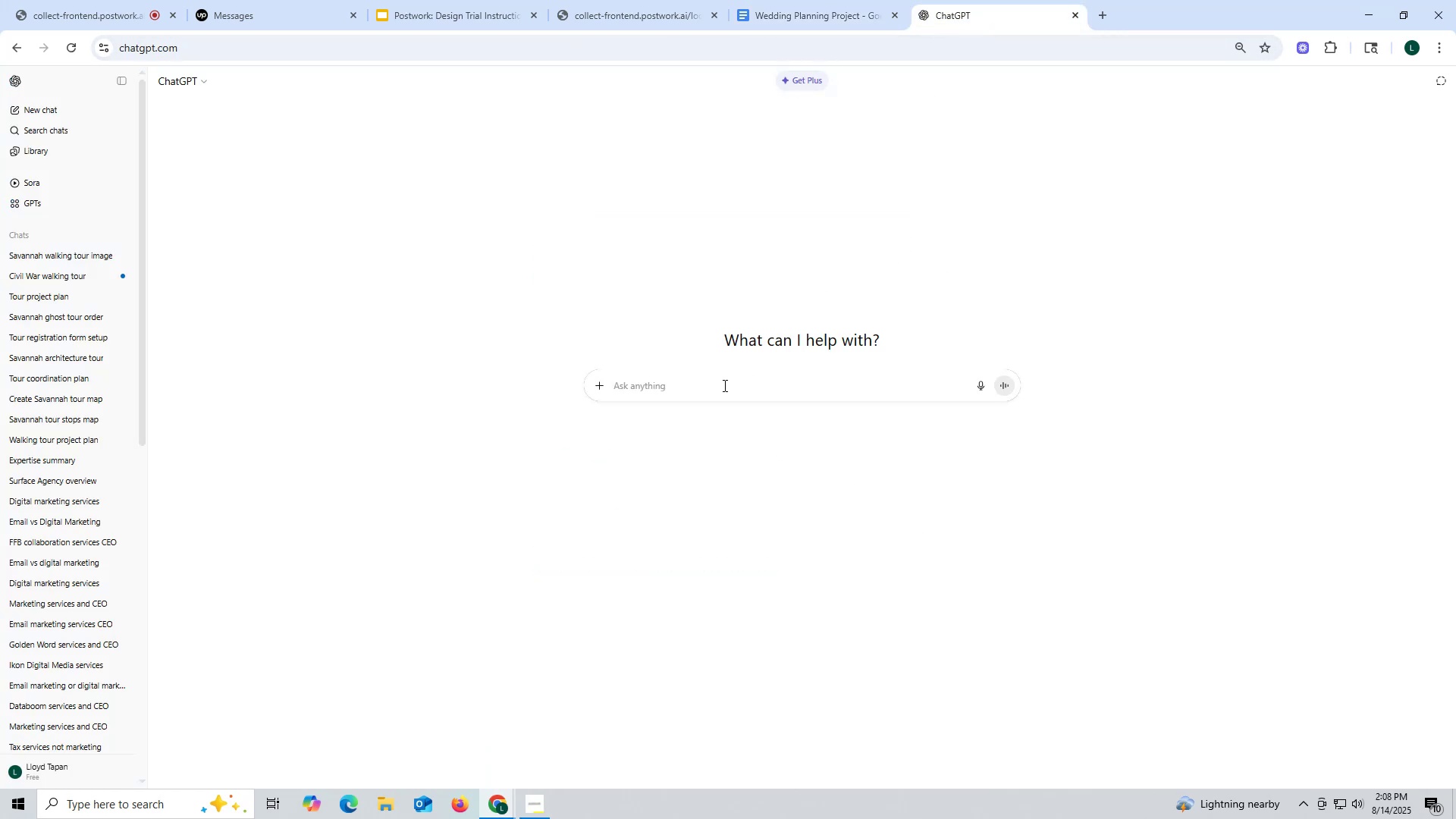 
key(Control+V)
 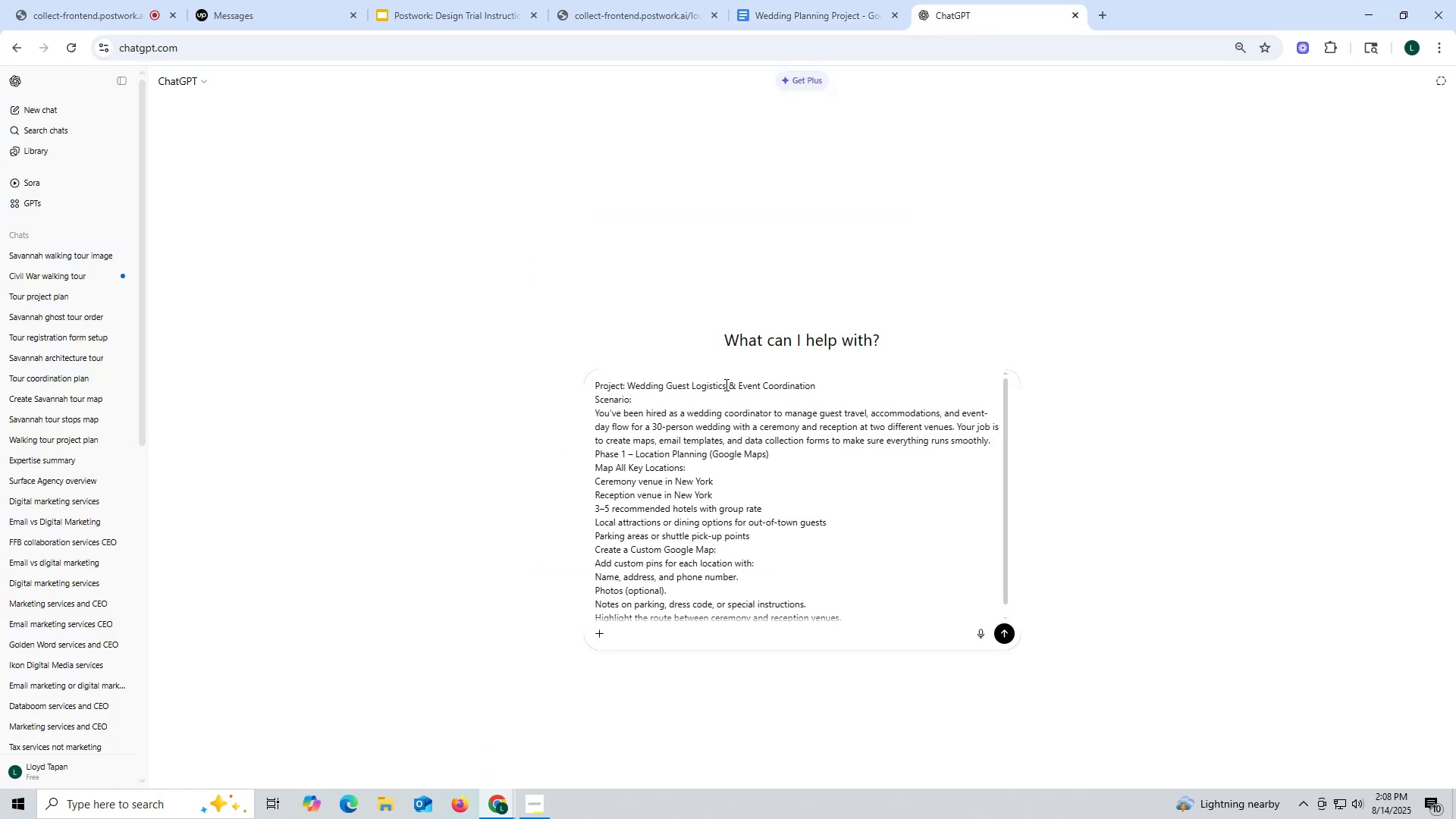 
key(Shift+ShiftRight)
 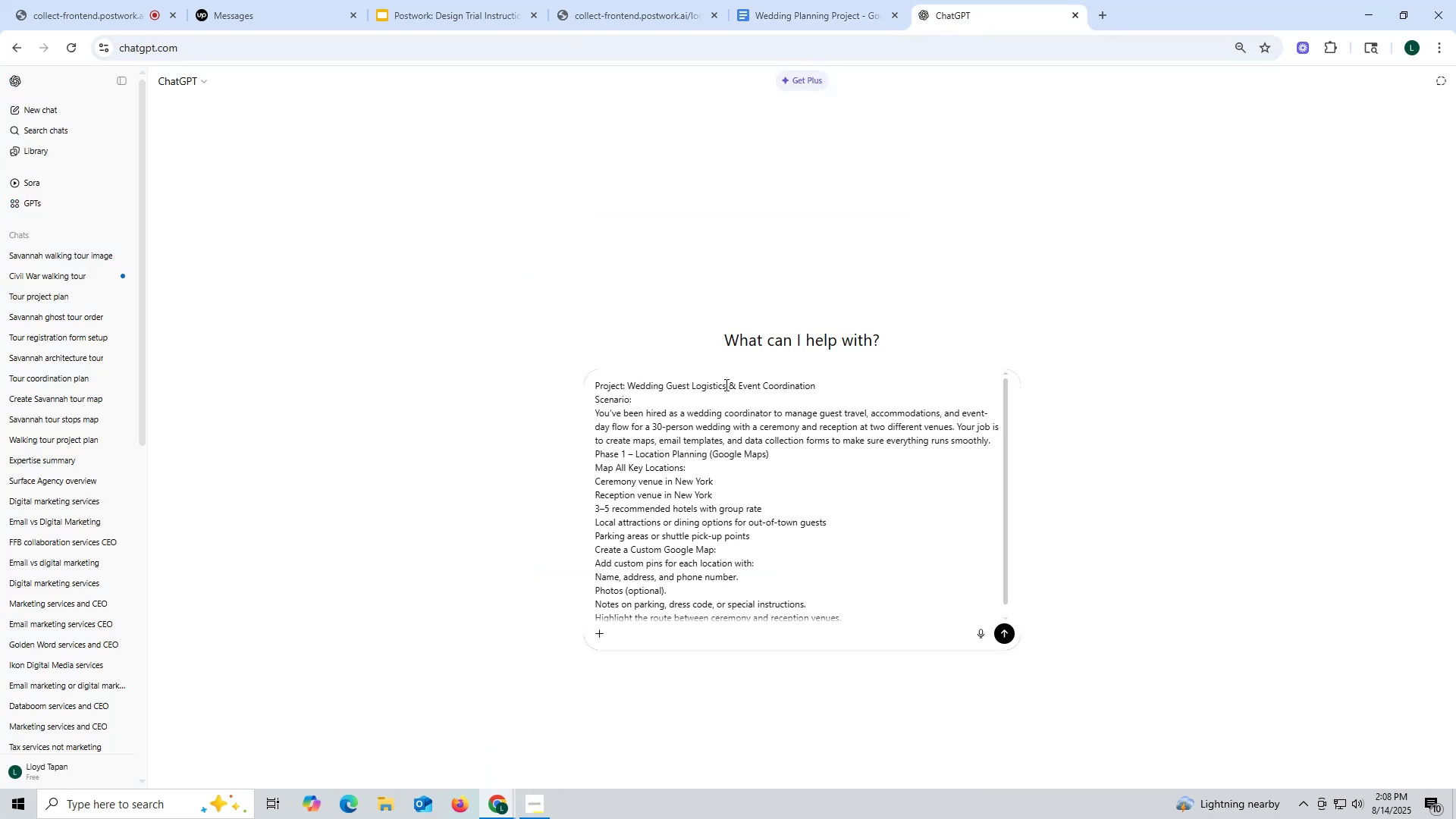 
key(Enter)
 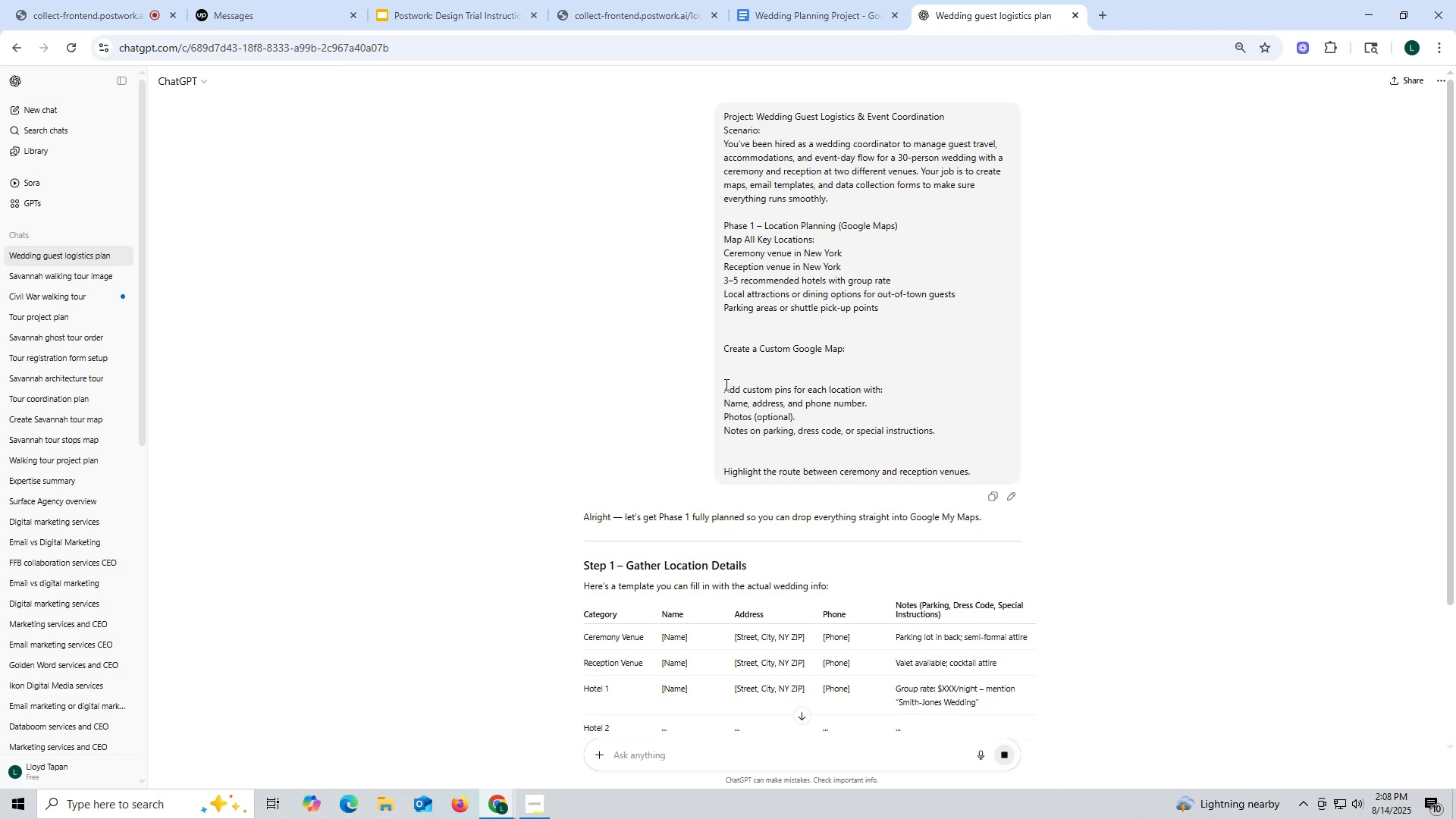 
wait(7.13)
 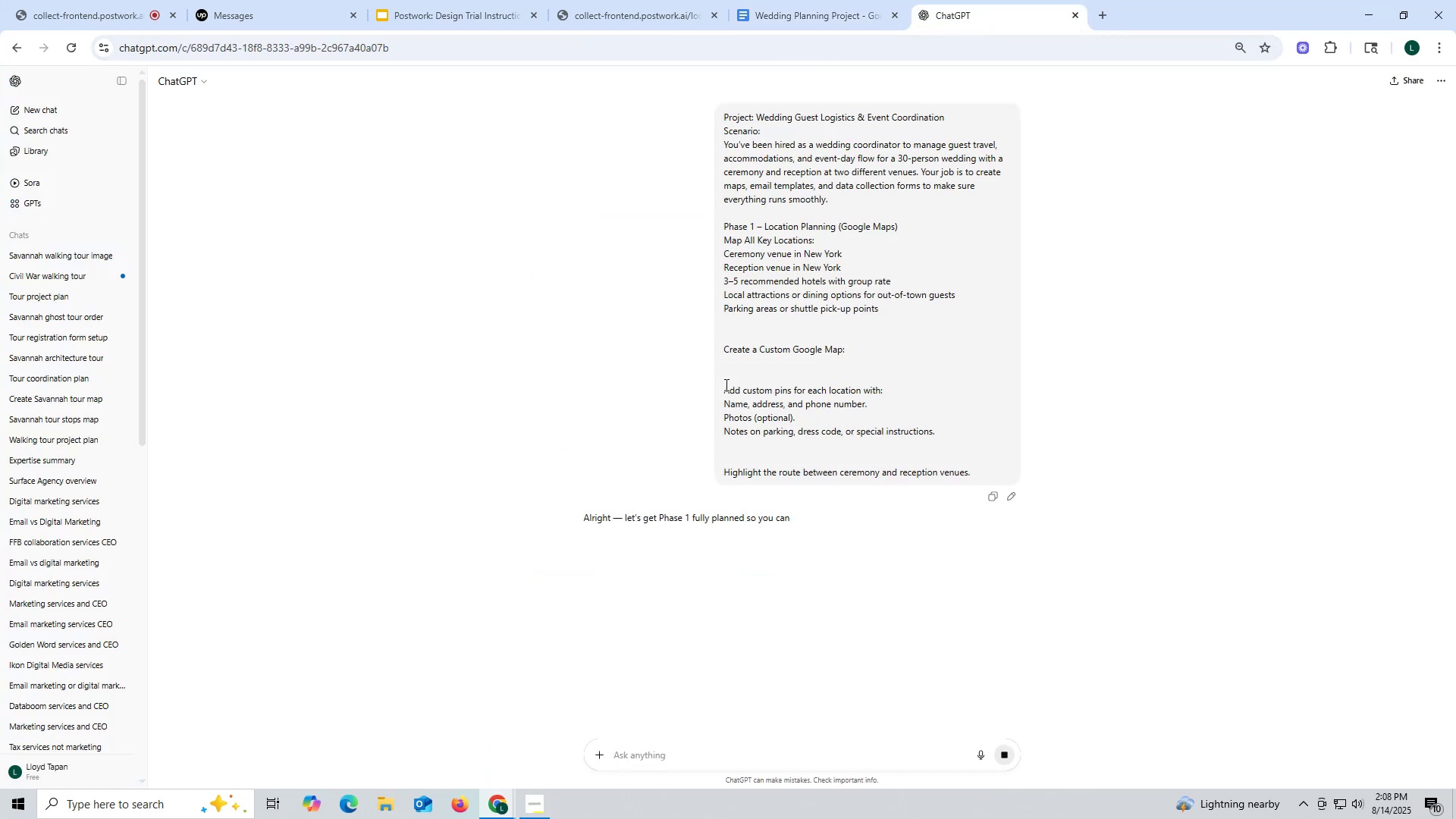 
scroll: coordinate [623, 509], scroll_direction: down, amount: 10.0
 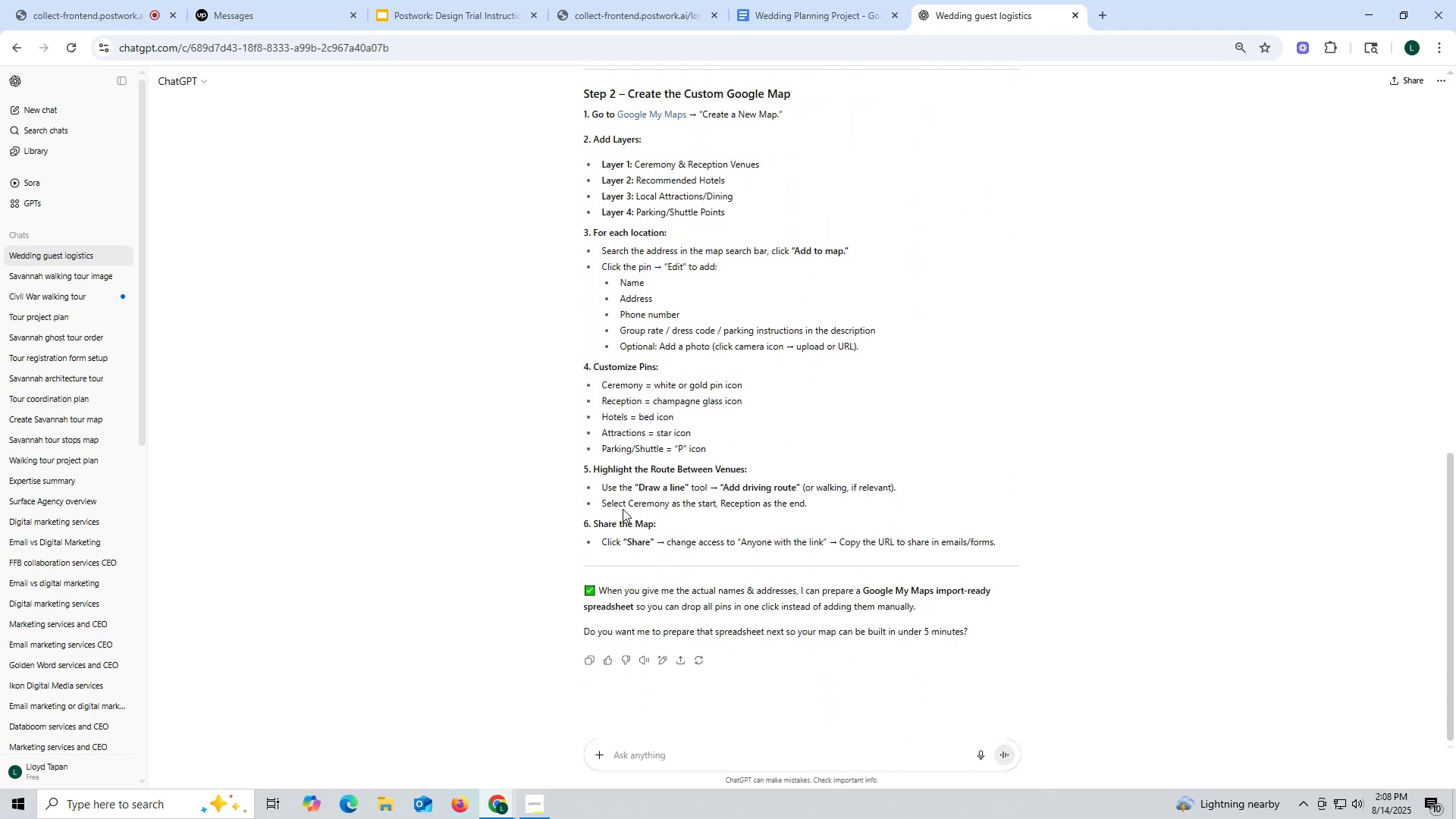 
scroll: coordinate [623, 509], scroll_direction: up, amount: 5.0
 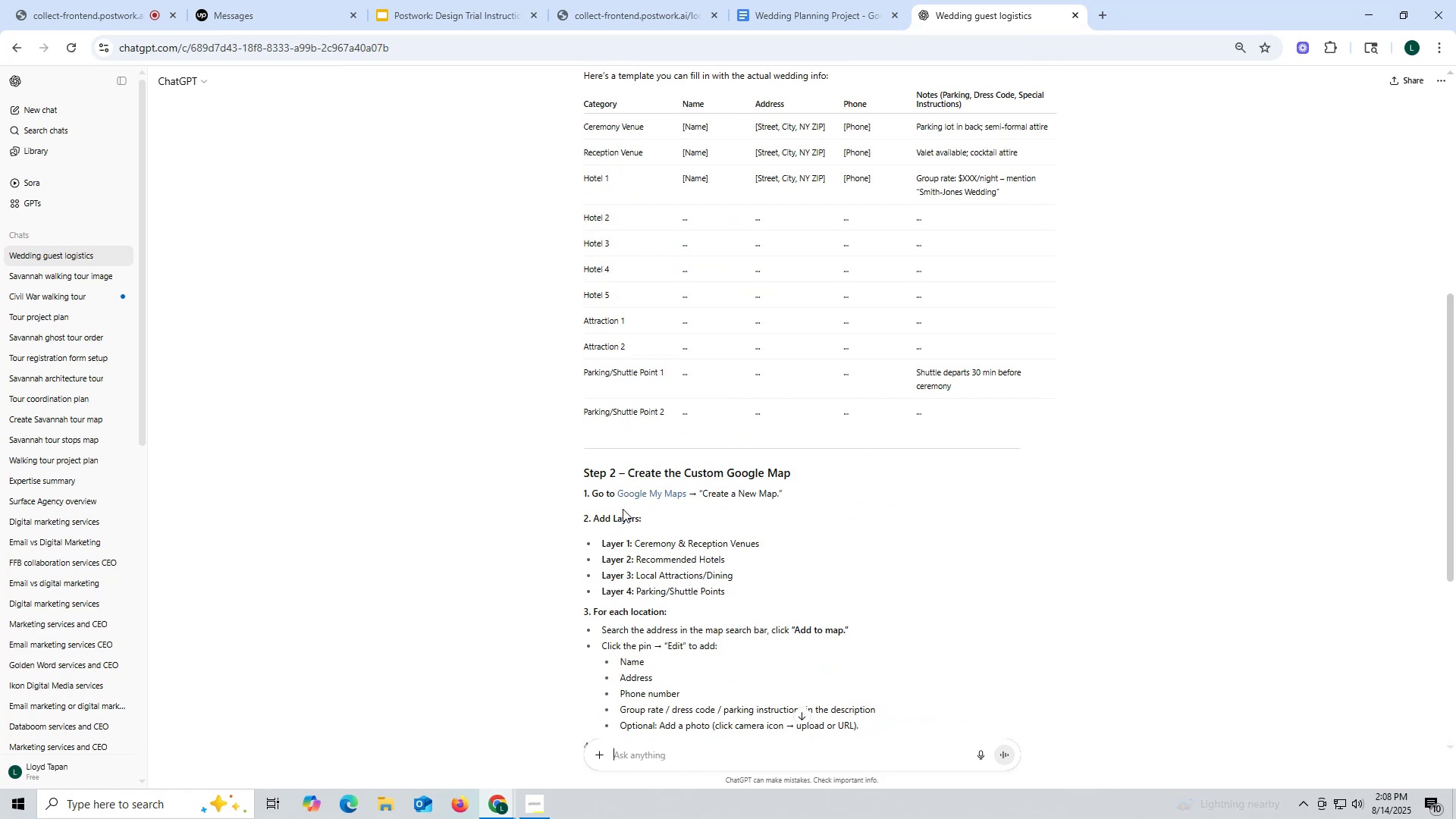 
wait(6.74)
 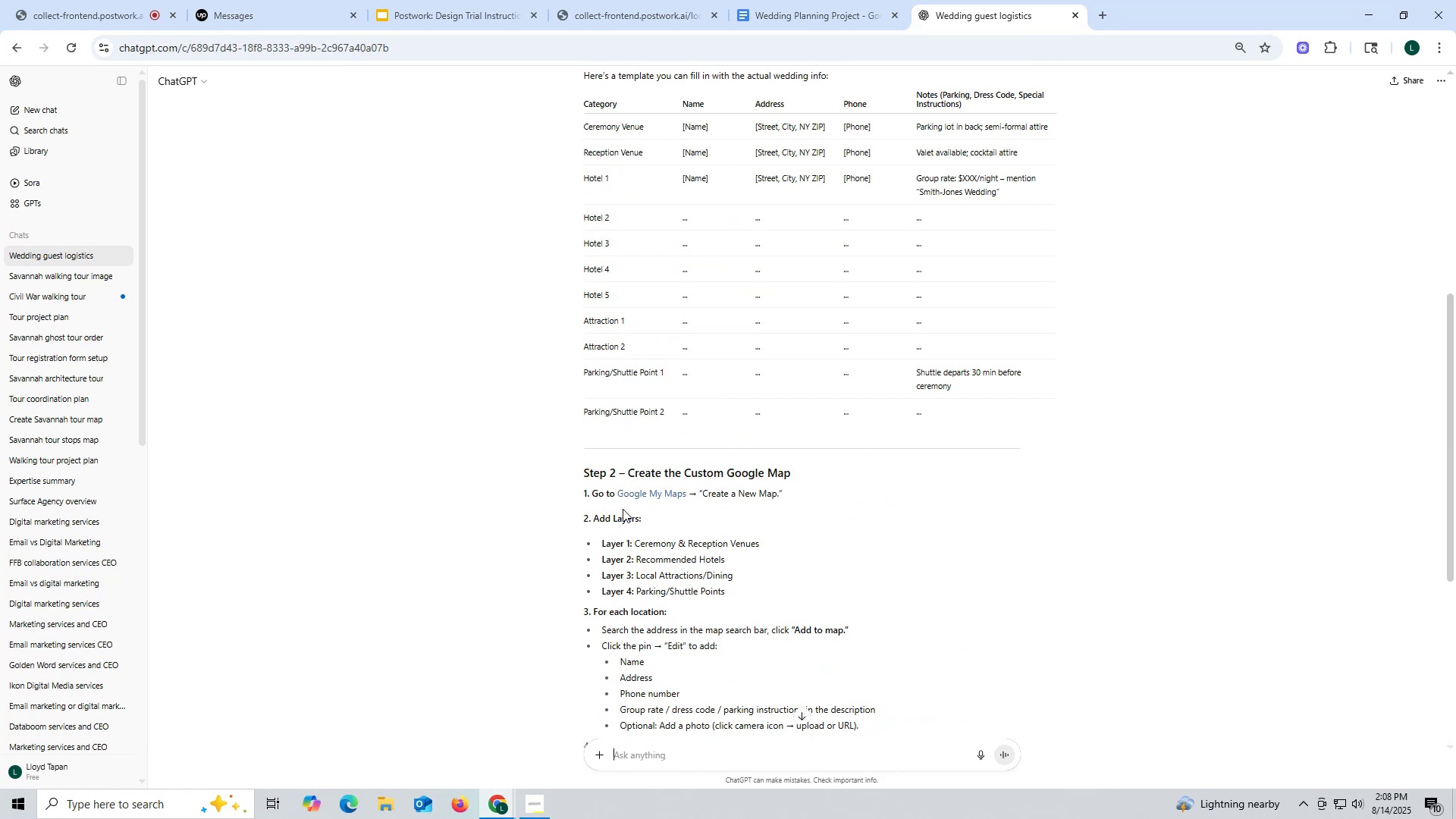 
scroll: coordinate [833, 391], scroll_direction: up, amount: 7.0
 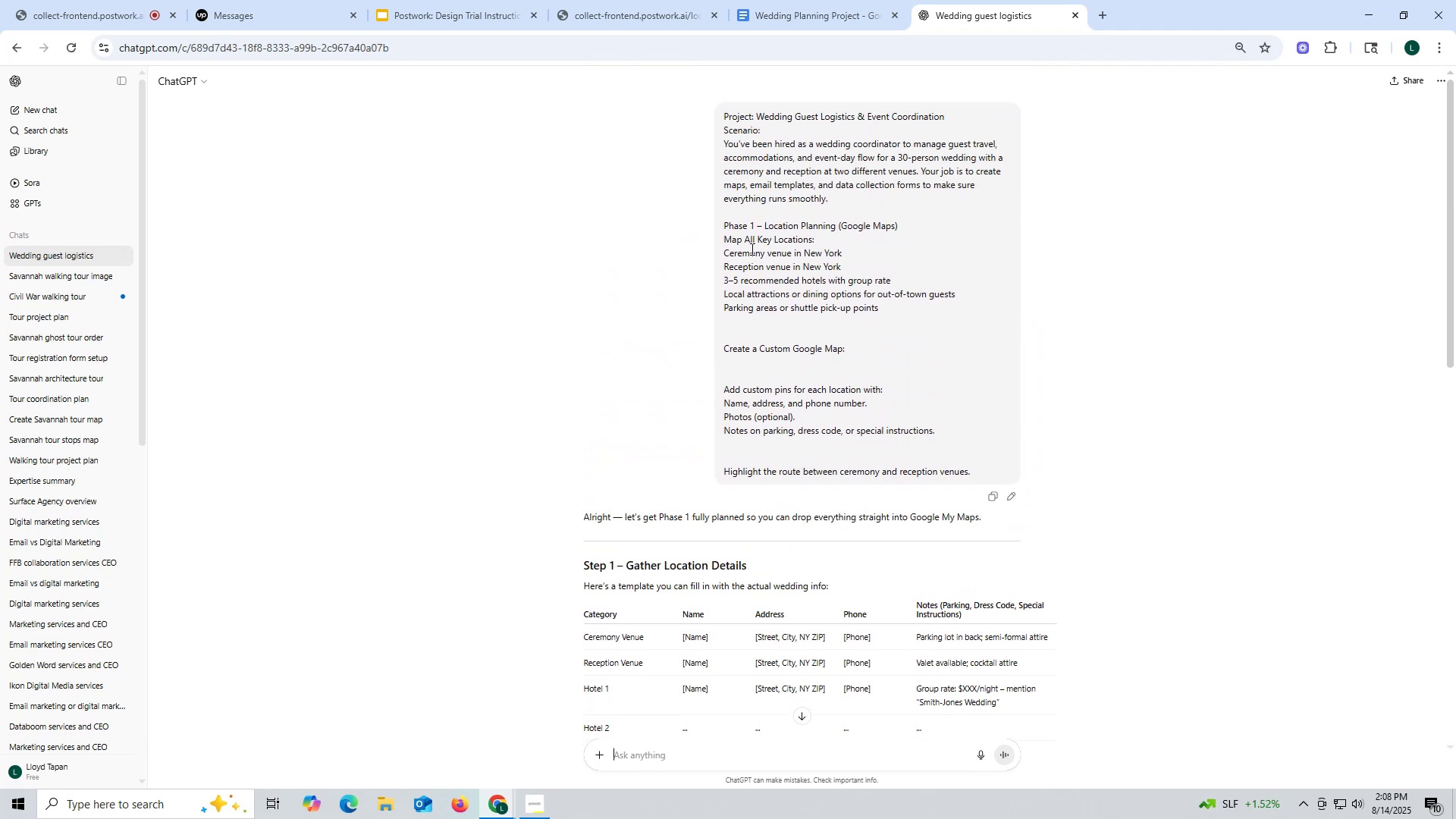 
left_click_drag(start_coordinate=[722, 252], to_coordinate=[852, 252])
 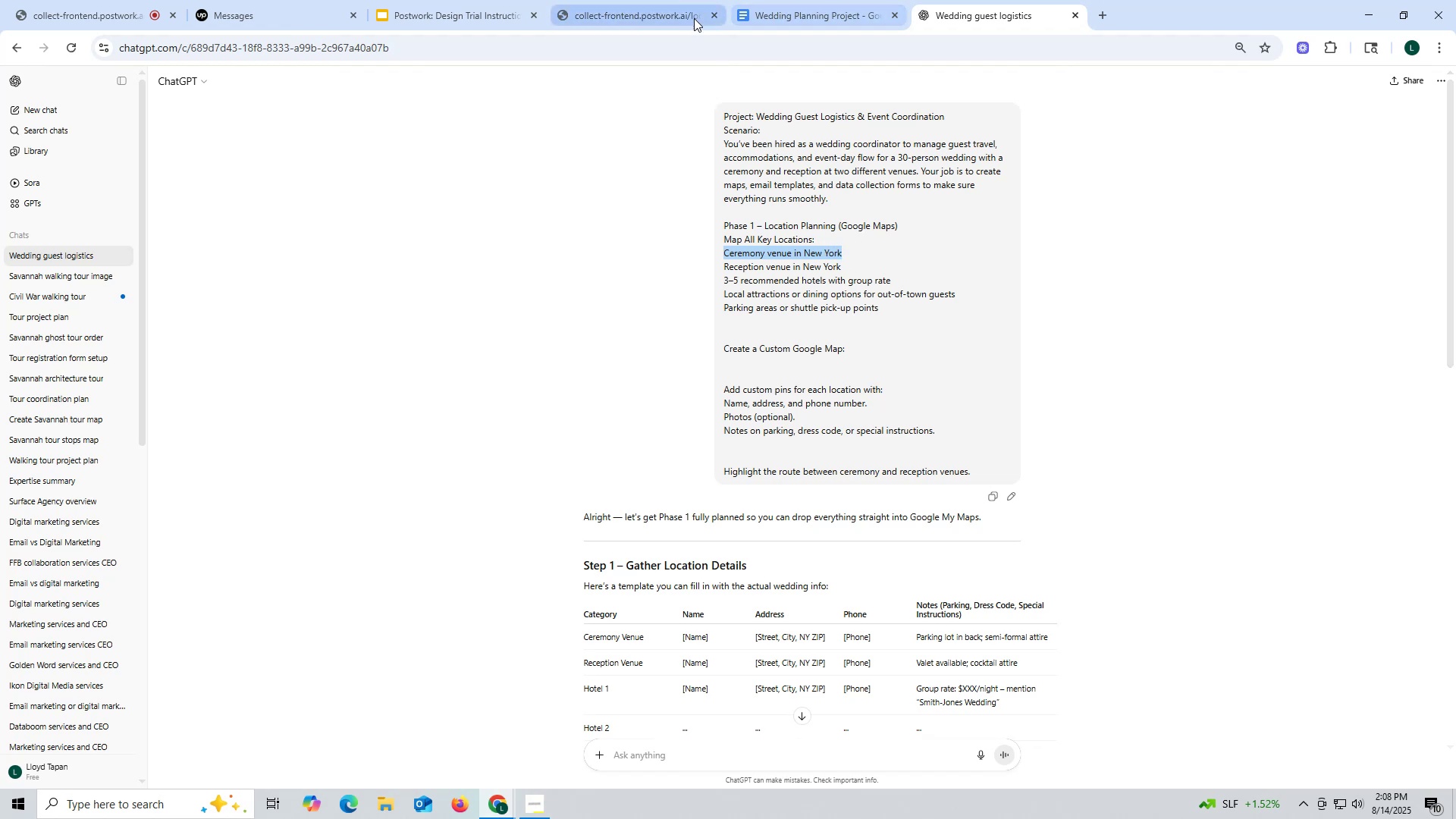 
left_click([832, 19])
 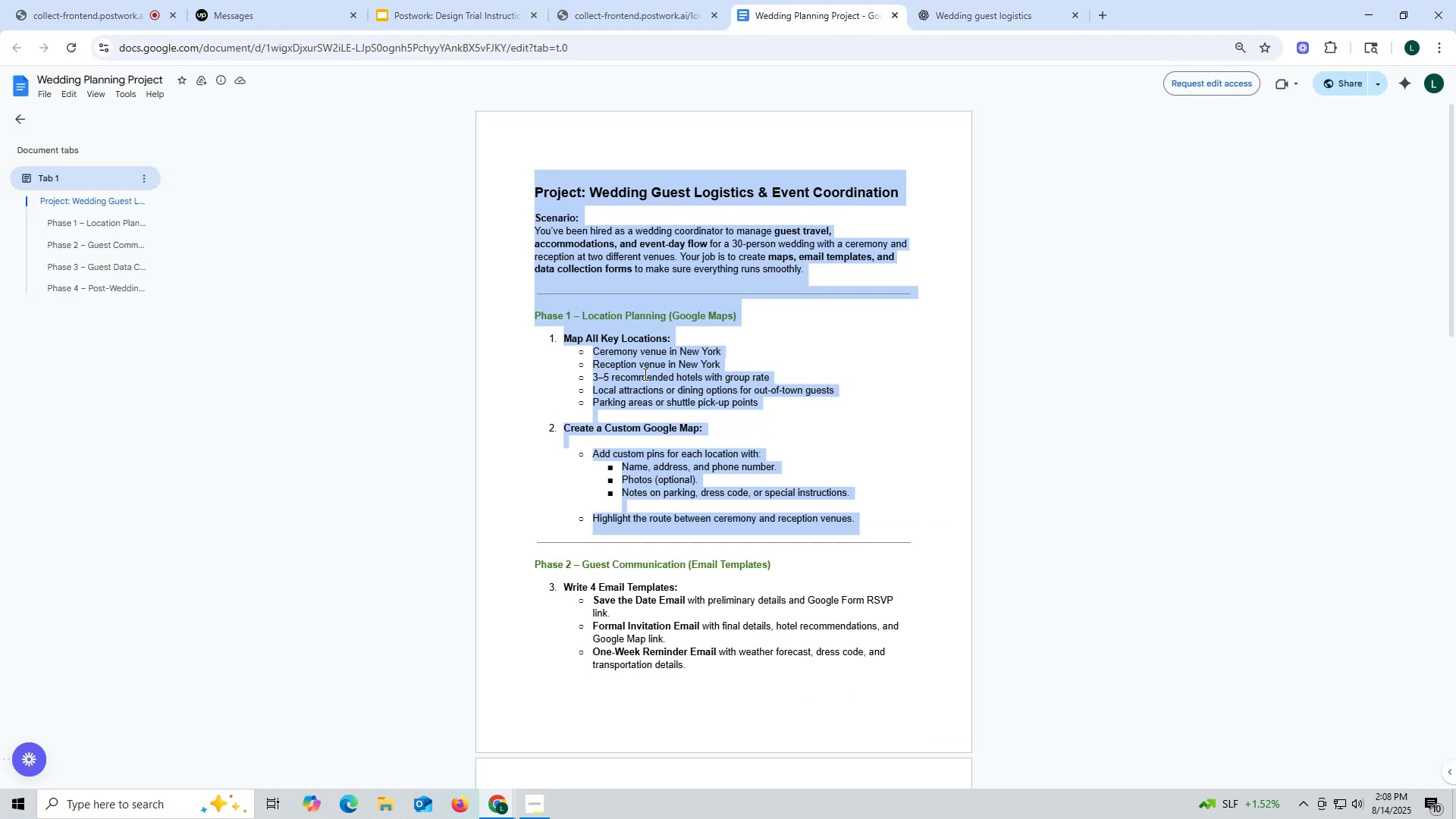 
wait(8.18)
 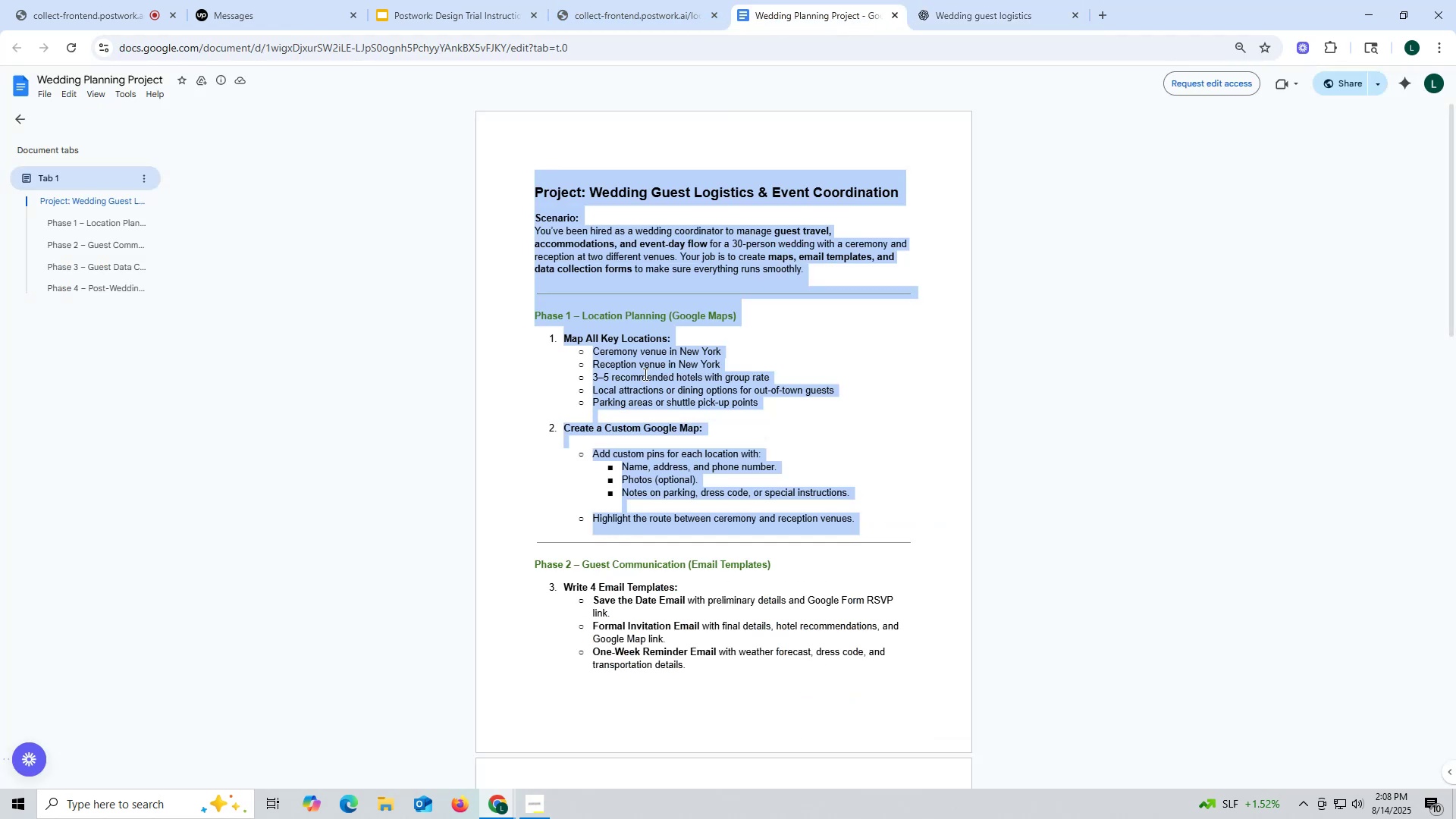 
left_click([980, 6])
 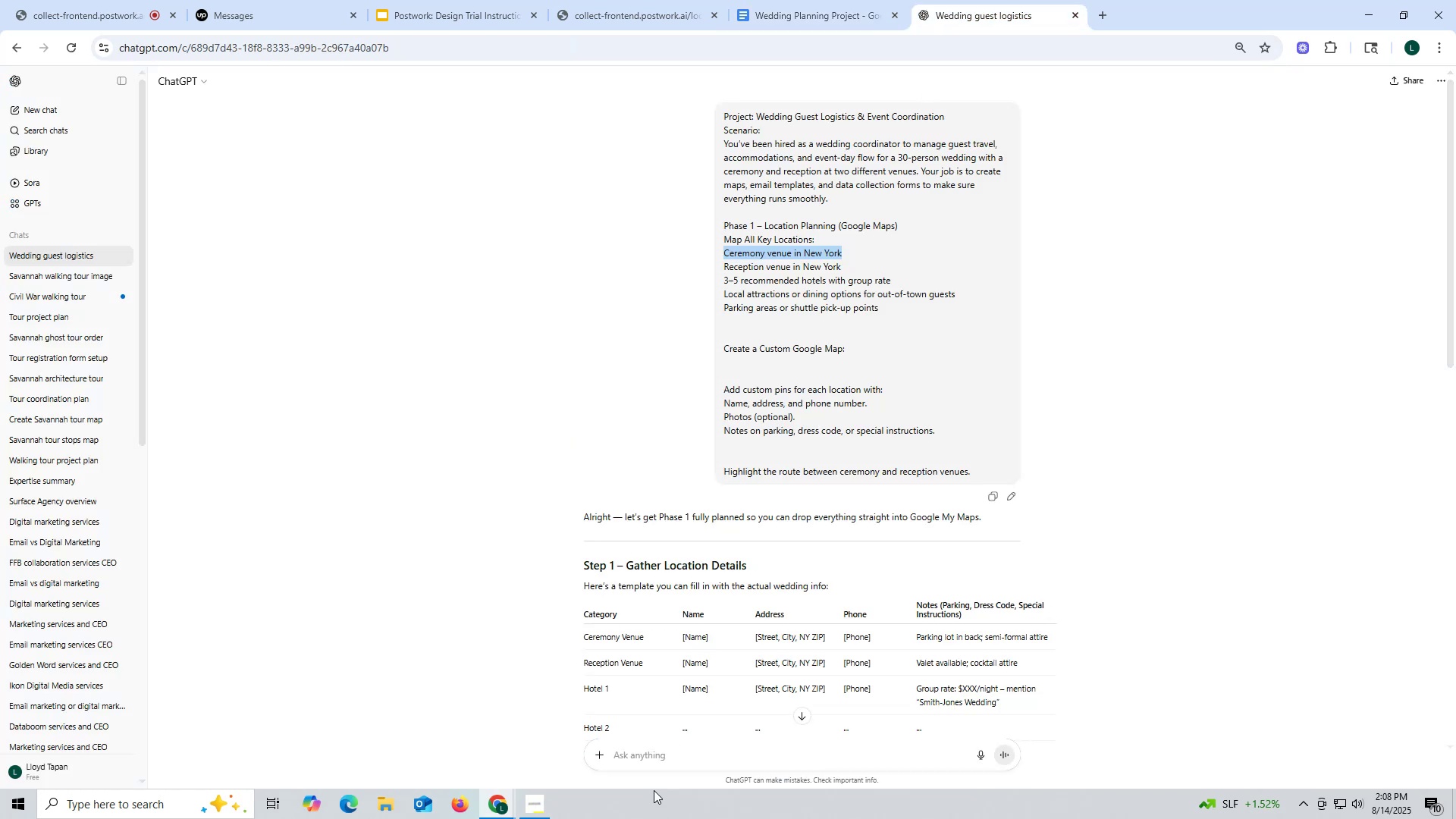 
left_click([655, 757])
 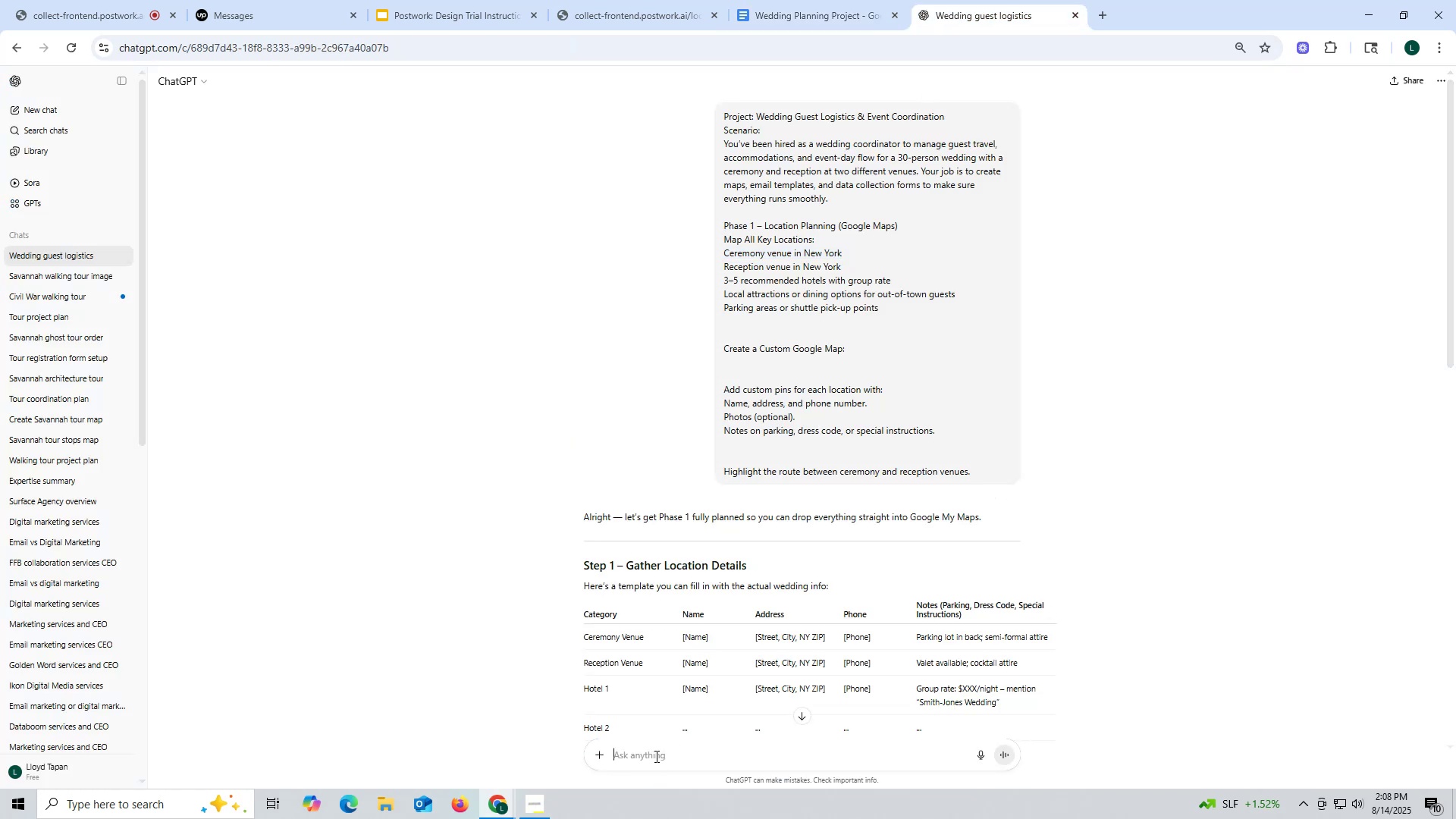 
key(Control+ControlLeft)
 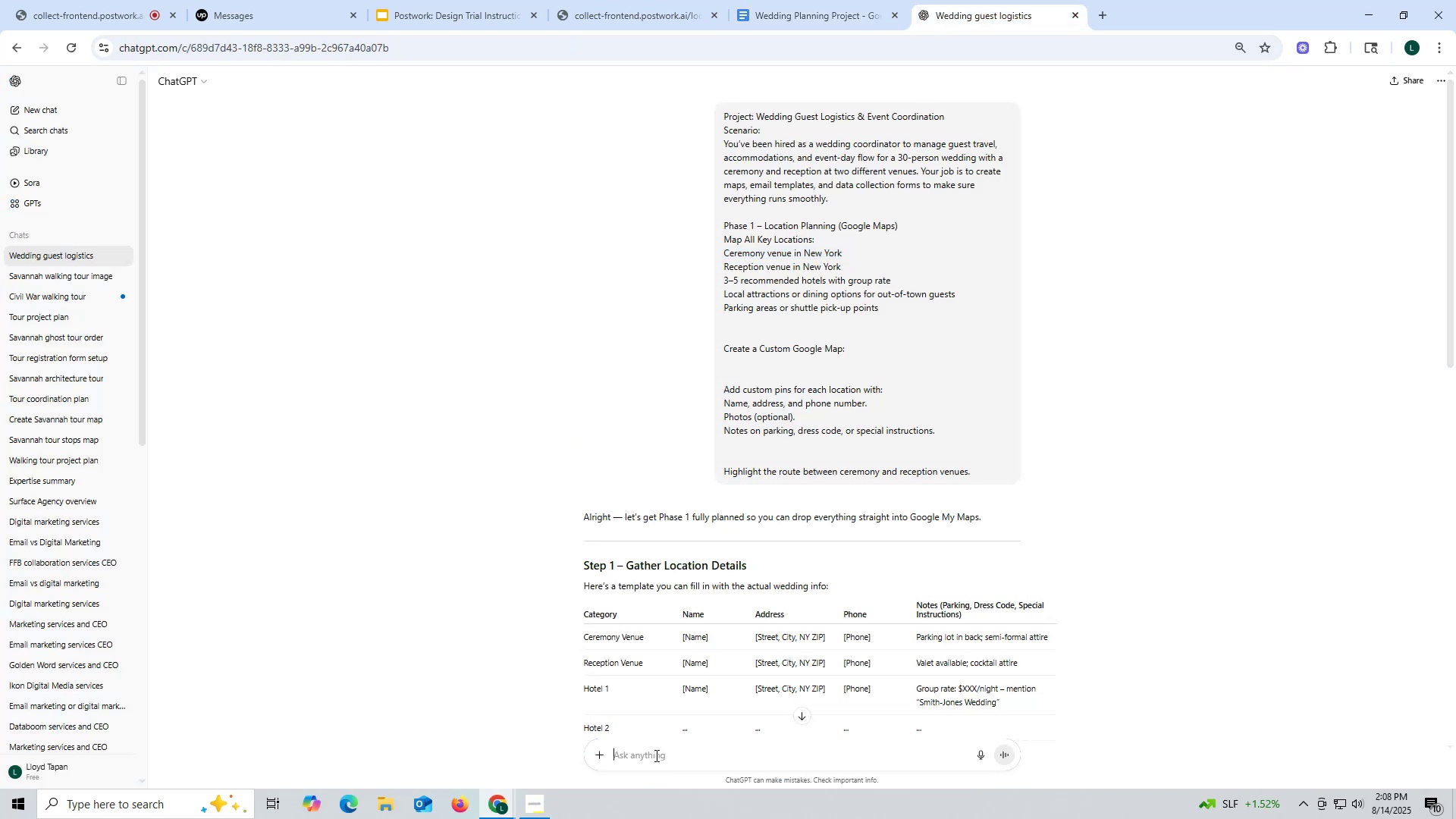 
key(Control+V)
 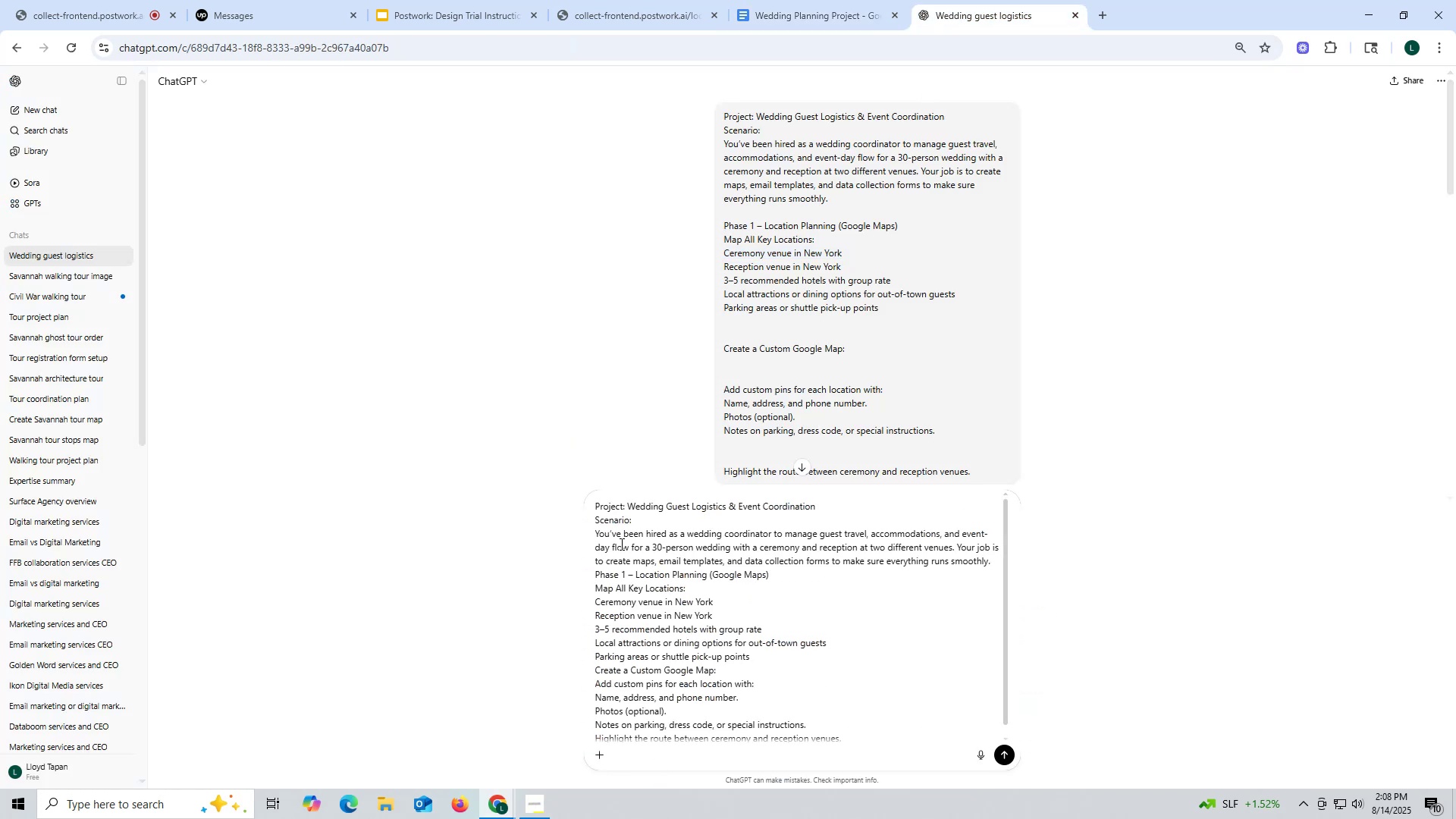 
left_click_drag(start_coordinate=[590, 507], to_coordinate=[909, 818])
 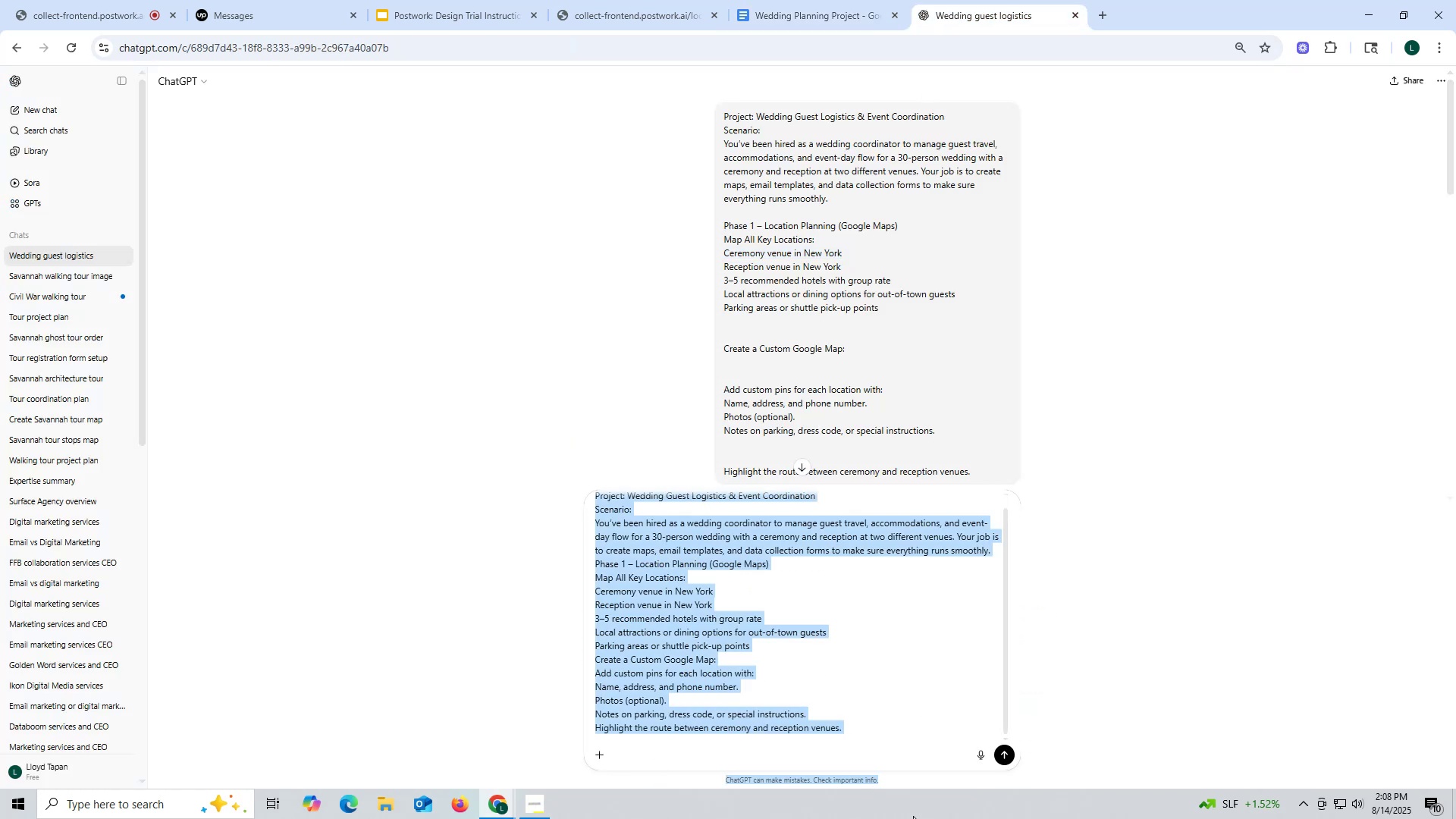 
key(Backspace)
 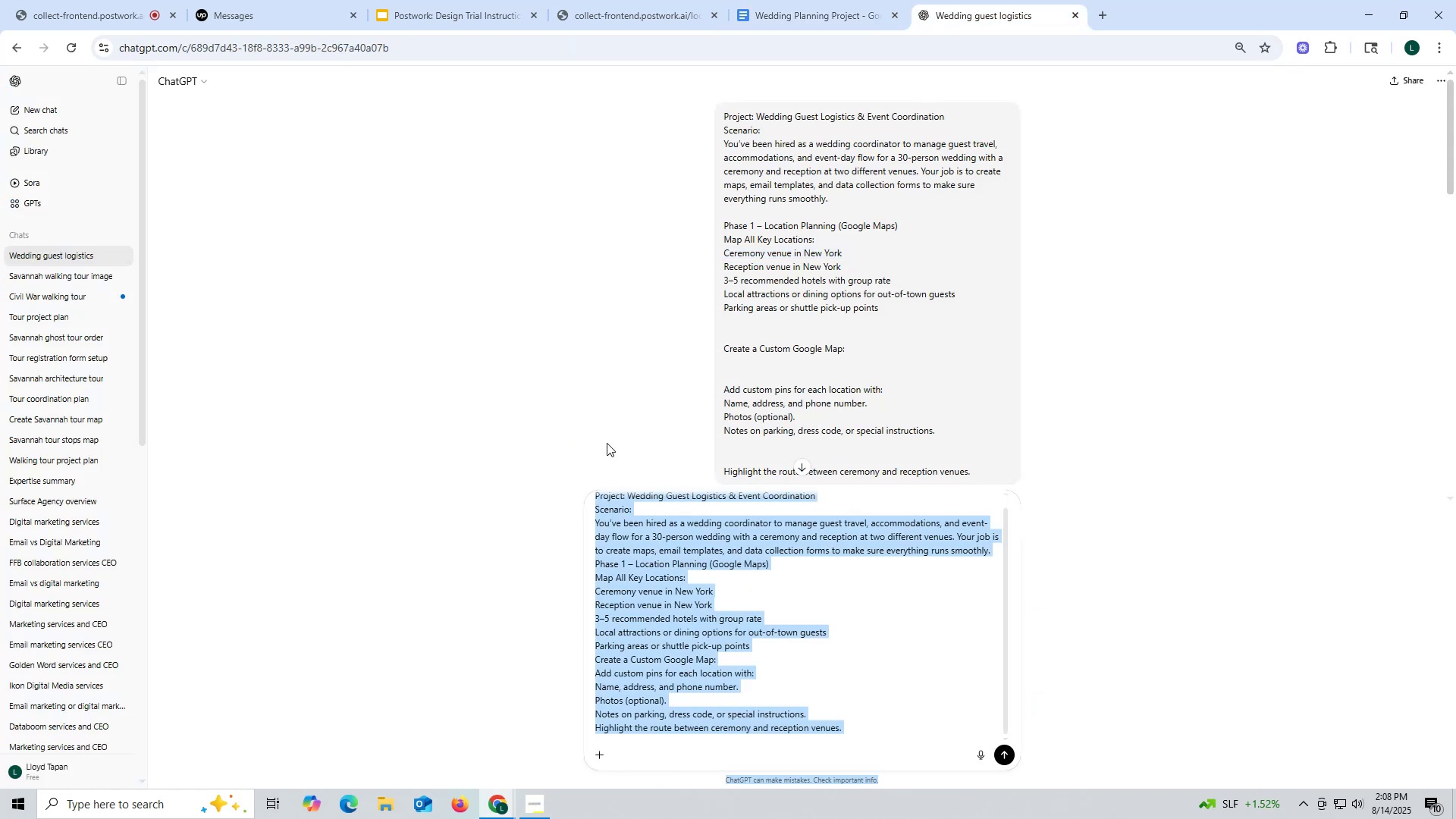 
key(Backspace)
 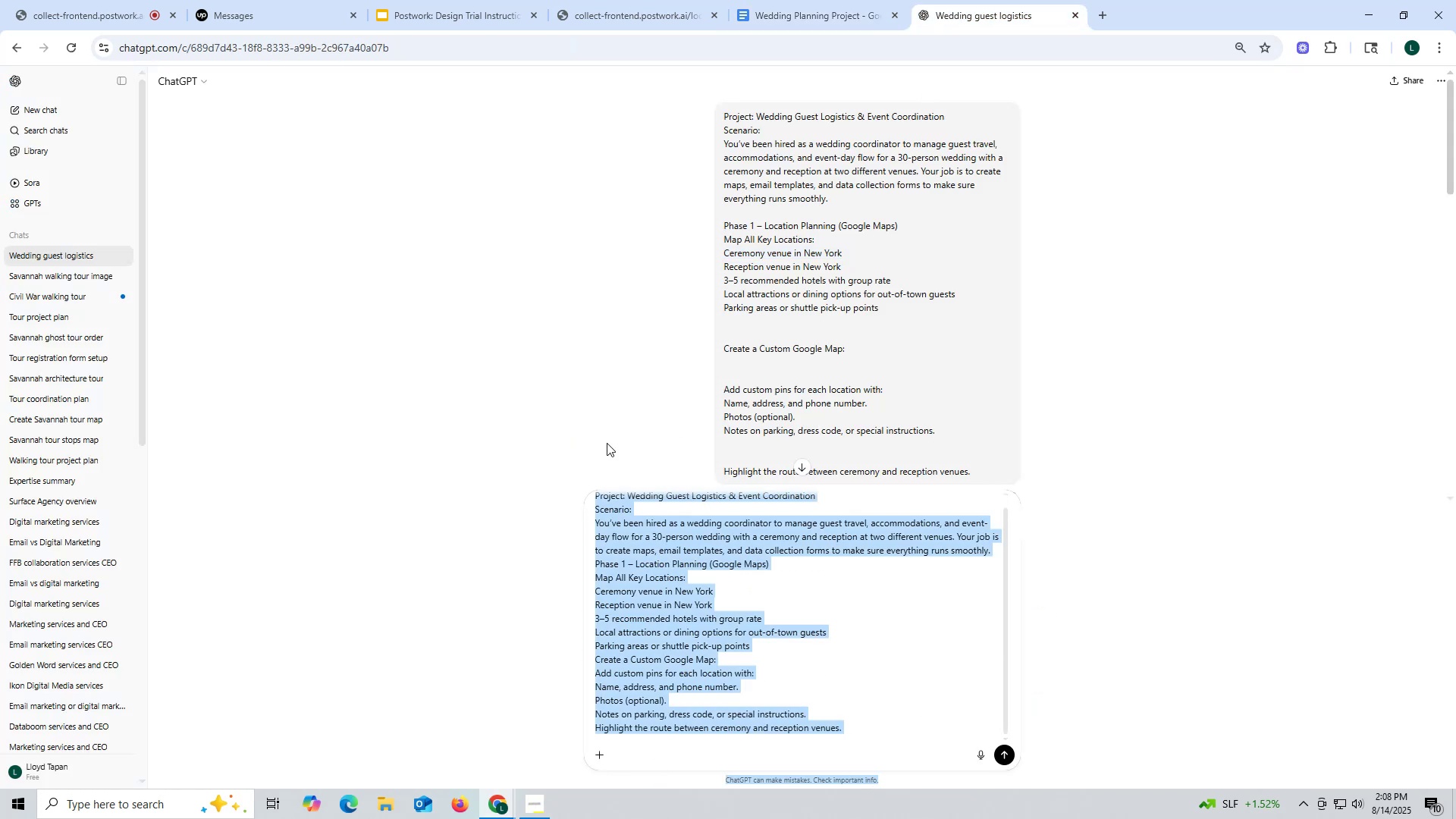 
key(Backspace)
 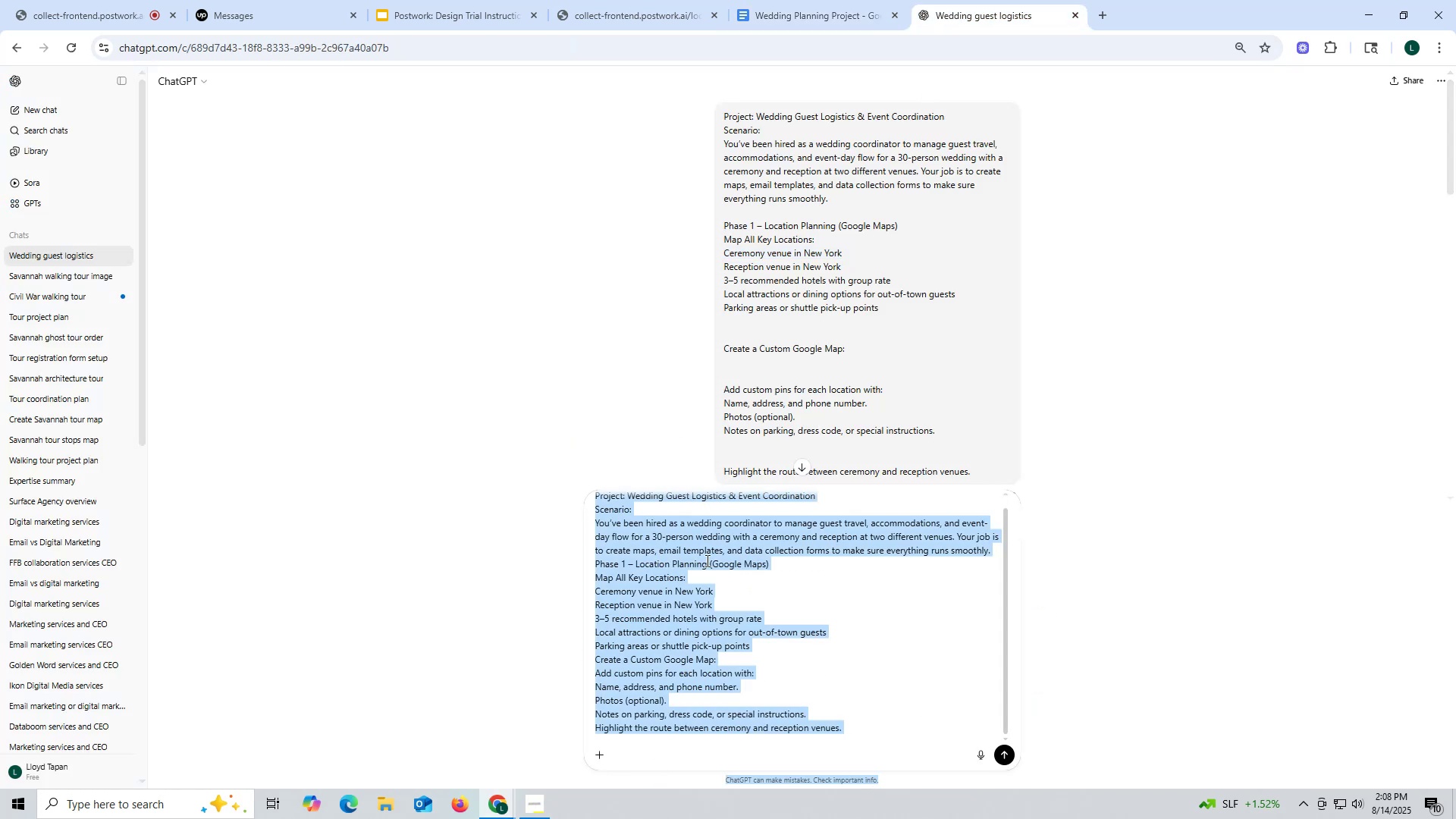 
left_click([742, 569])
 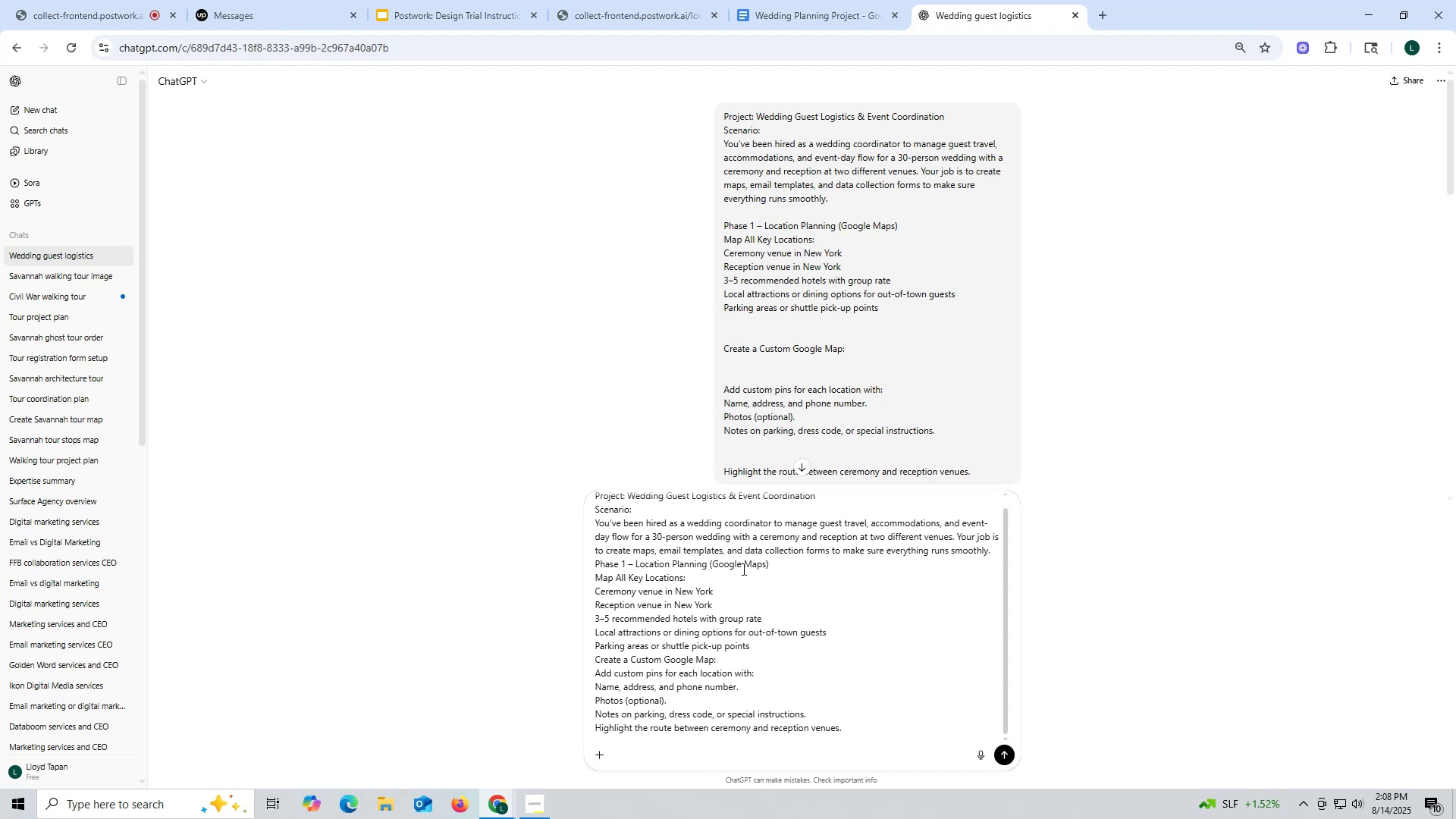 
scroll: coordinate [745, 640], scroll_direction: down, amount: 6.0
 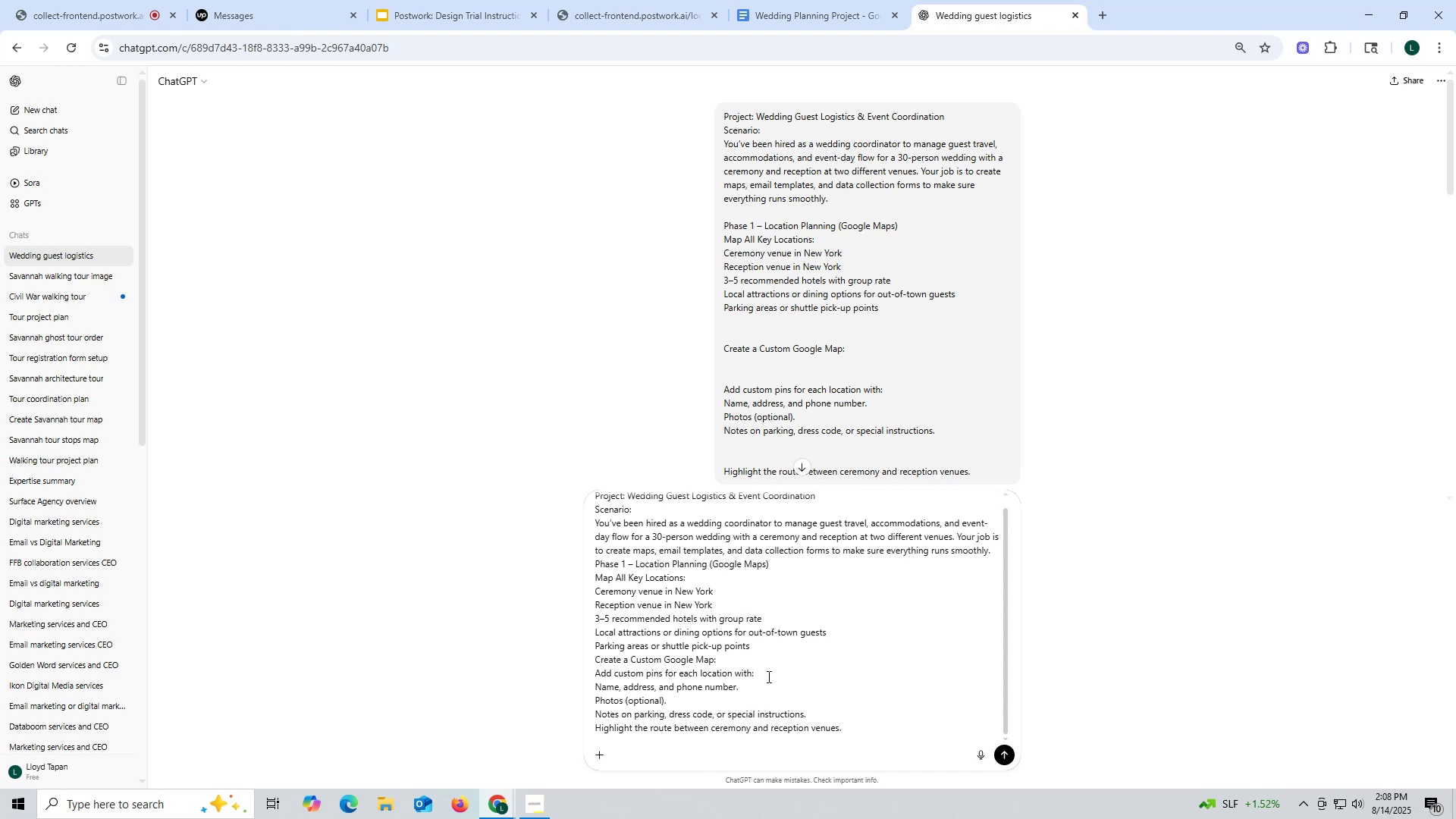 
left_click_drag(start_coordinate=[767, 676], to_coordinate=[585, 596])
 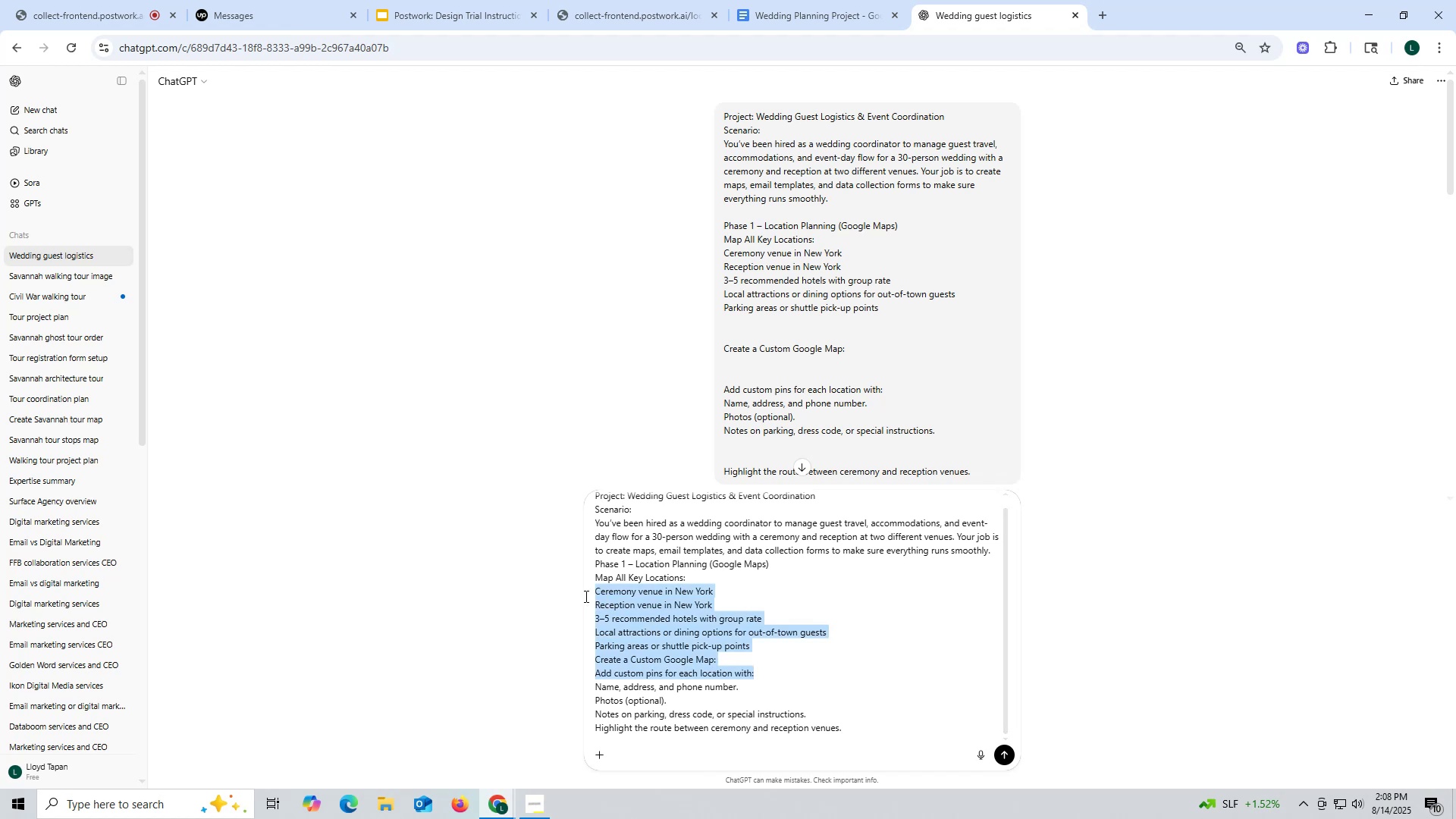 
key(Backspace)
 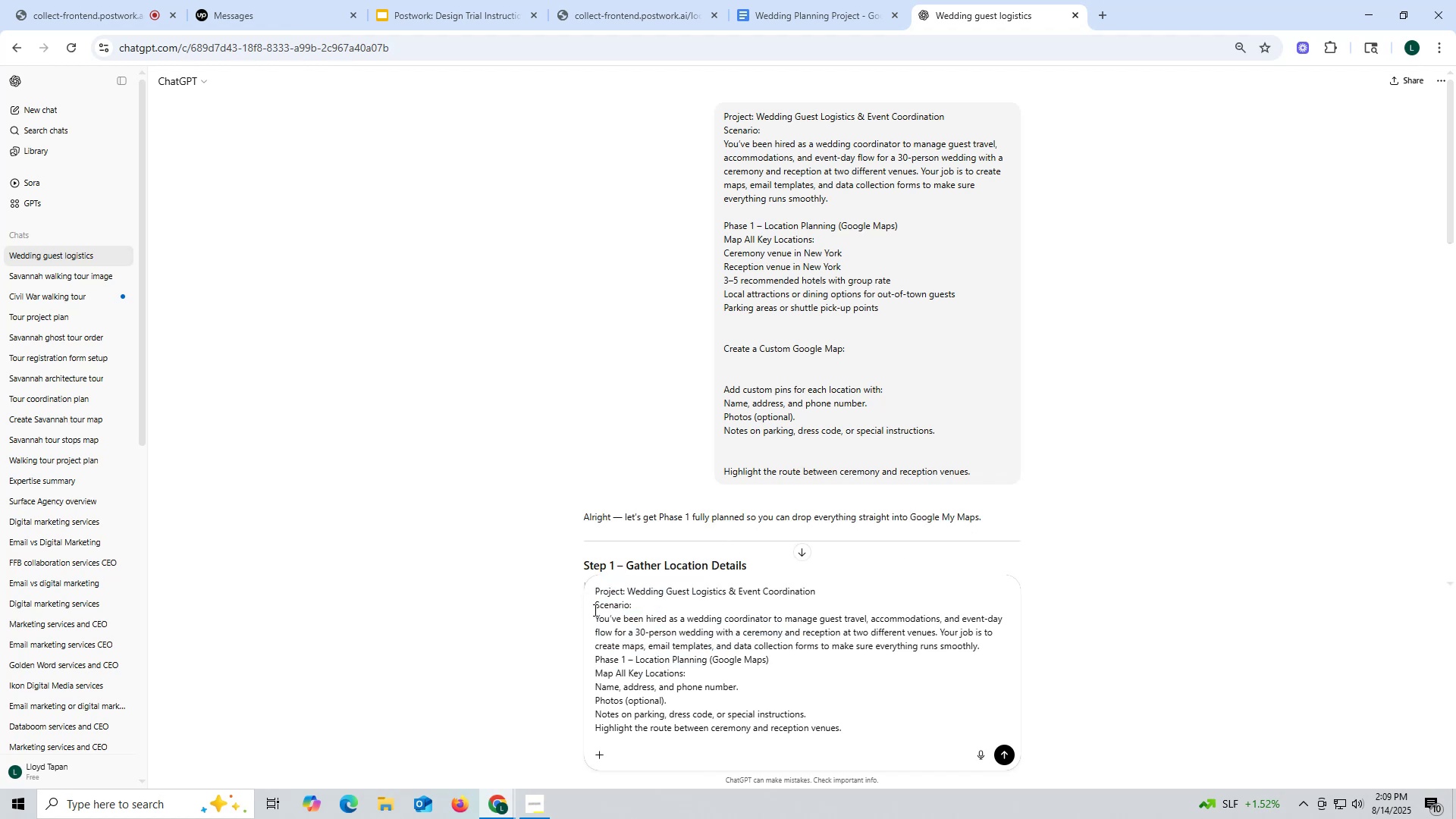 
left_click_drag(start_coordinate=[594, 597], to_coordinate=[886, 789])
 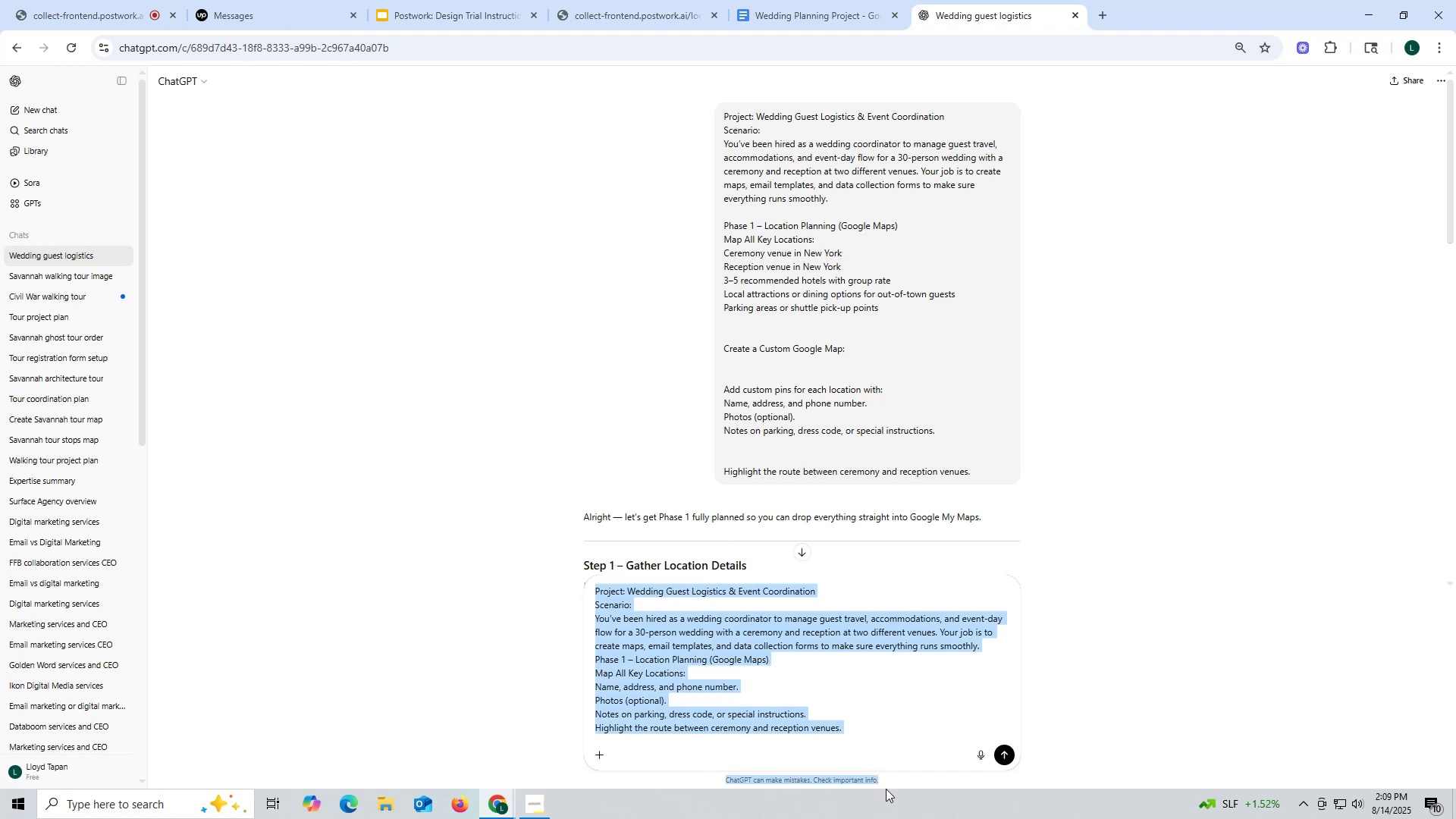 
key(Backspace)
 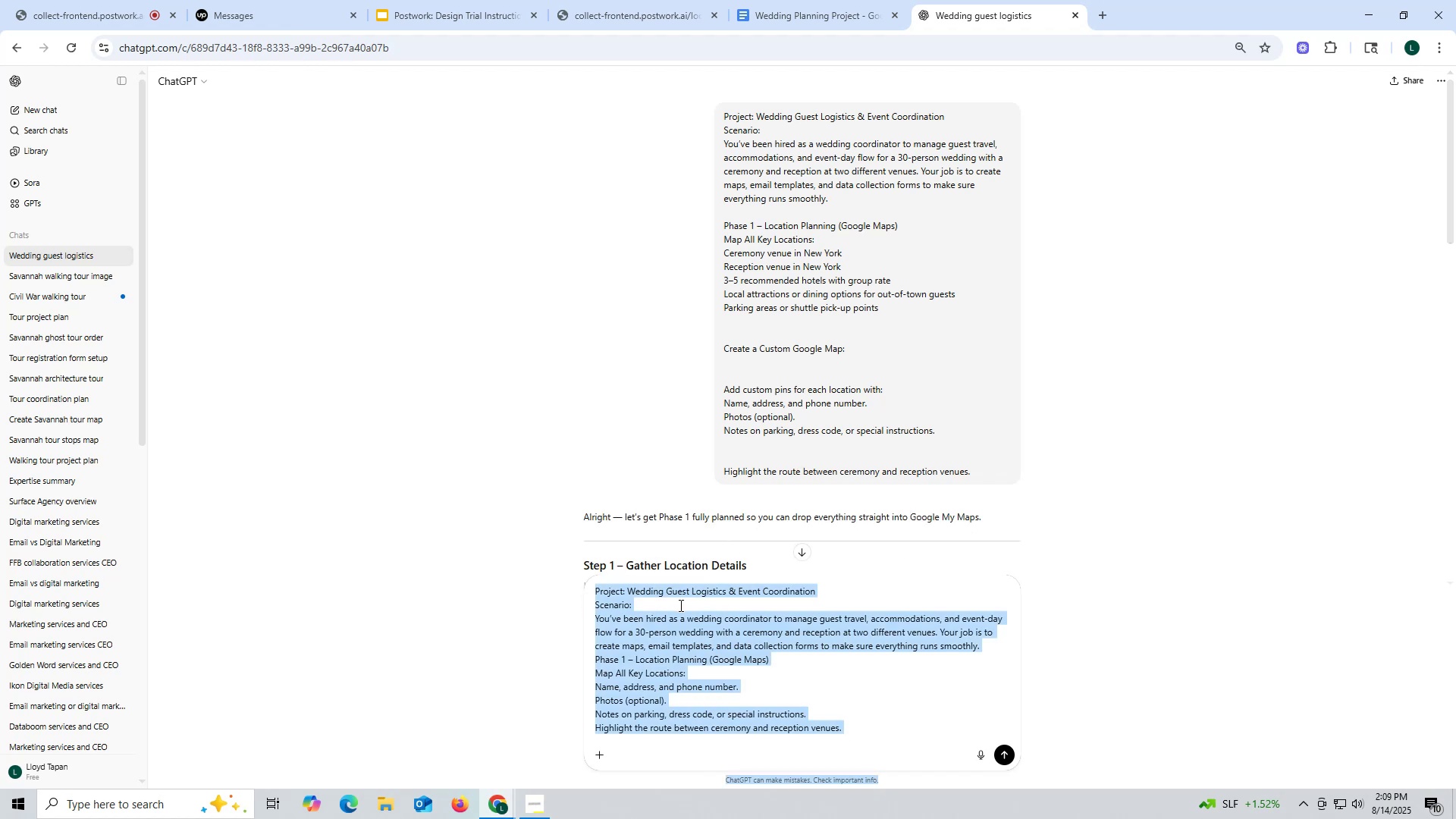 
key(Backspace)
 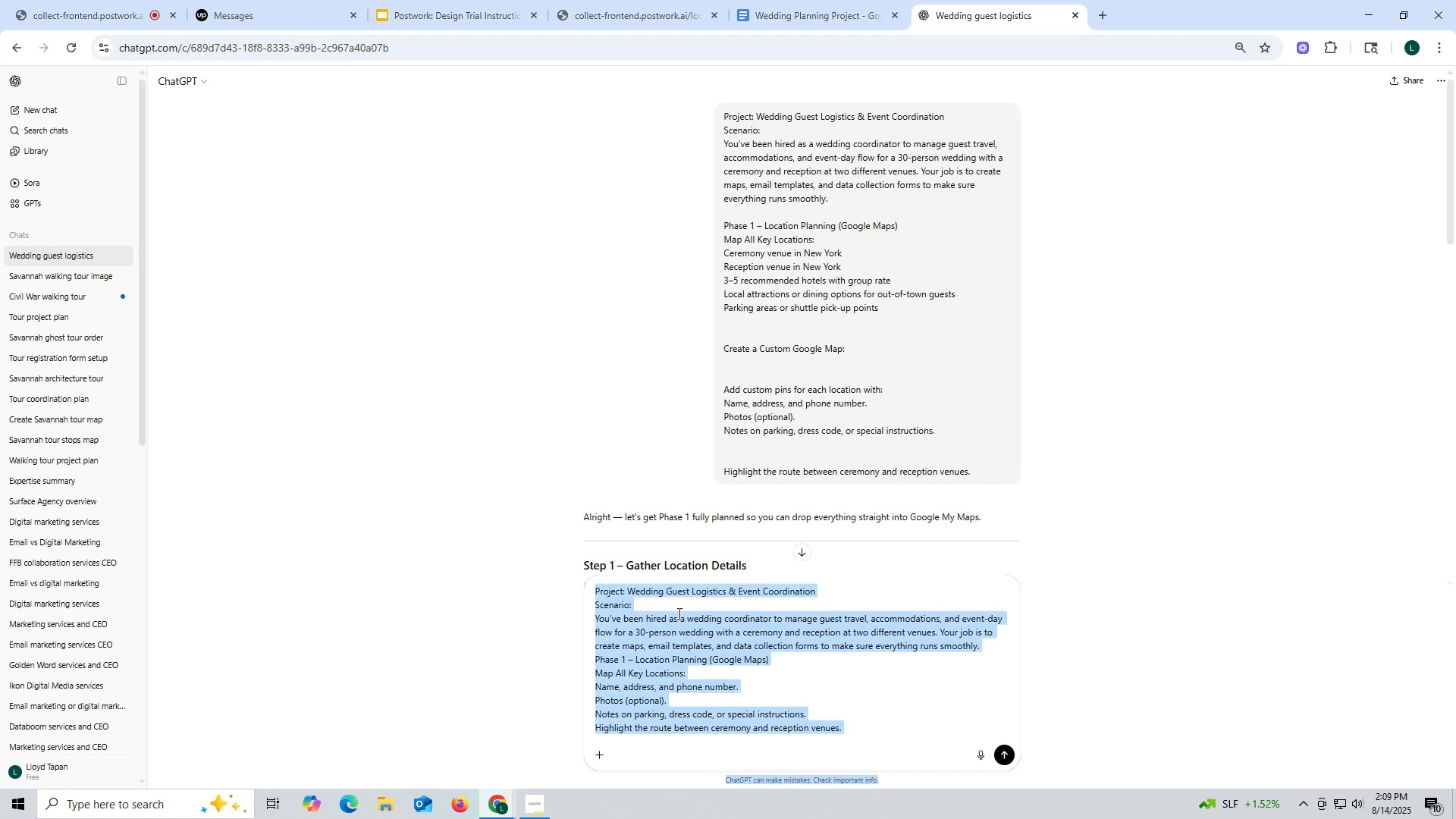 
left_click([678, 613])
 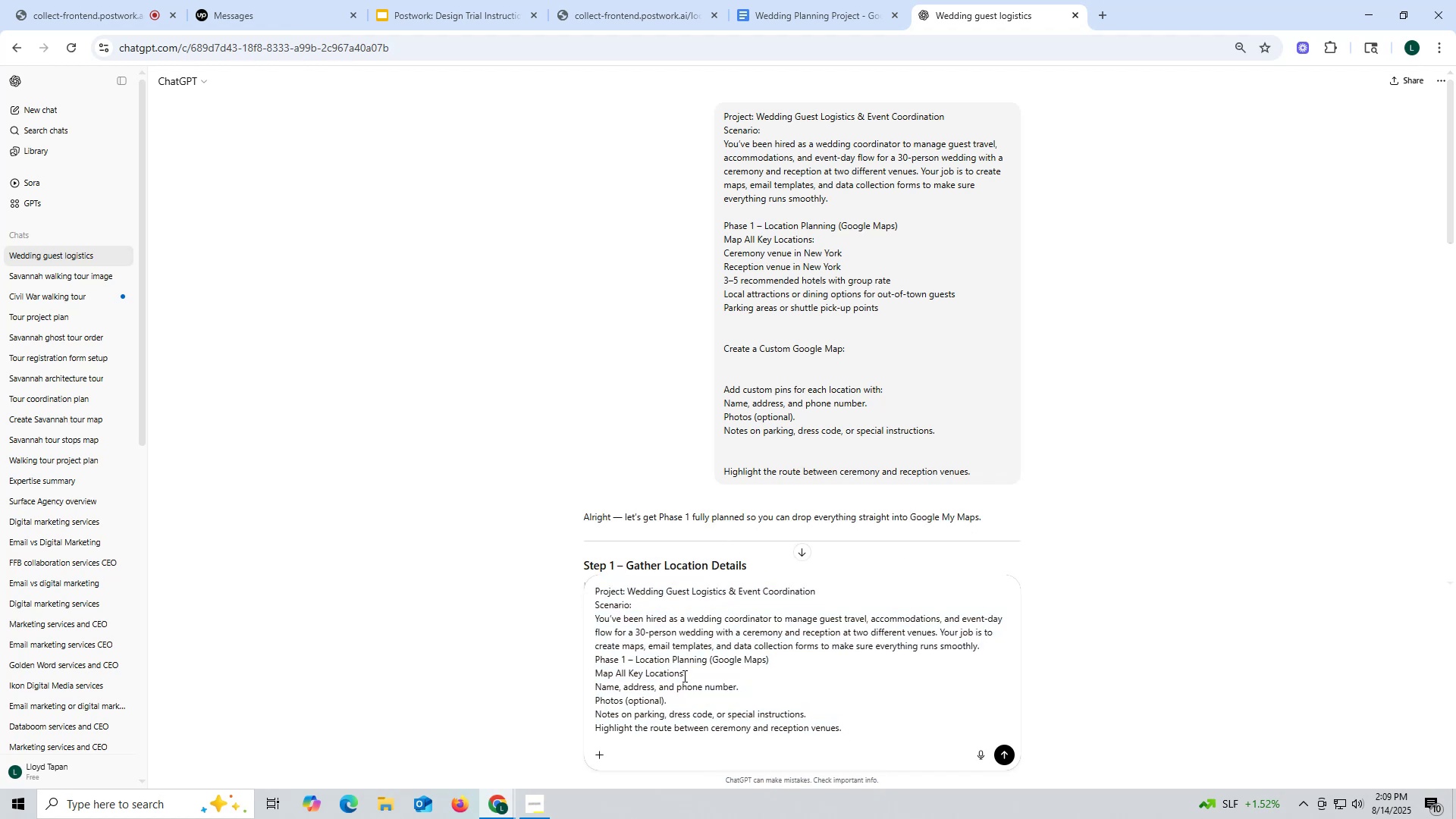 
left_click_drag(start_coordinate=[683, 676], to_coordinate=[568, 593])
 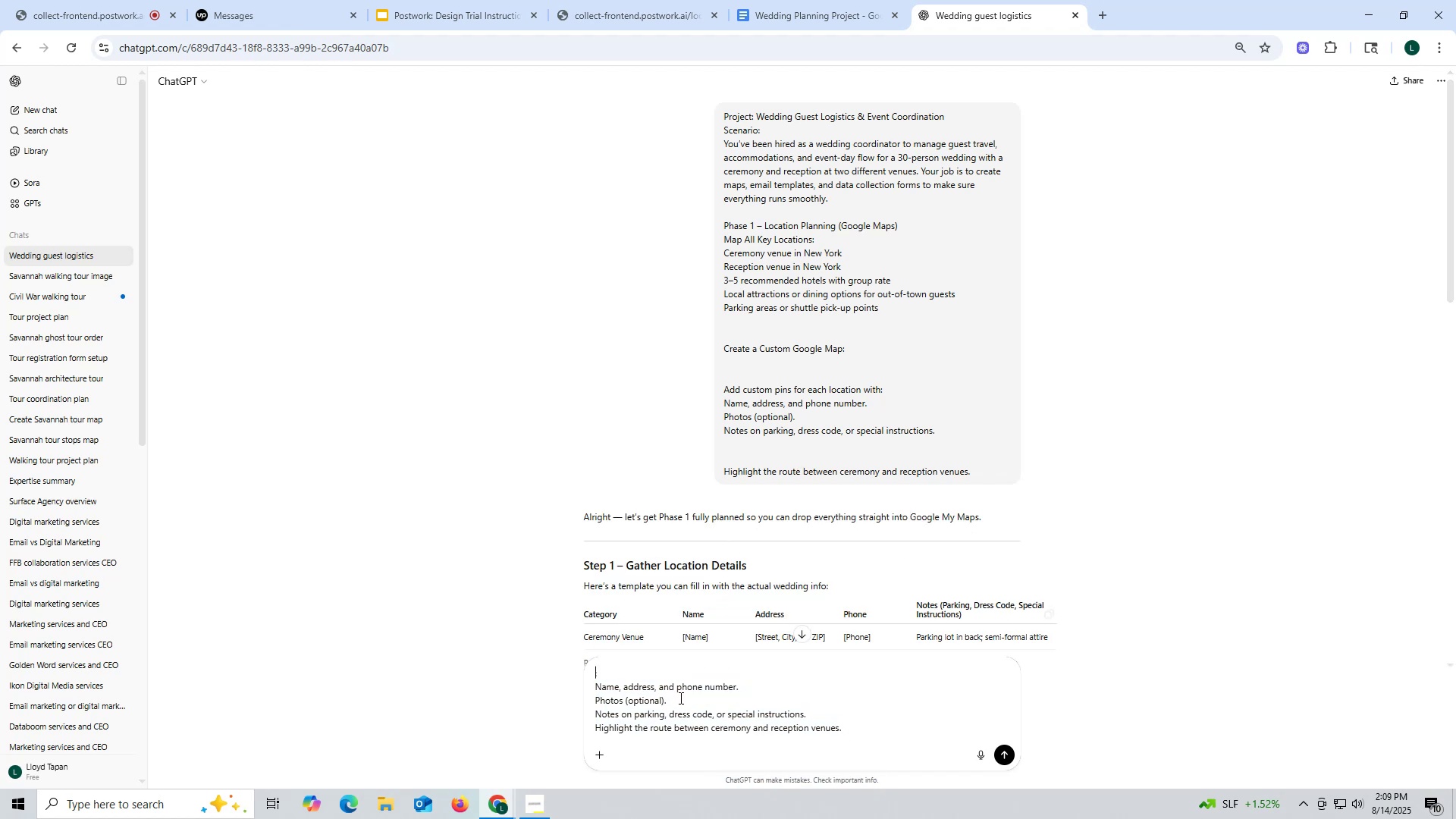 
key(Backspace)
 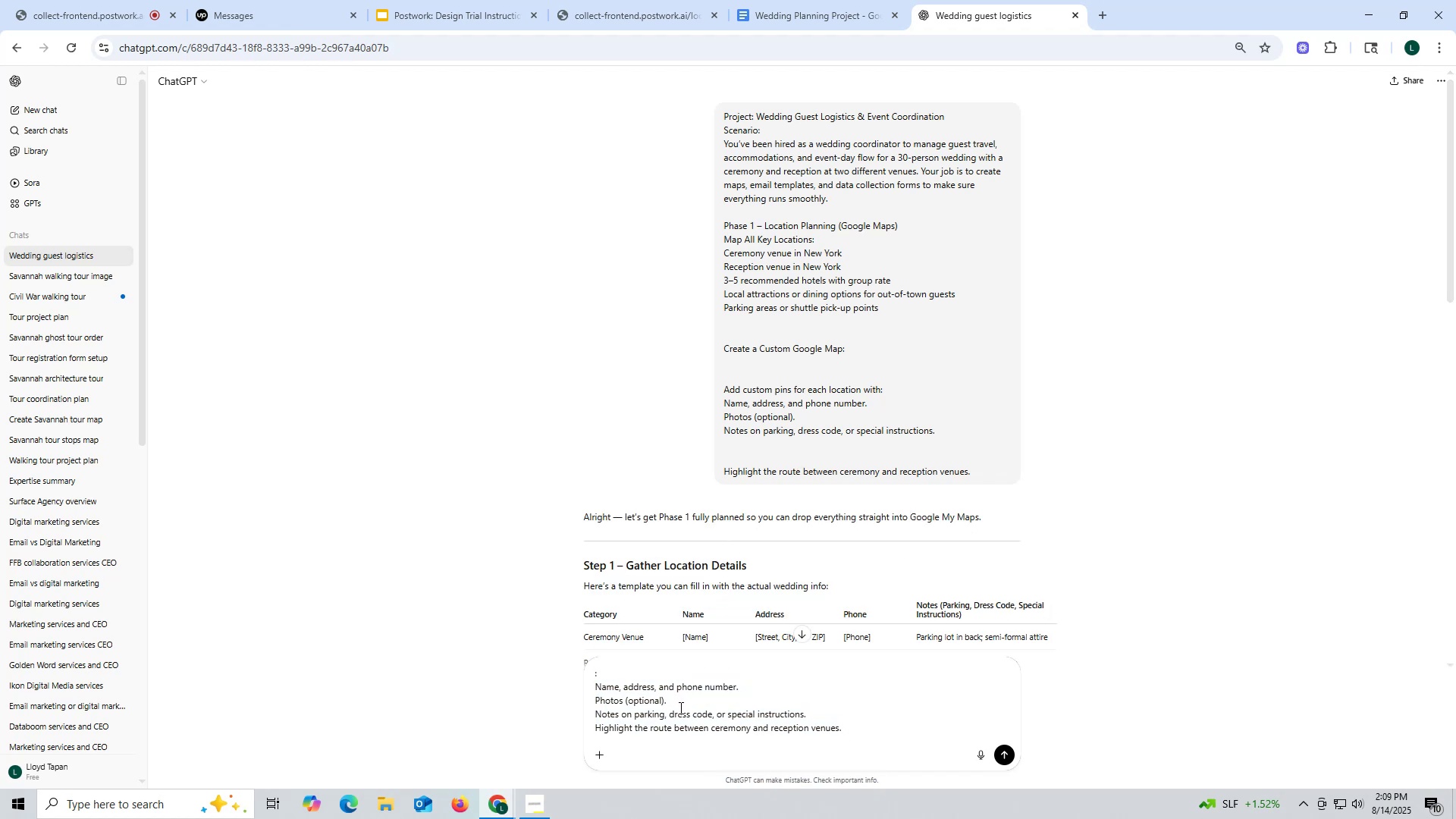 
left_click_drag(start_coordinate=[676, 735], to_coordinate=[595, 687])
 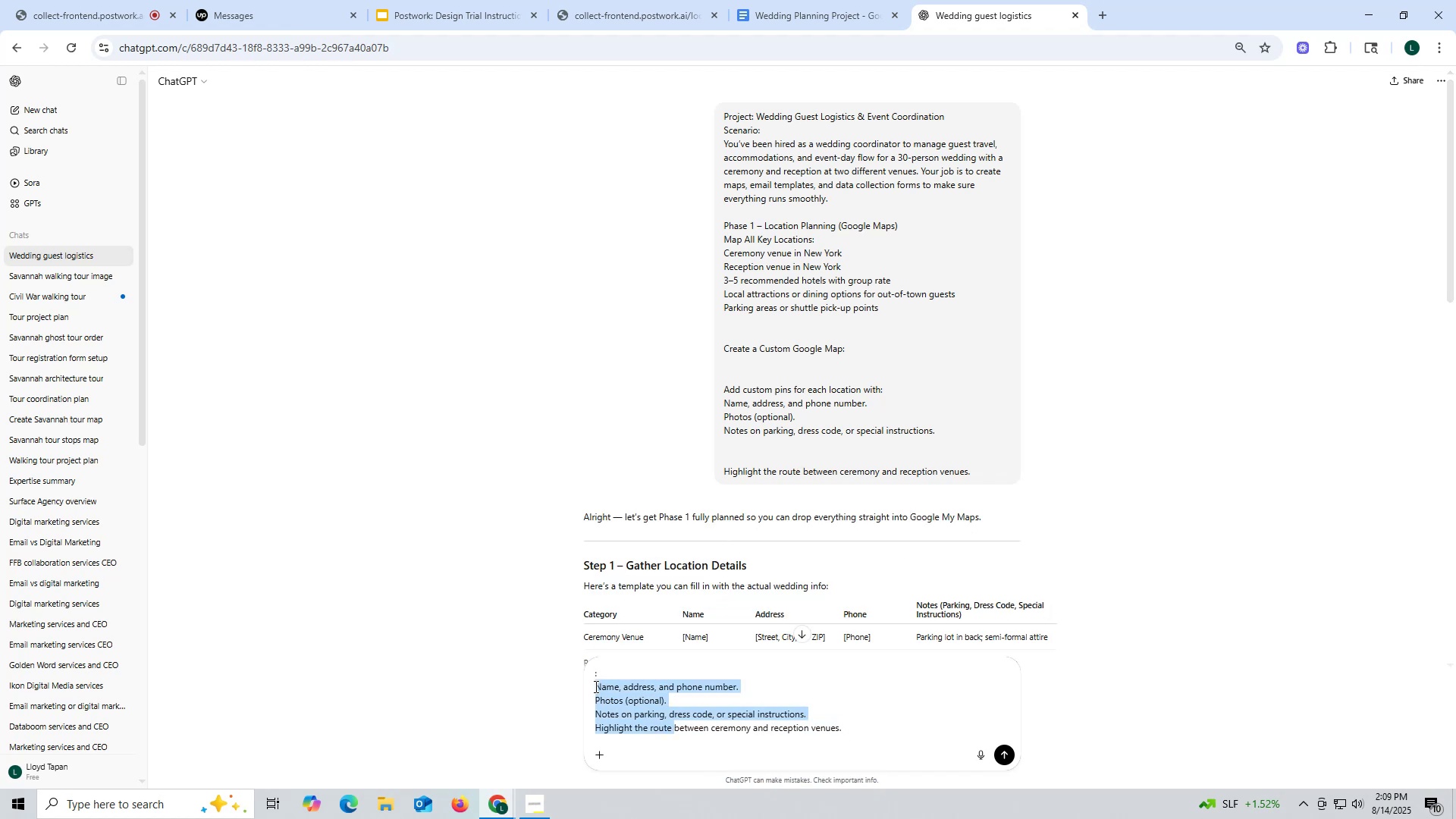 
key(Backspace)
 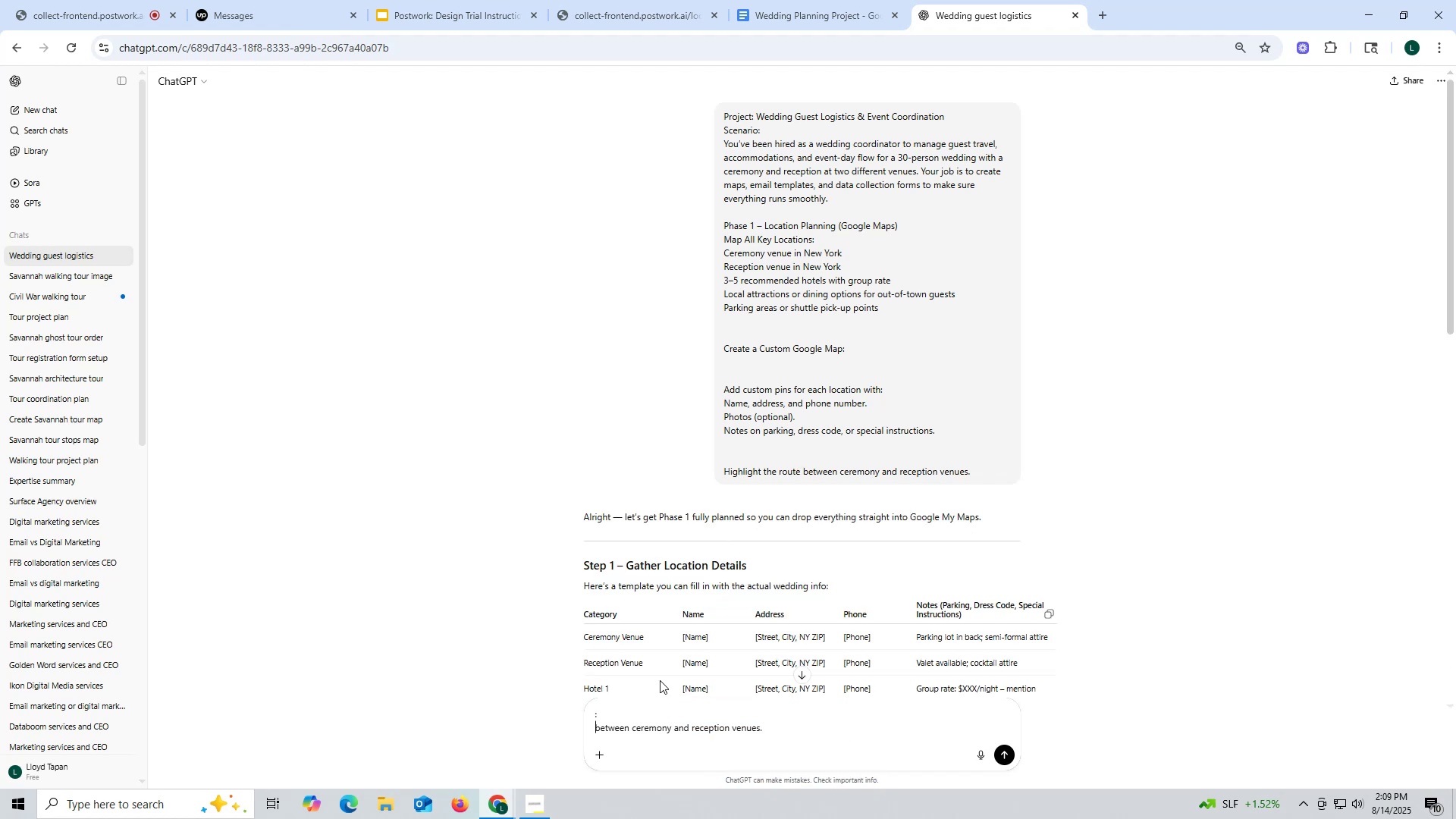 
scroll: coordinate [659, 680], scroll_direction: down, amount: 7.0
 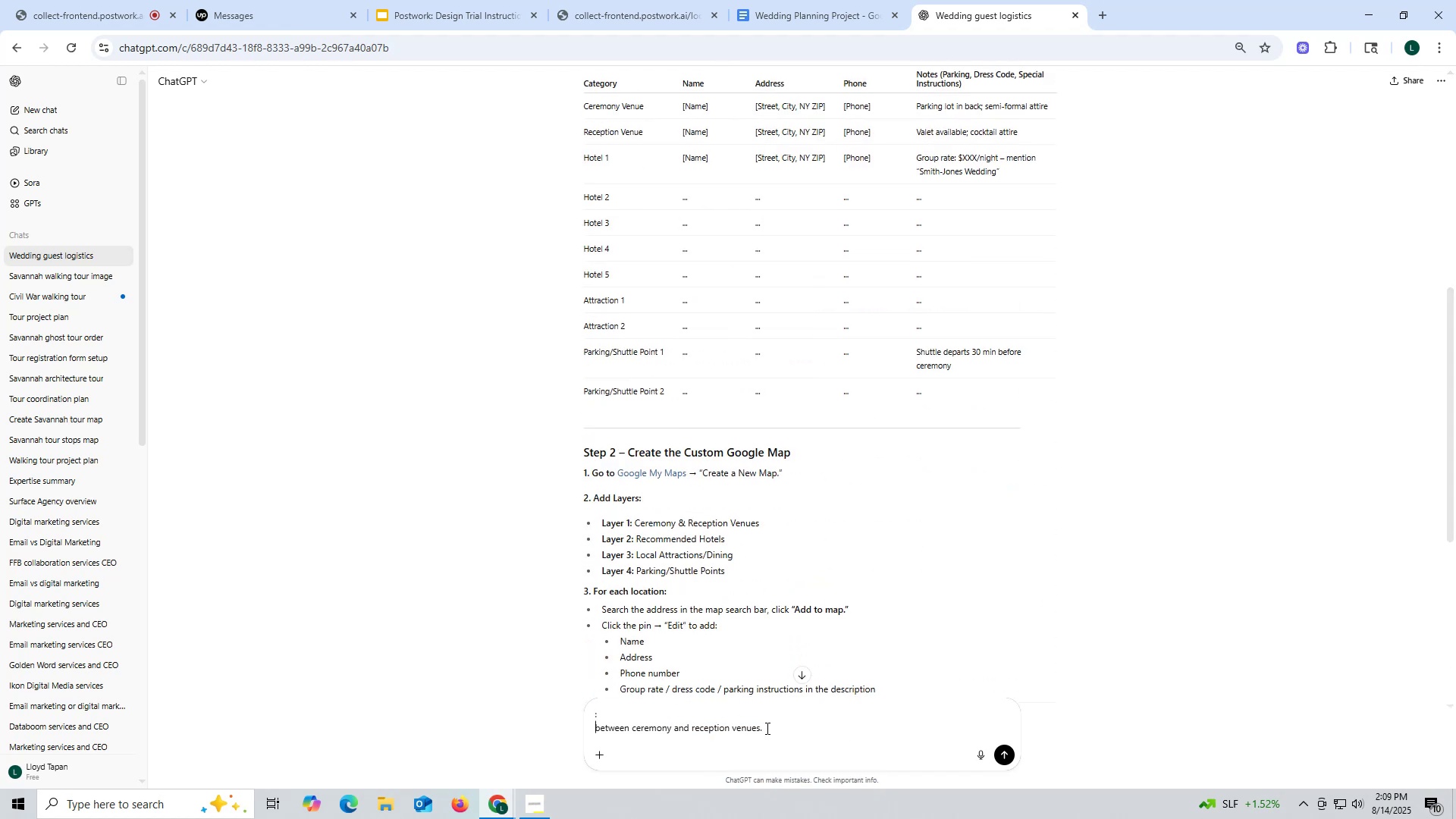 
left_click_drag(start_coordinate=[772, 730], to_coordinate=[546, 692])
 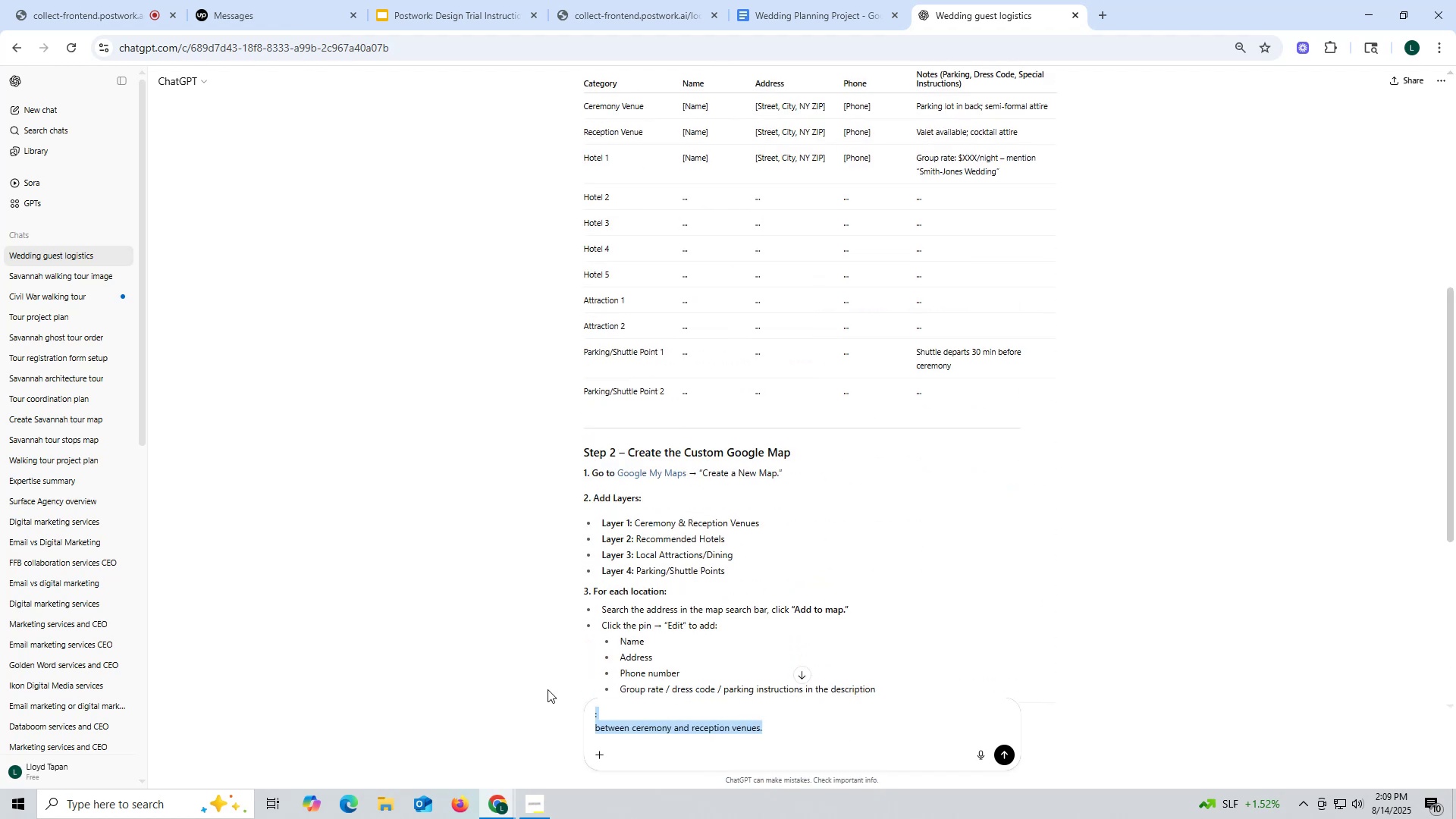 
key(Backspace)
 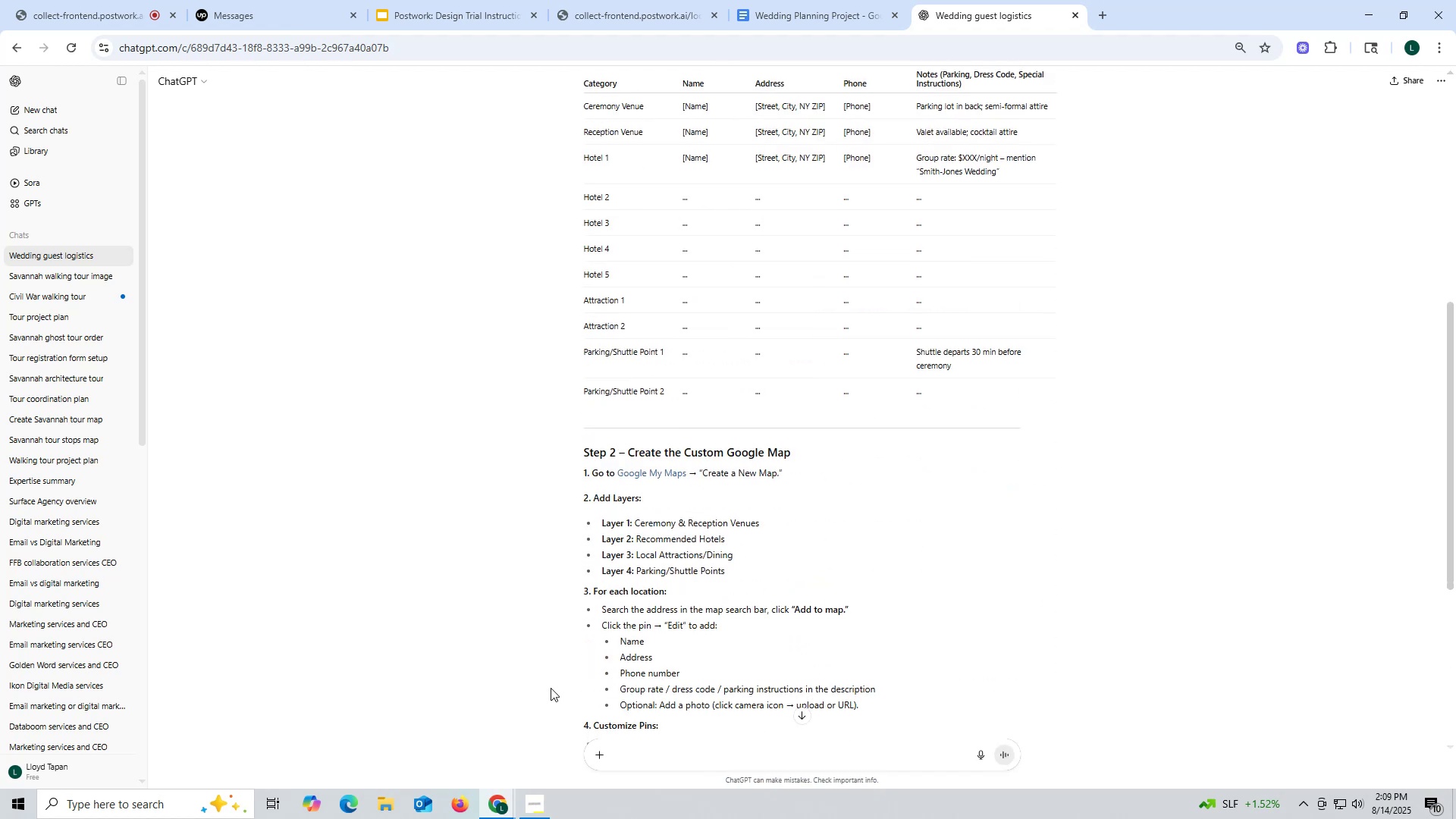 
key(Backspace)
 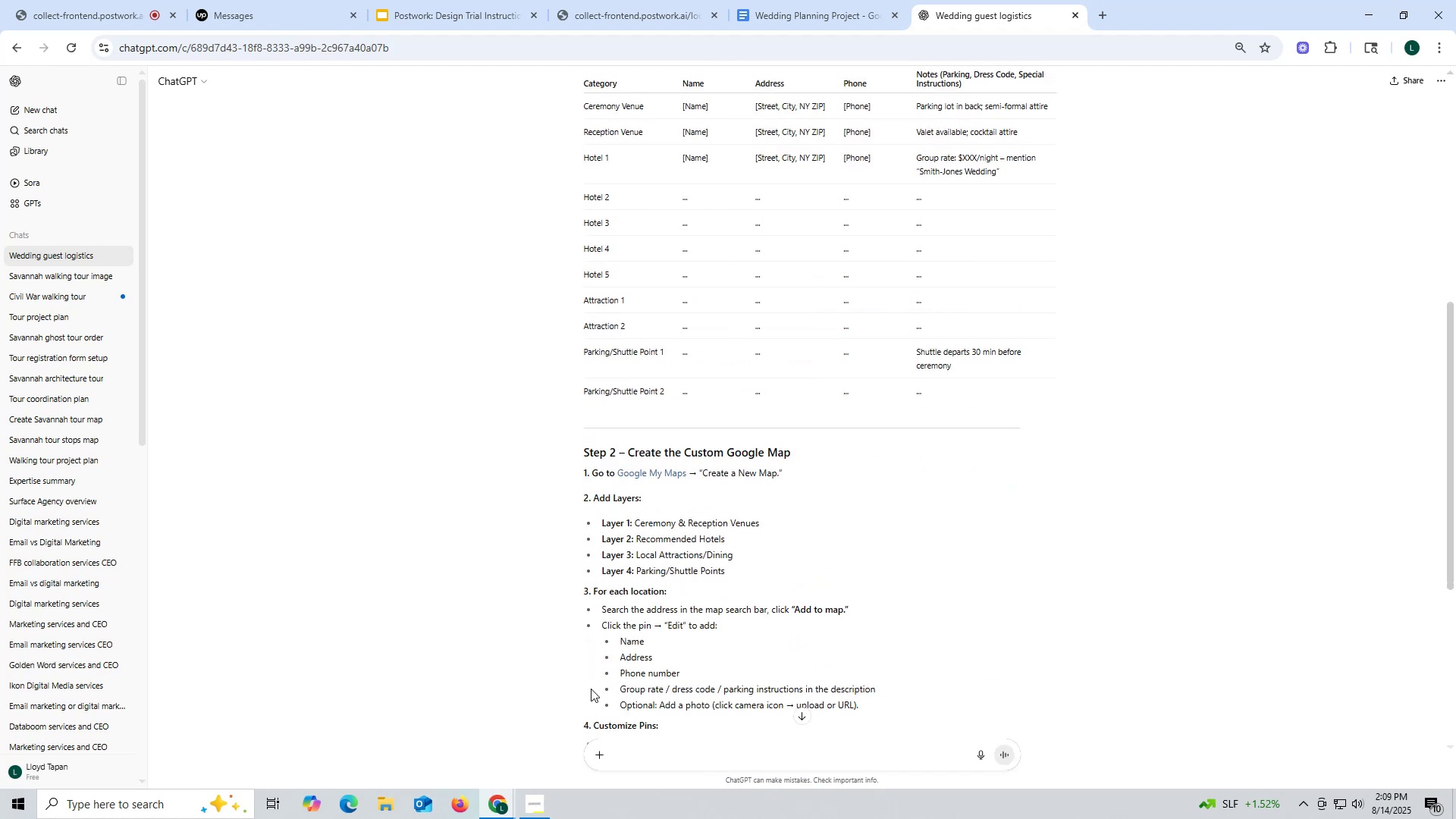 
scroll: coordinate [598, 665], scroll_direction: down, amount: 4.0
 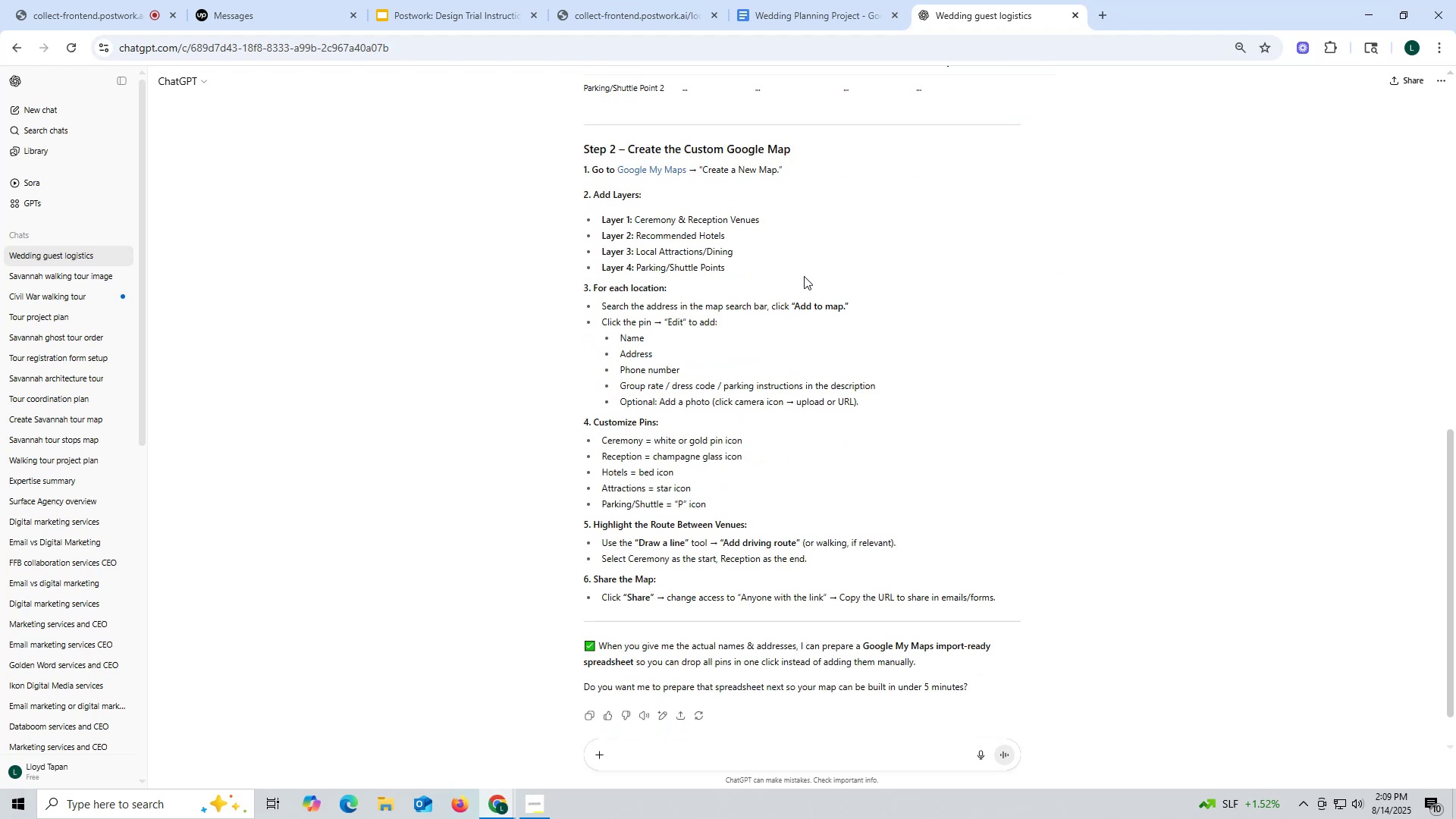 
wait(6.11)
 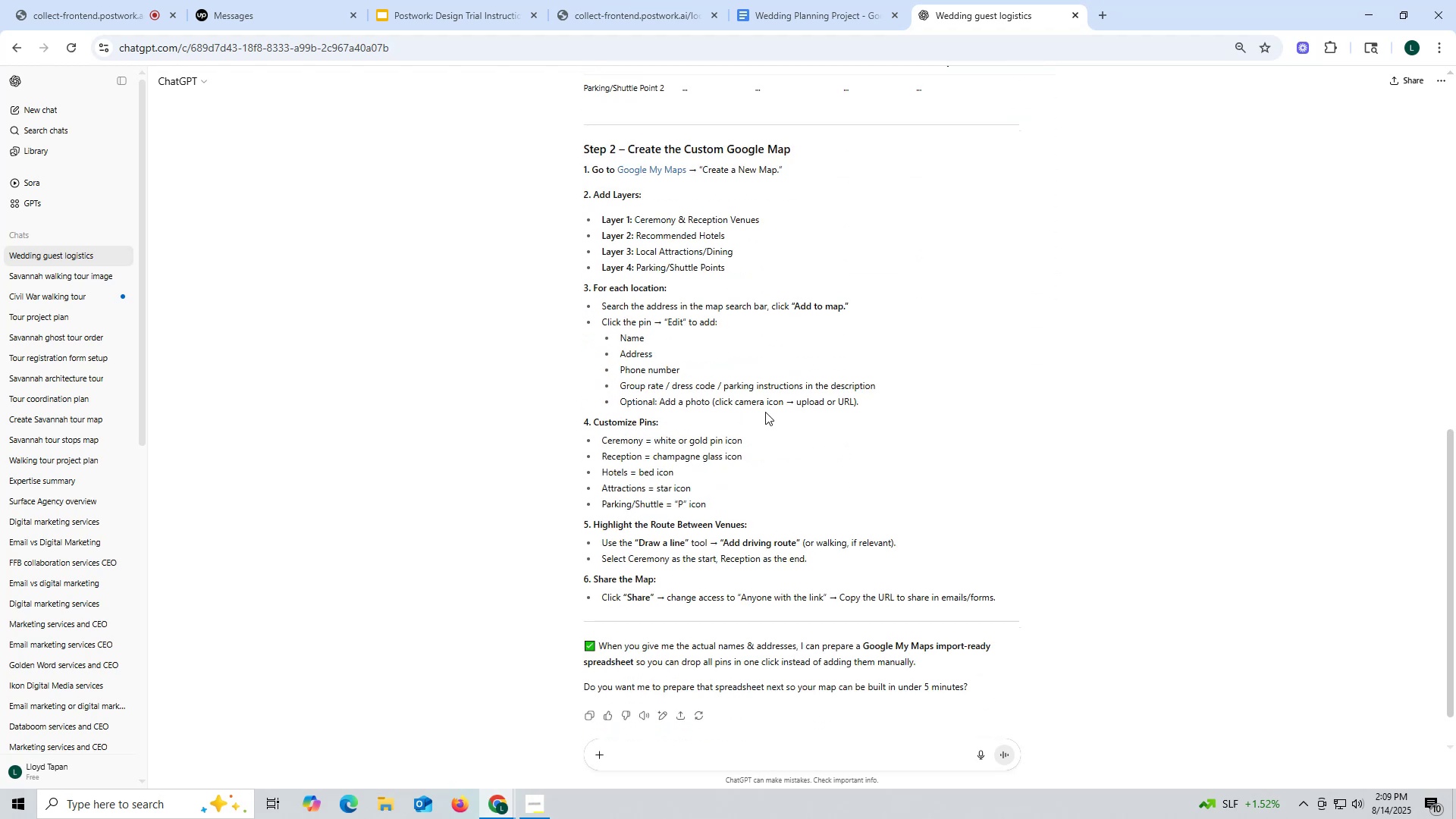 
scroll: coordinate [723, 224], scroll_direction: up, amount: 12.0
 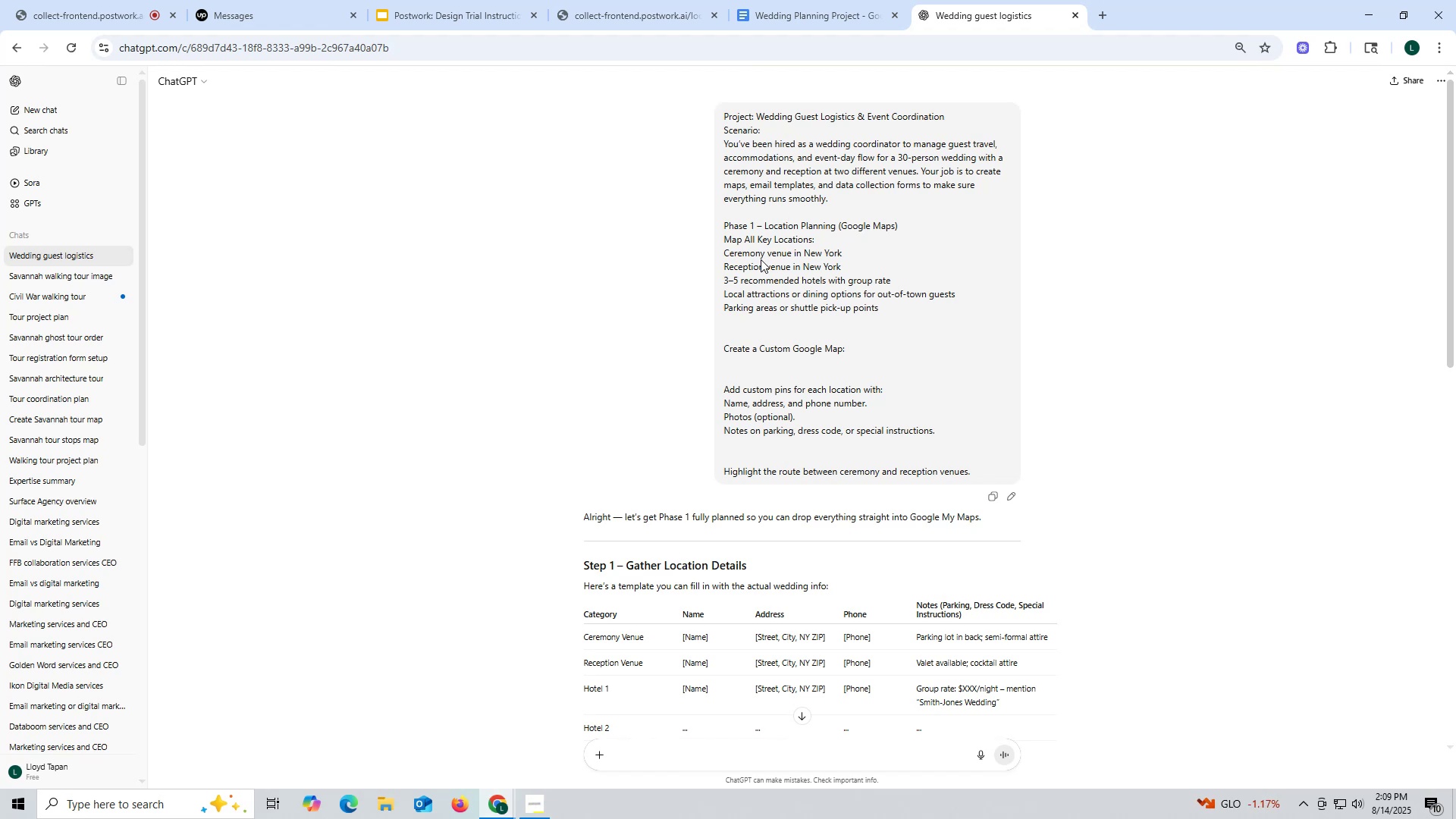 
wait(20.54)
 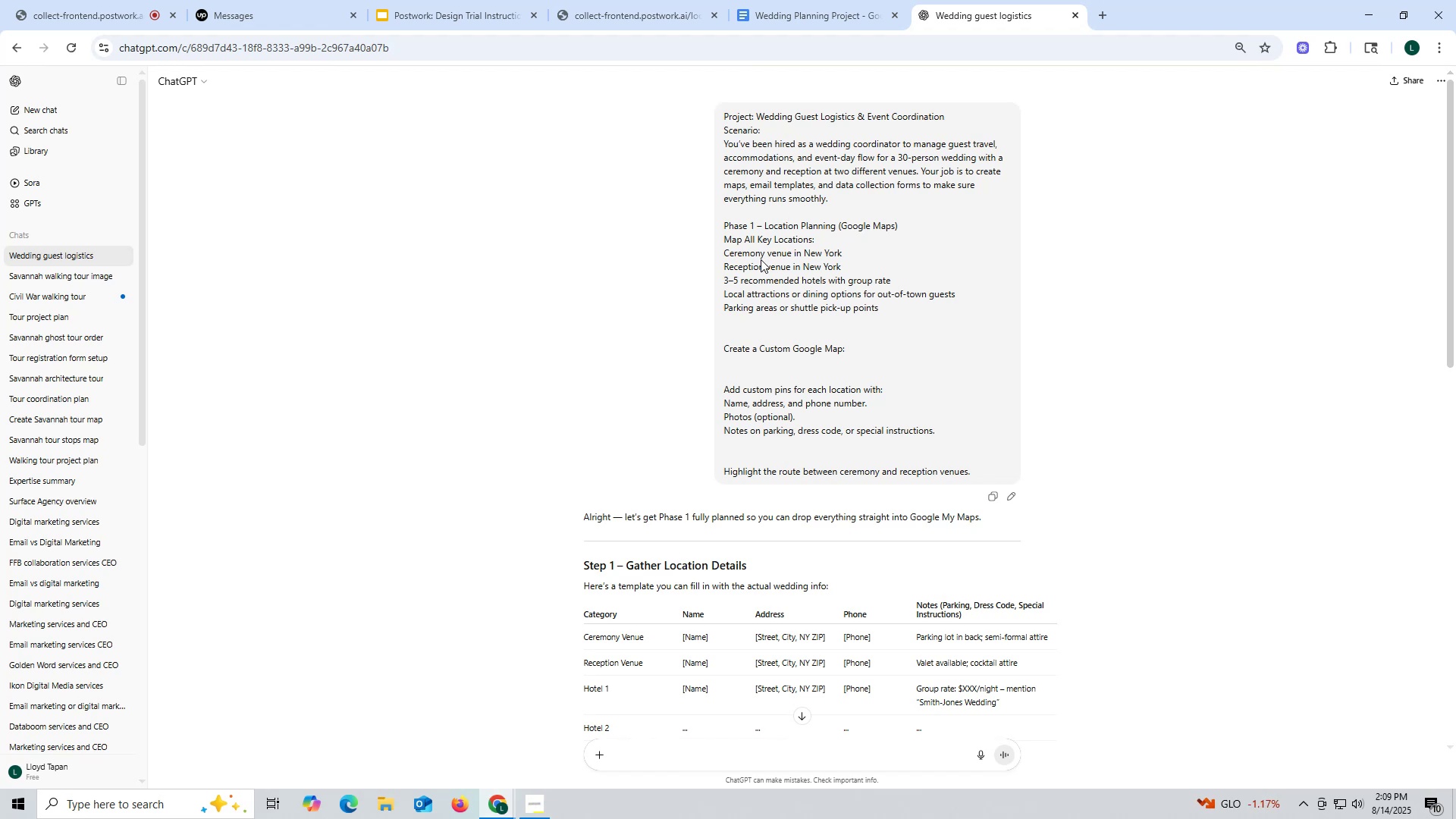 
left_click_drag(start_coordinate=[720, 250], to_coordinate=[845, 252])
 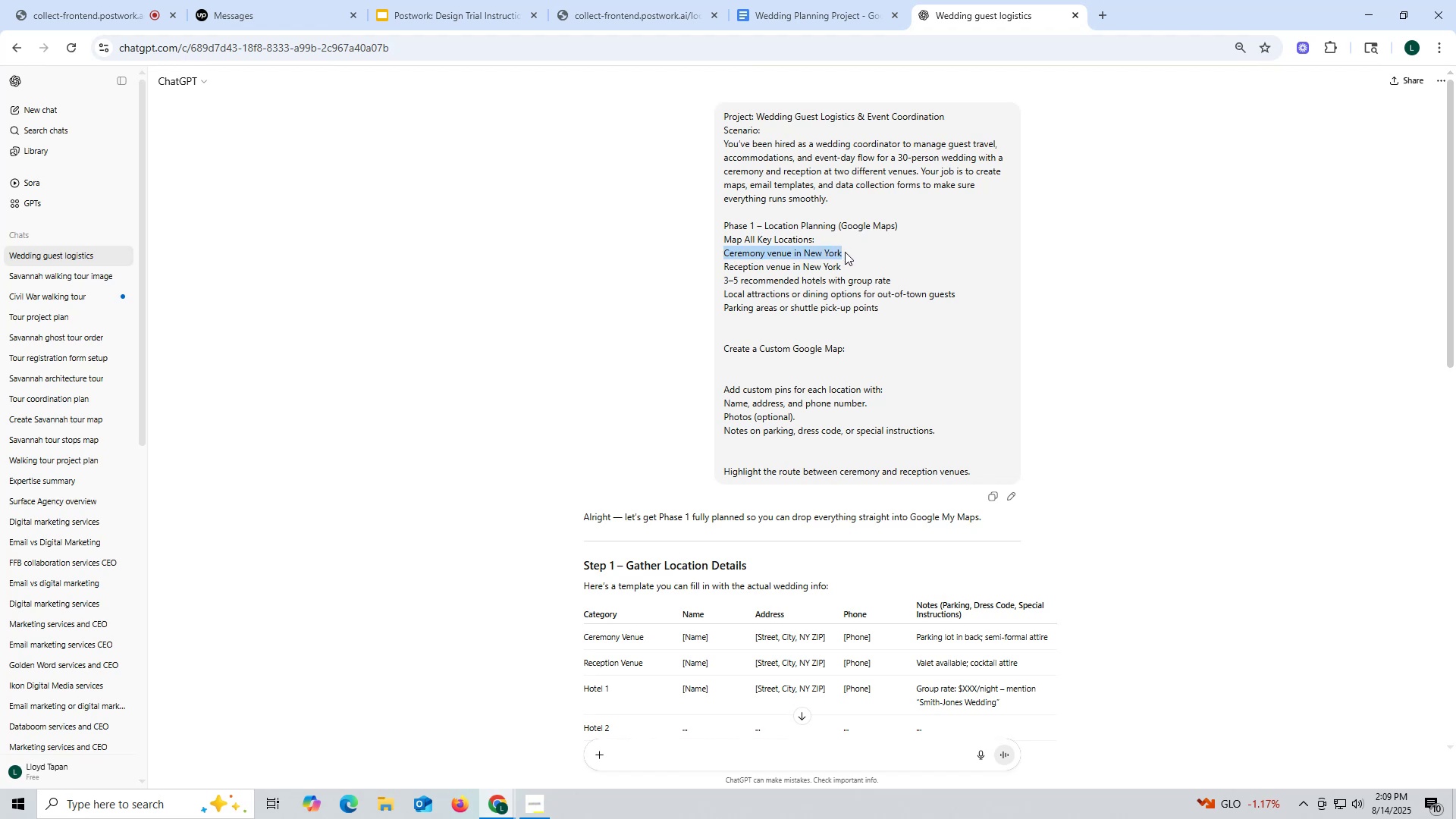 
key(Control+ControlLeft)
 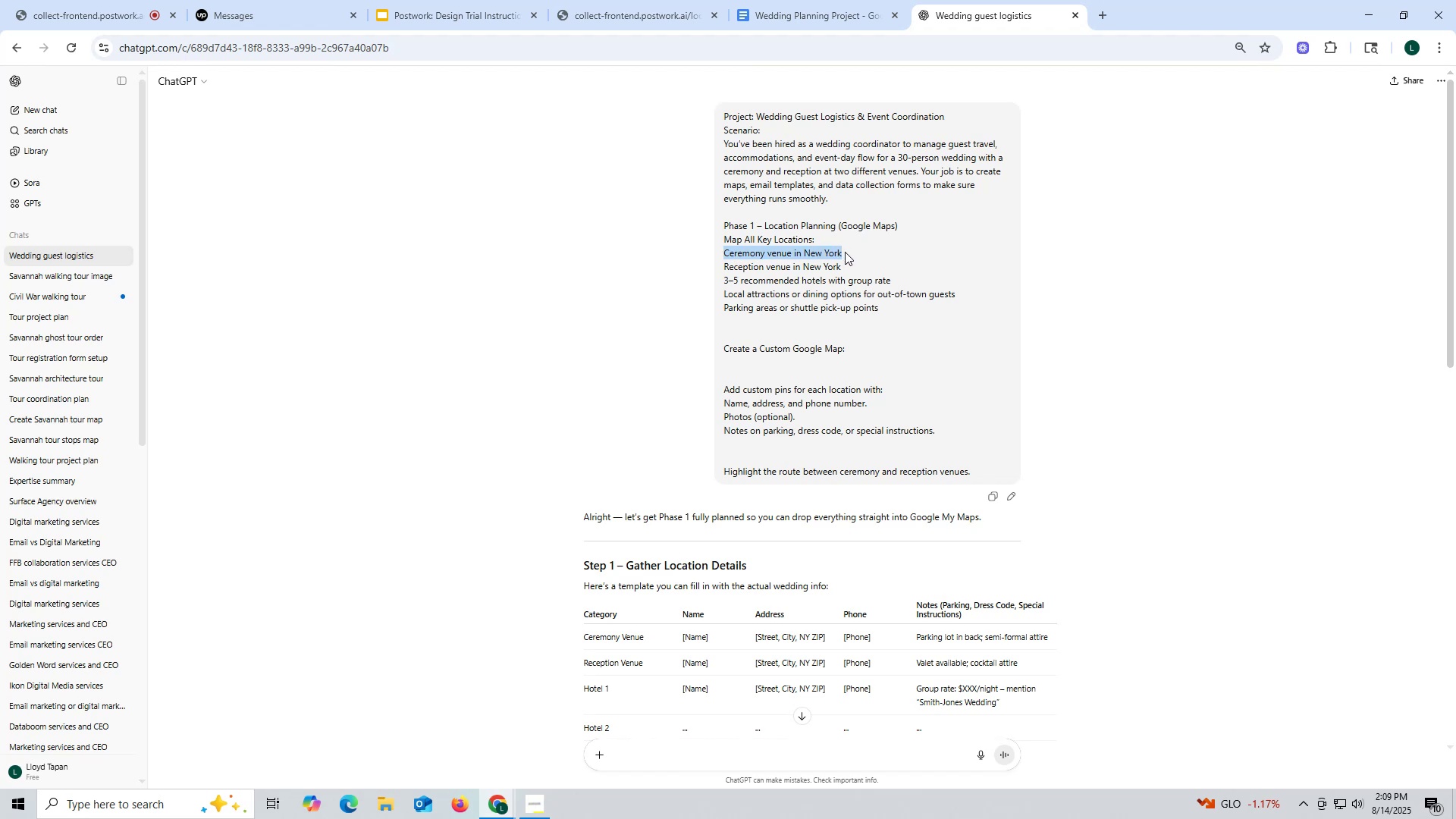 
key(Control+C)
 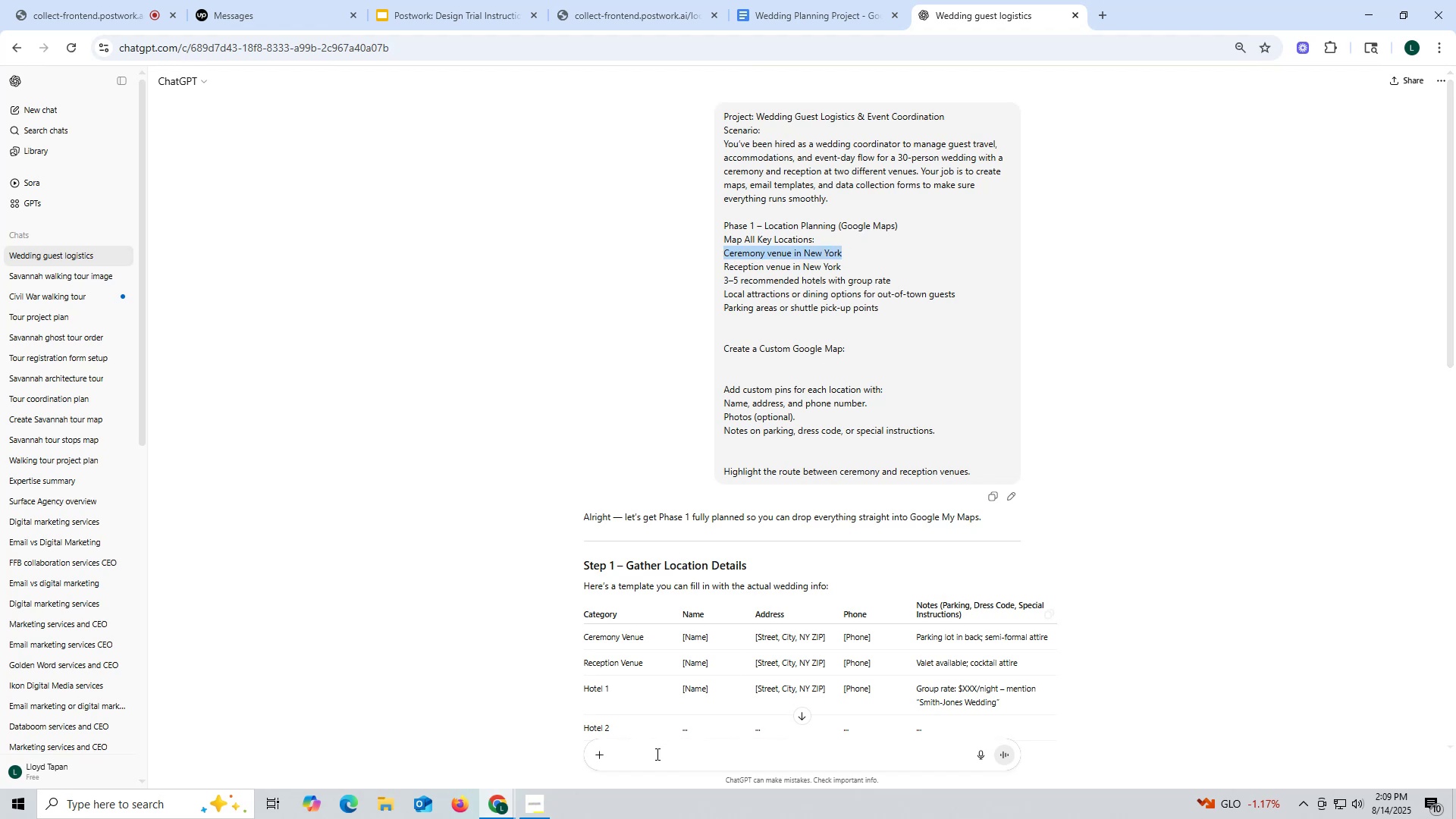 
left_click([653, 757])
 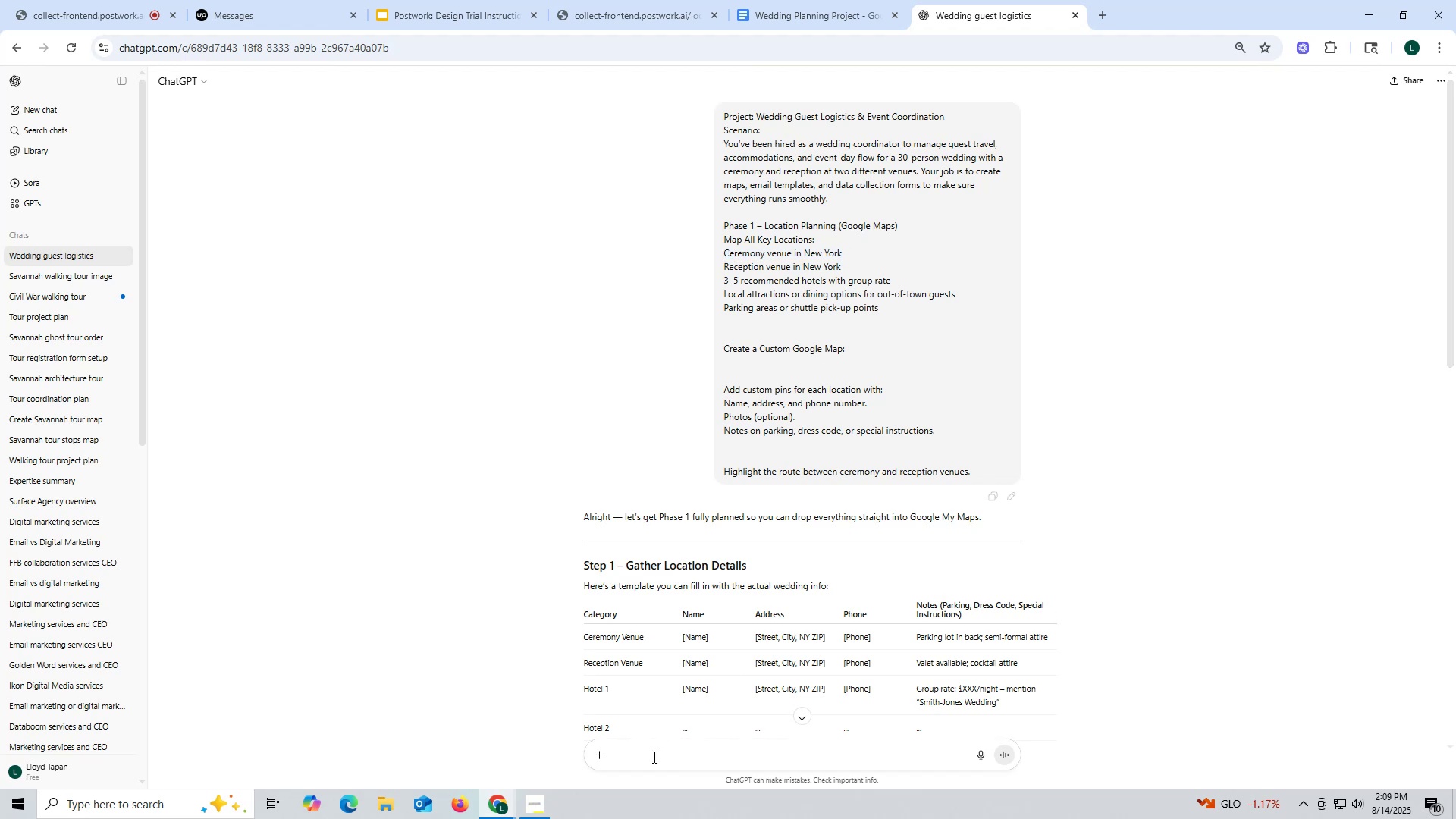 
key(Control+V)
 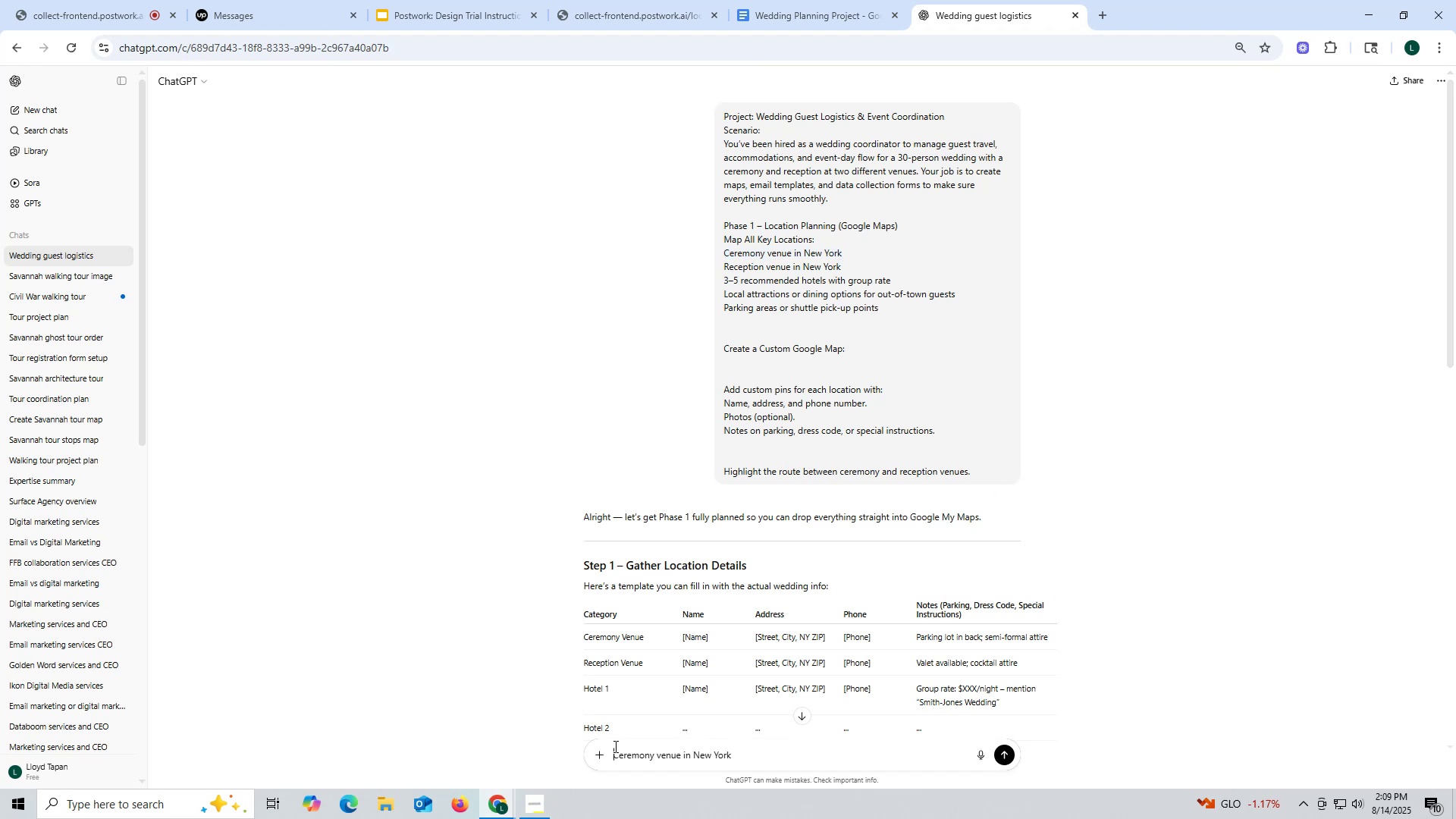 
type(best )
 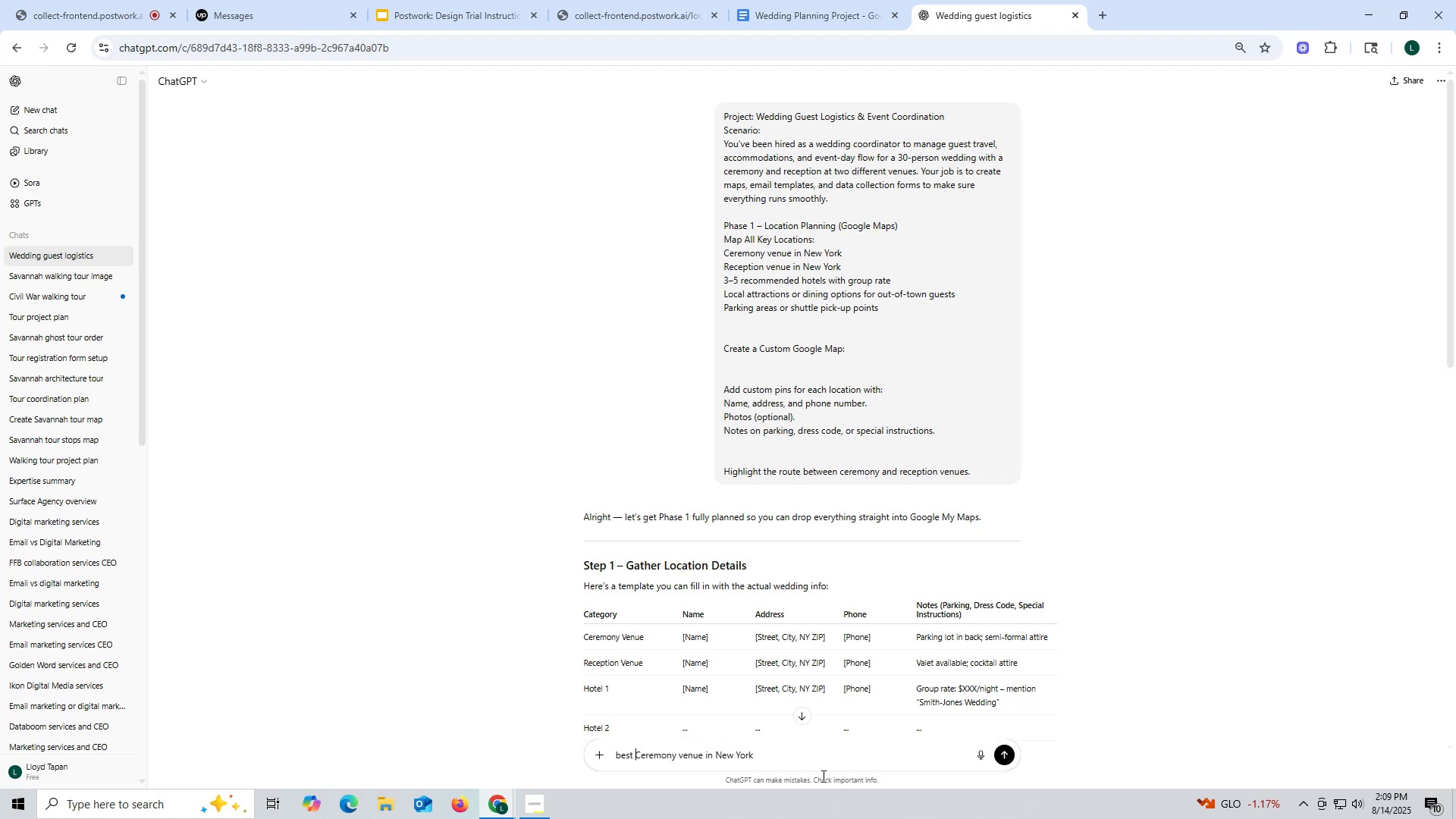 
left_click([783, 759])
 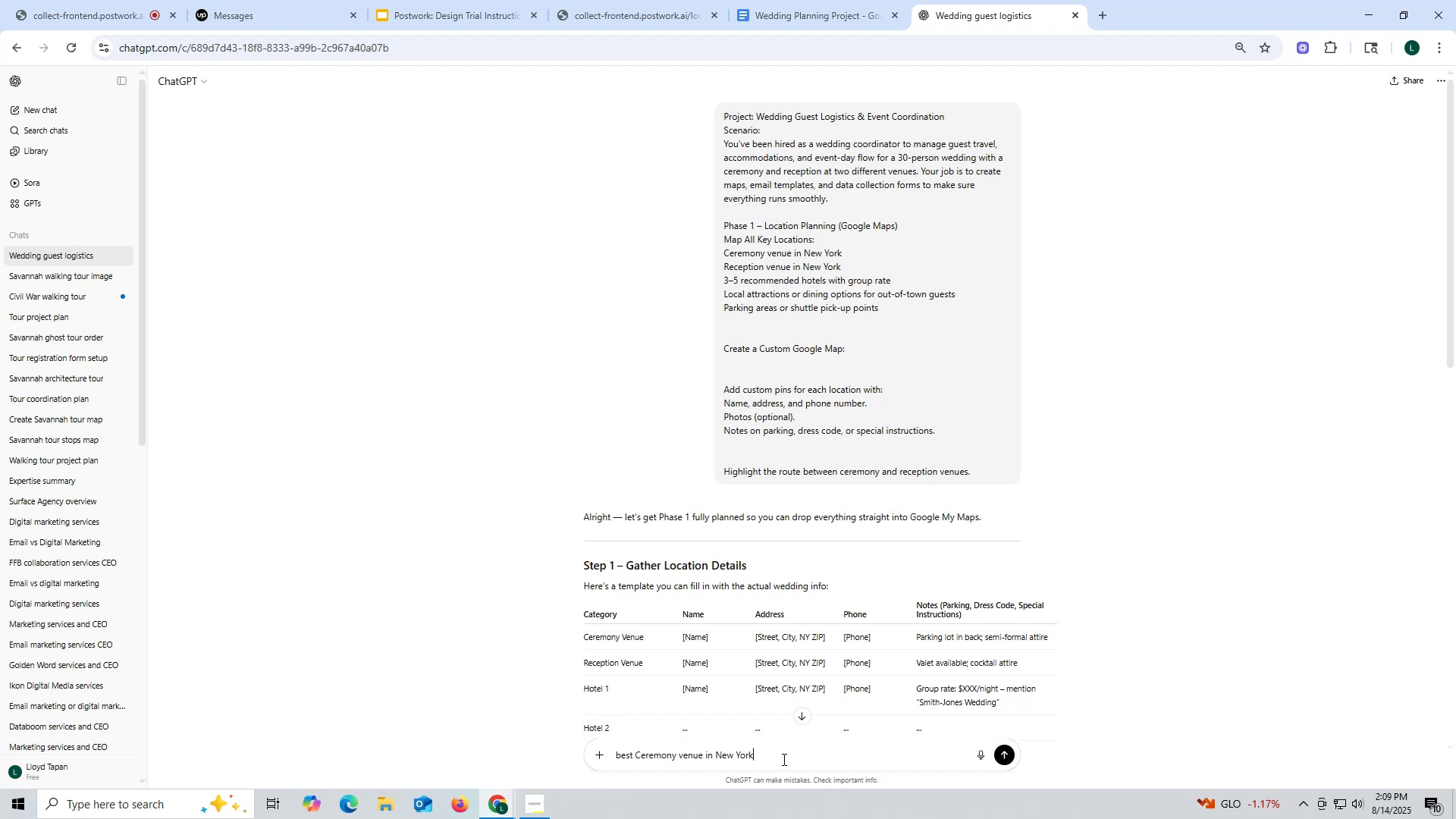 
type( fow)
key(Backspace)
type(r wedding)
 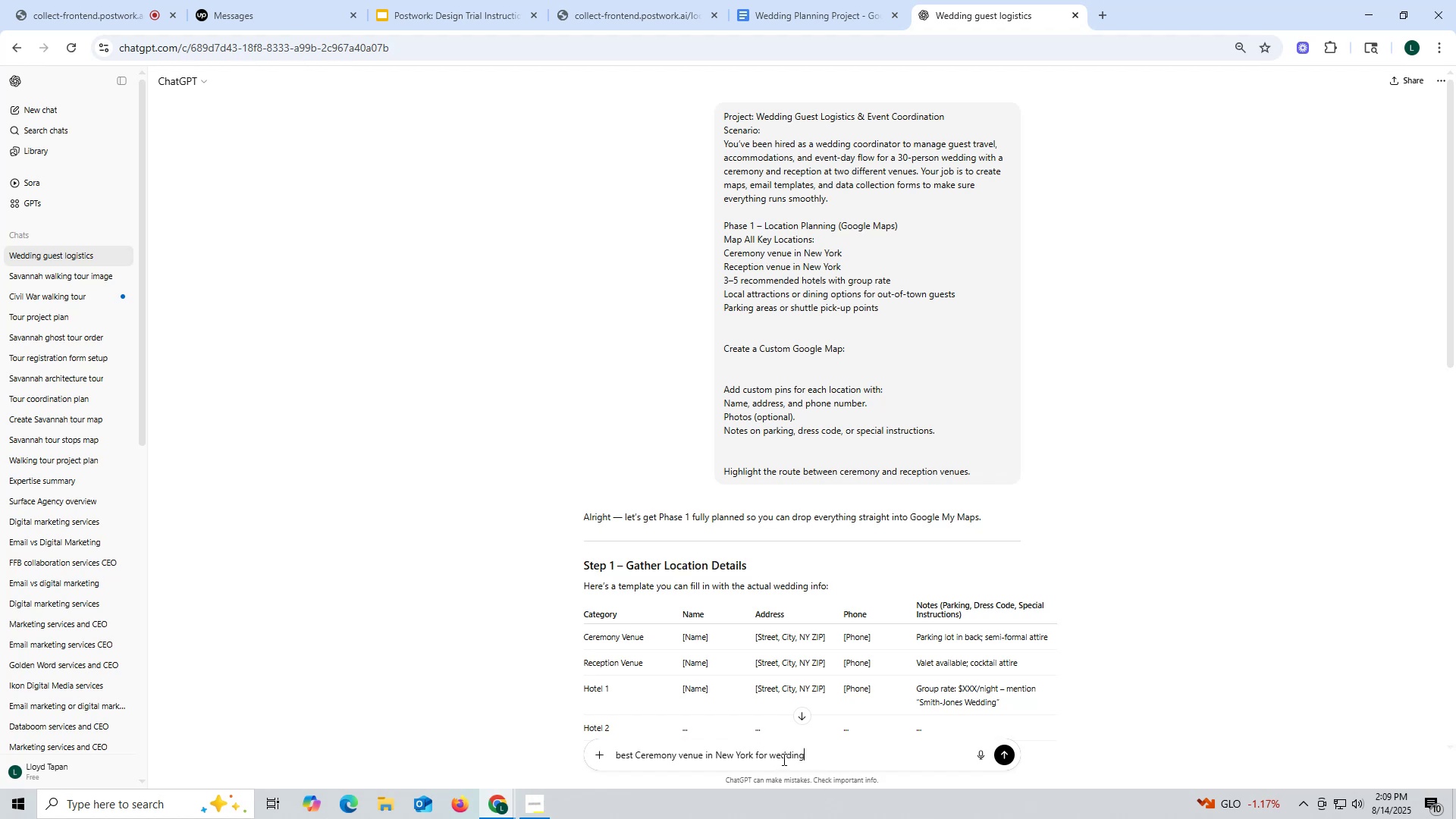 
key(Enter)
 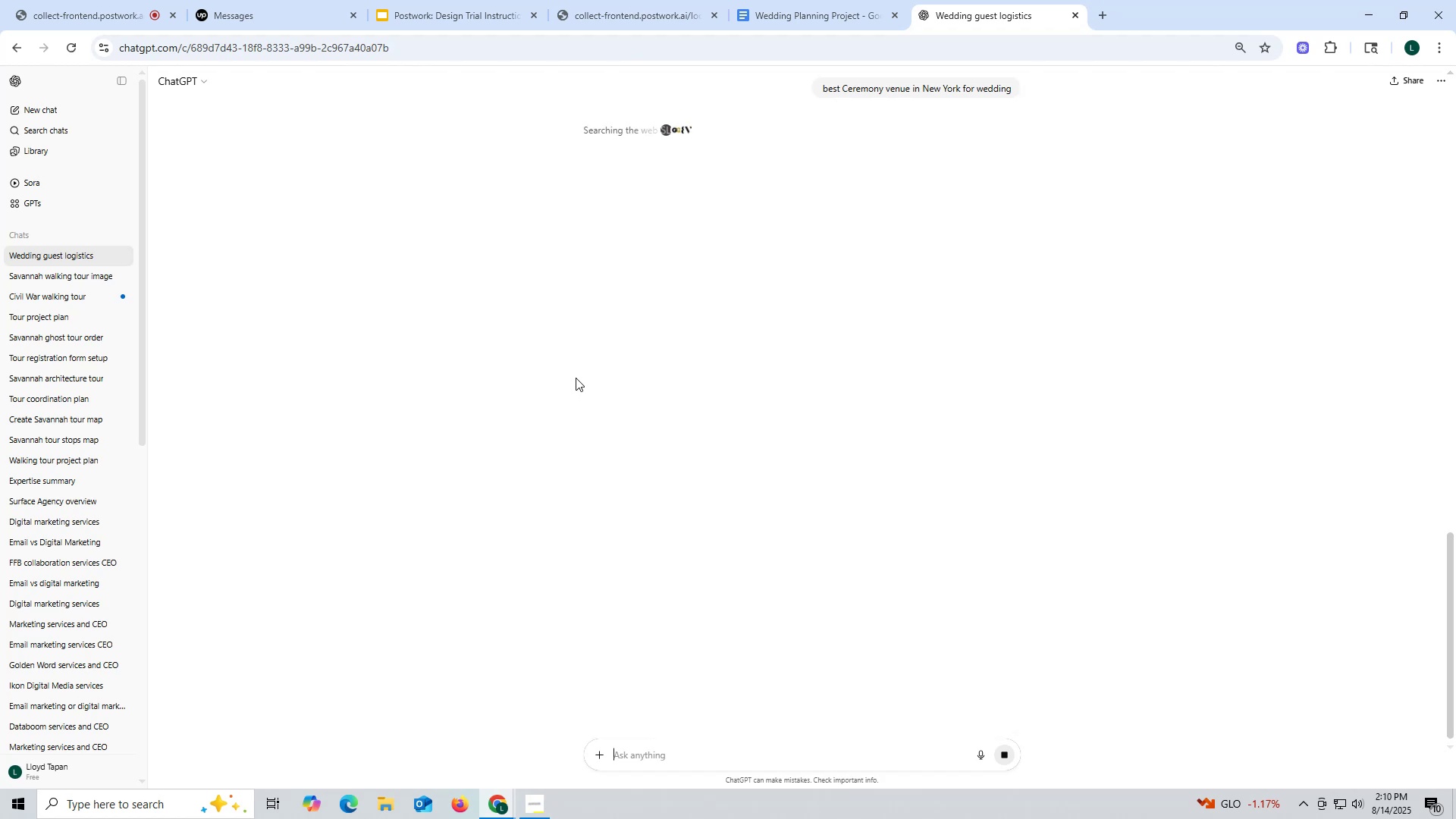 
wait(10.5)
 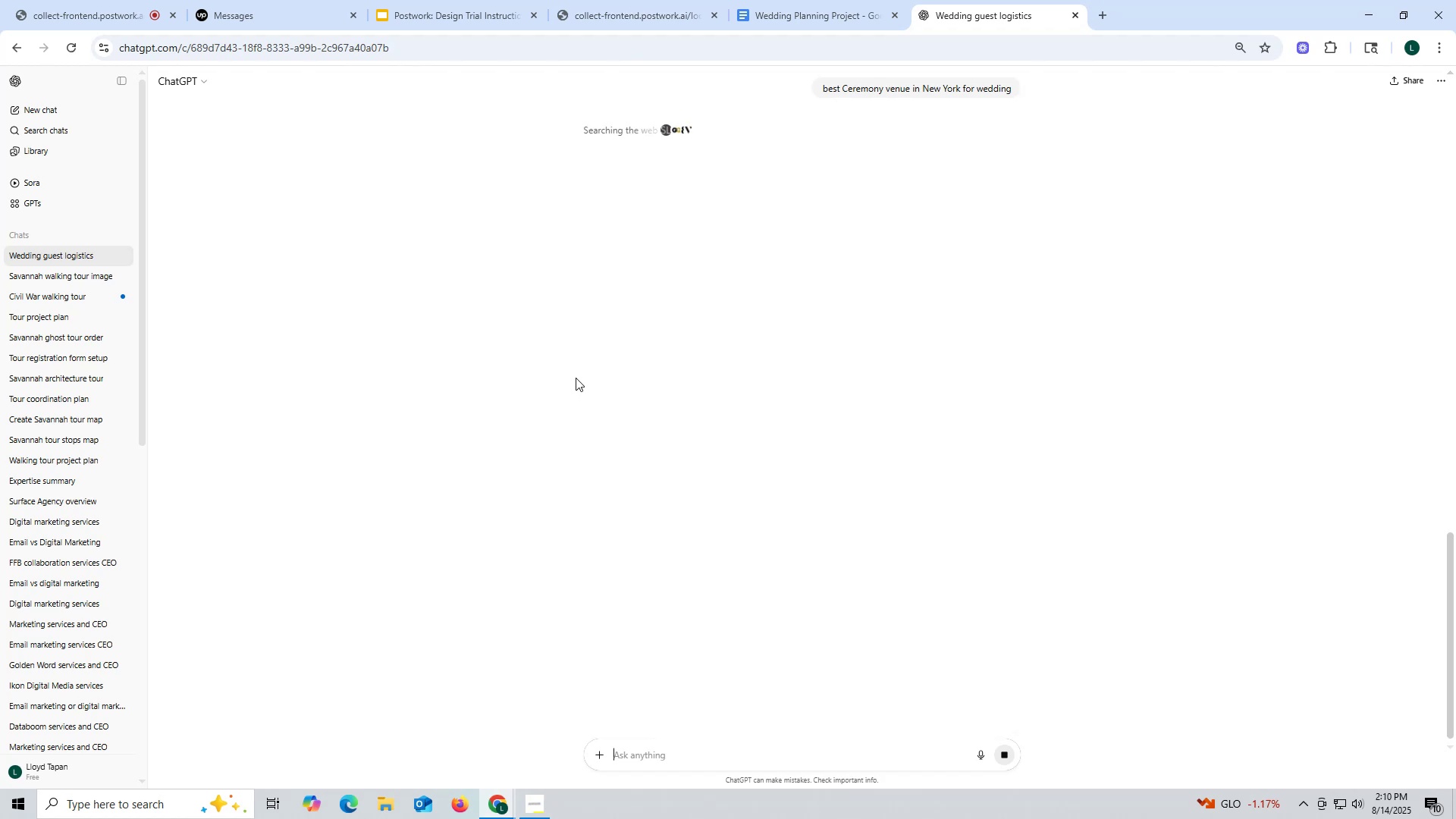 
scroll: coordinate [657, 422], scroll_direction: down, amount: 21.0
 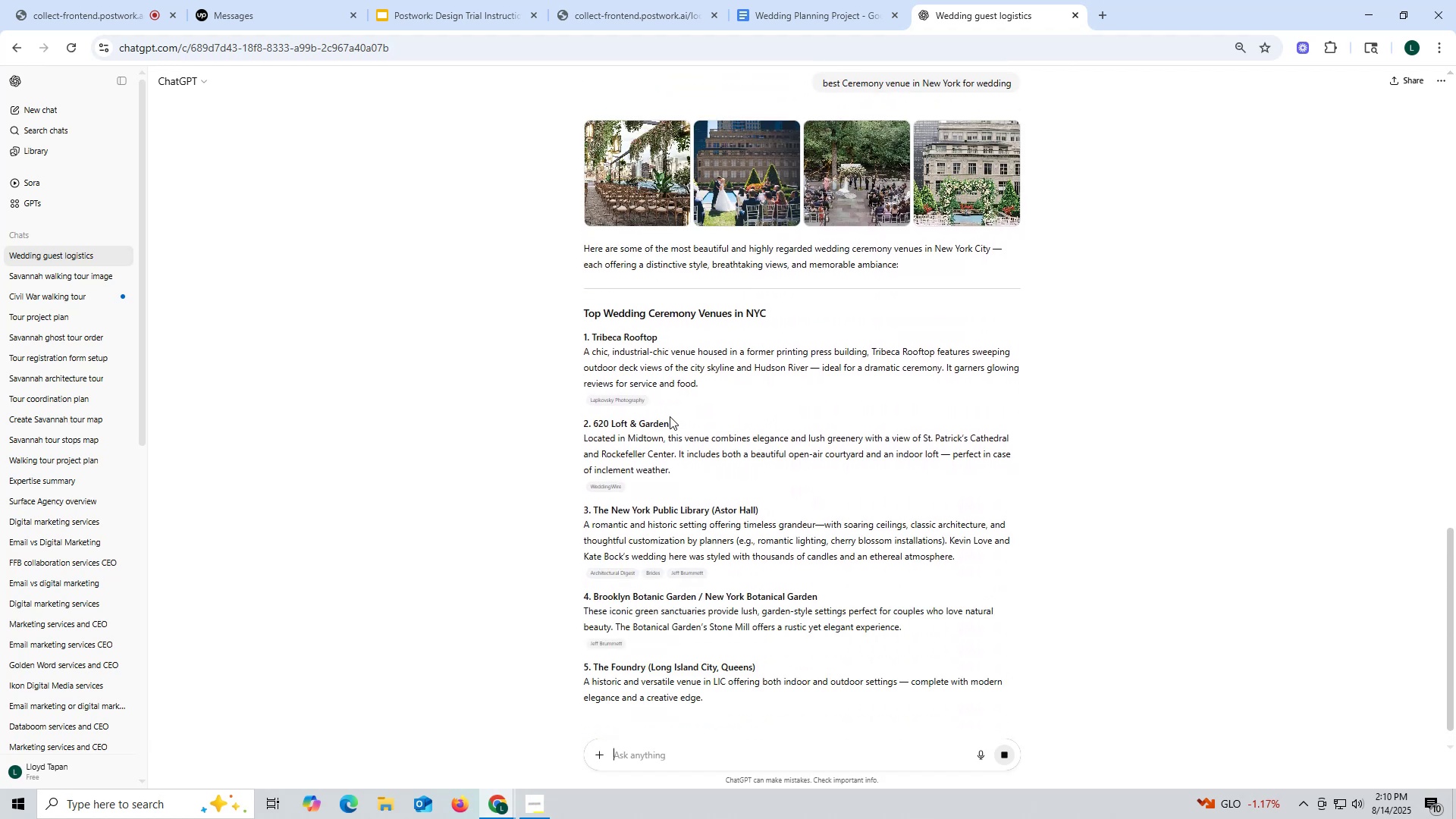 
wait(8.38)
 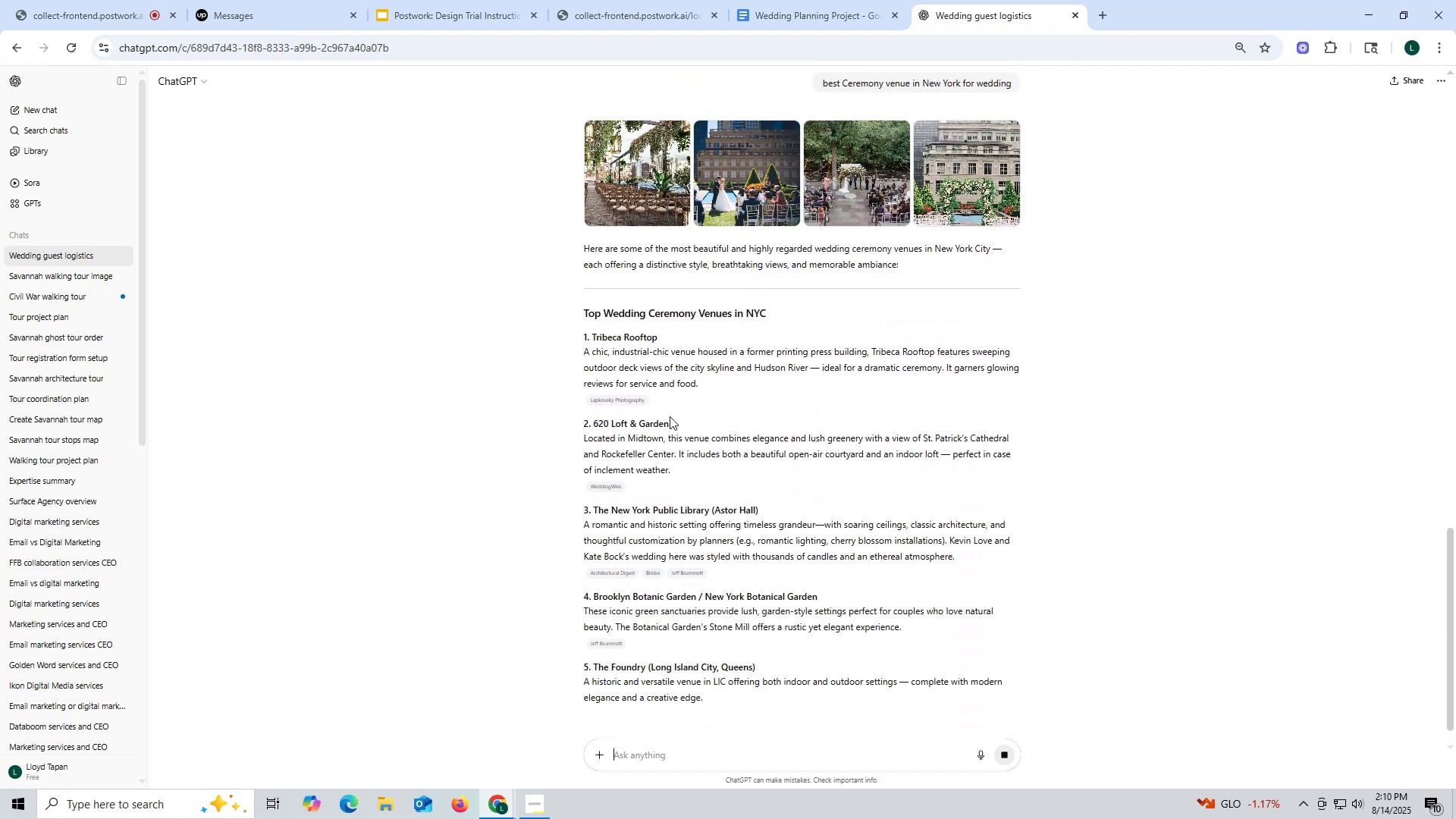 
scroll: coordinate [493, 376], scroll_direction: down, amount: 11.0
 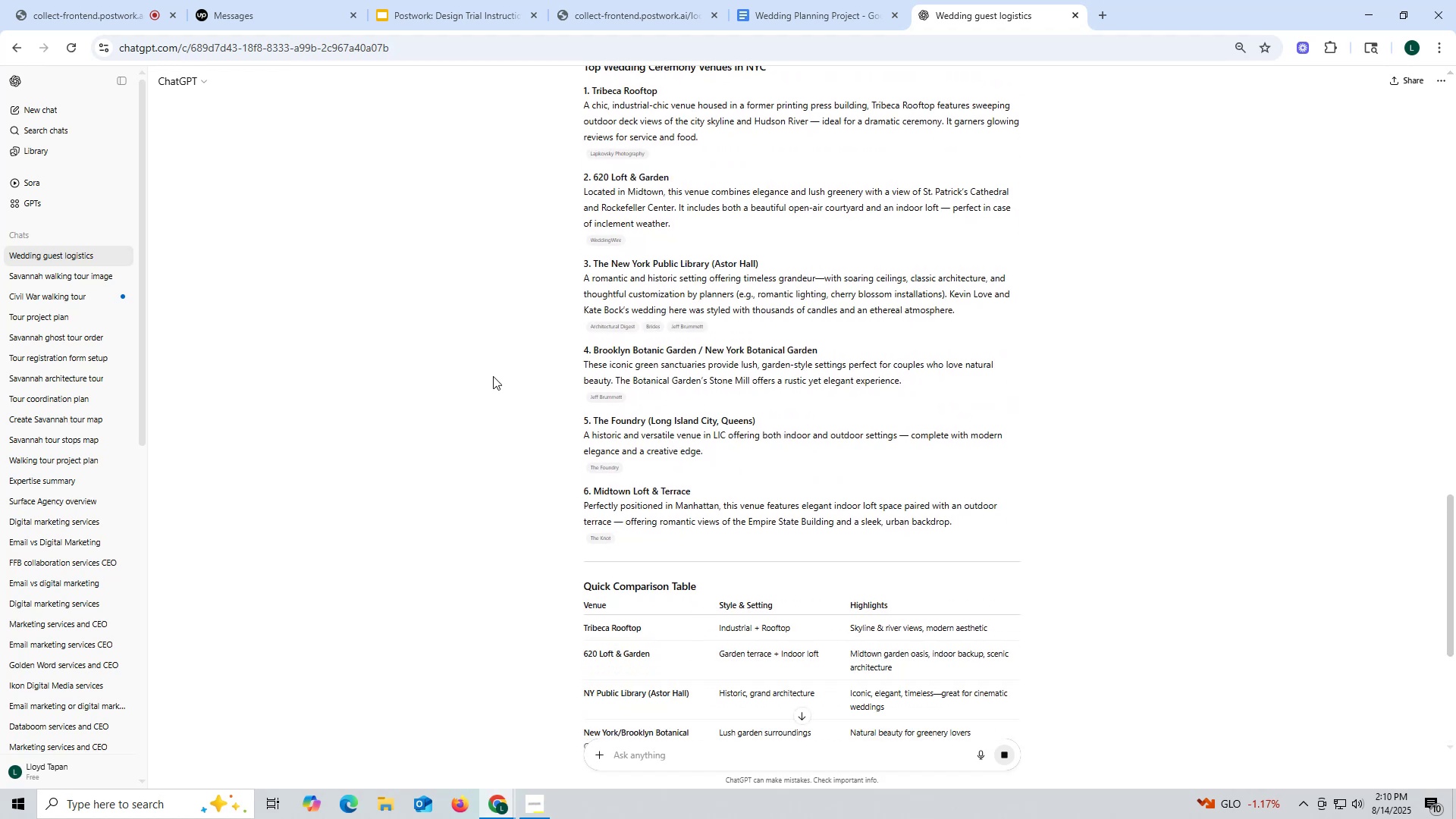 
wait(5.94)
 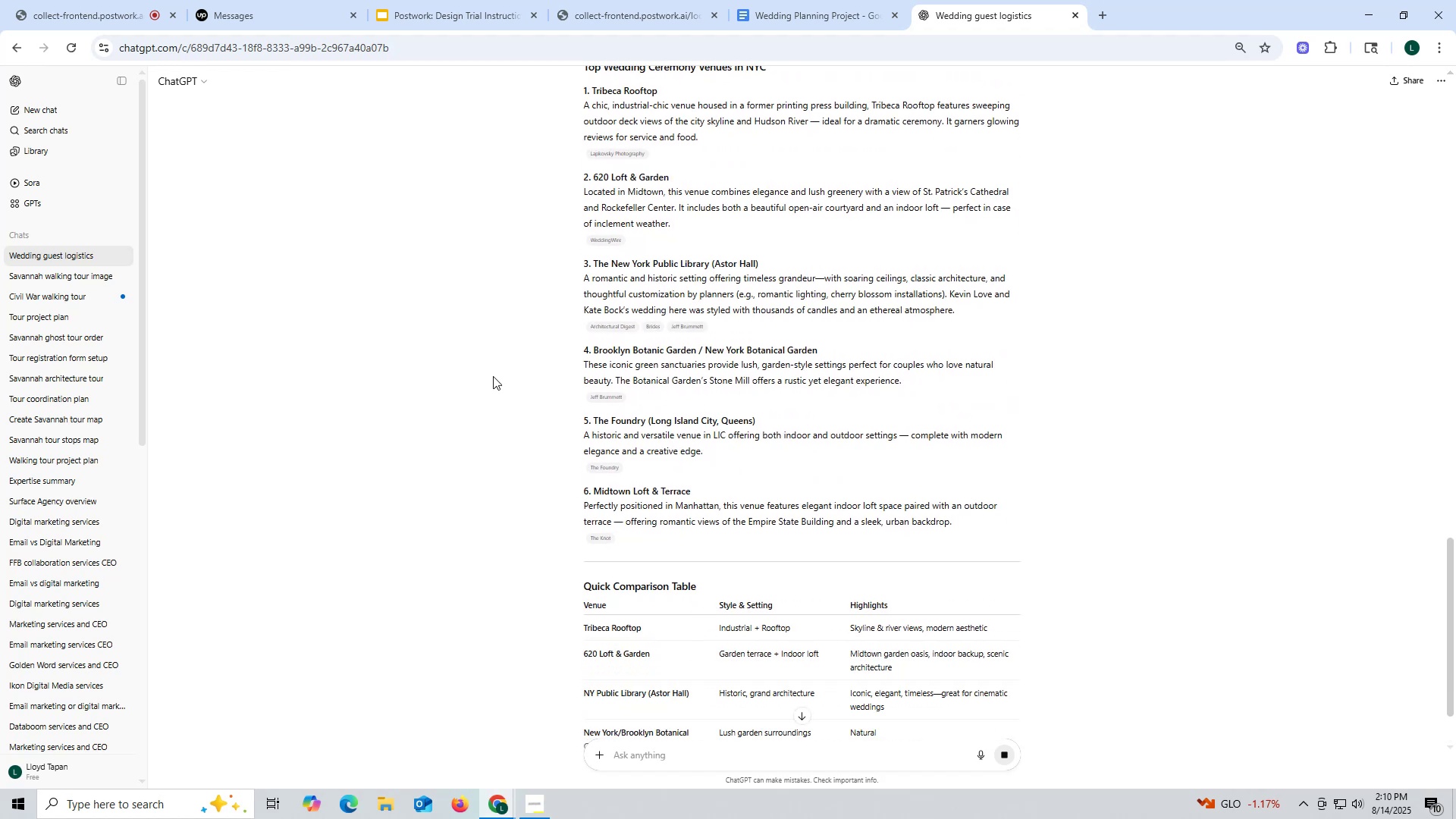 
scroll: coordinate [493, 376], scroll_direction: down, amount: 6.0
 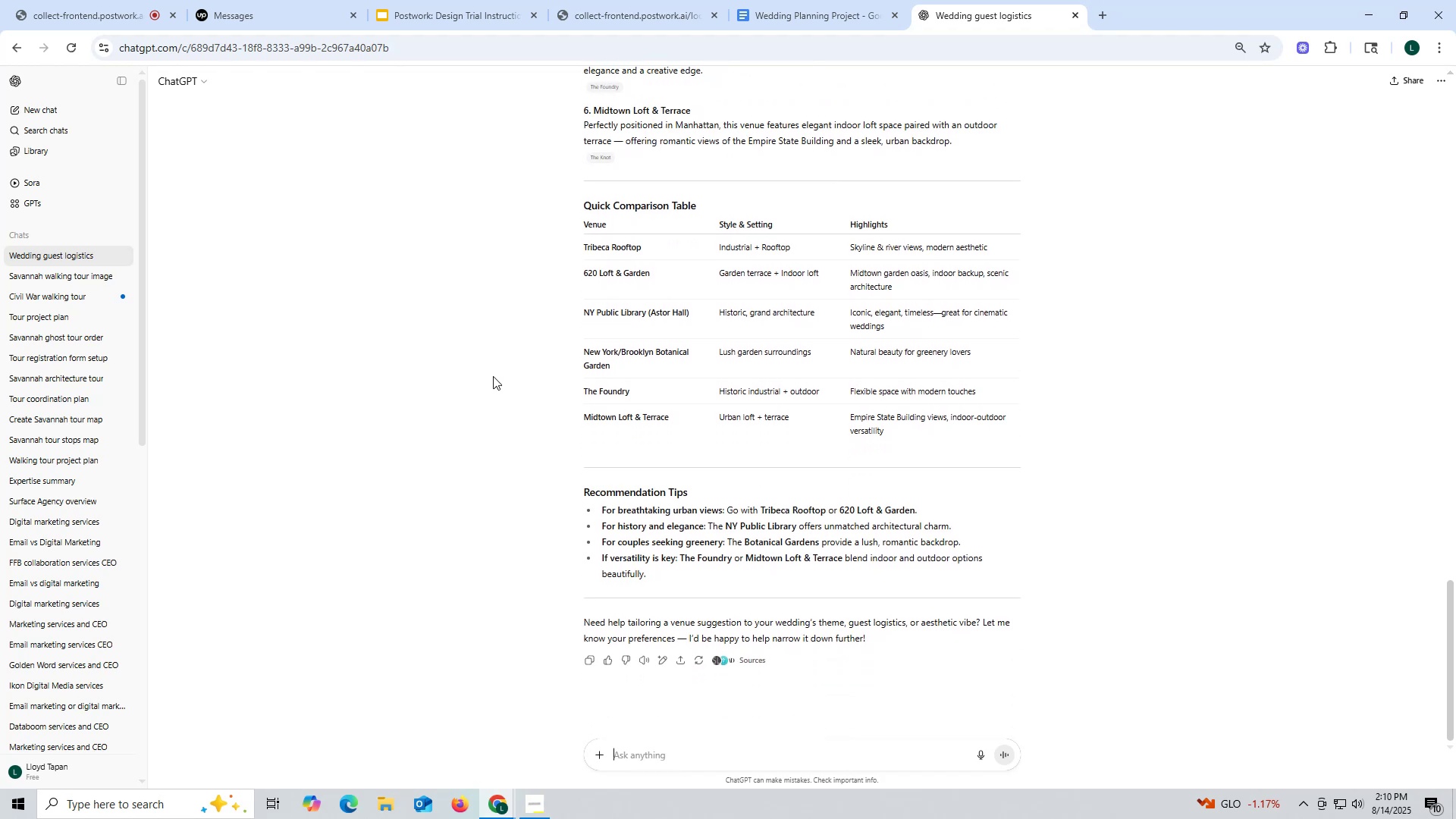 
scroll: coordinate [493, 371], scroll_direction: up, amount: 12.0
 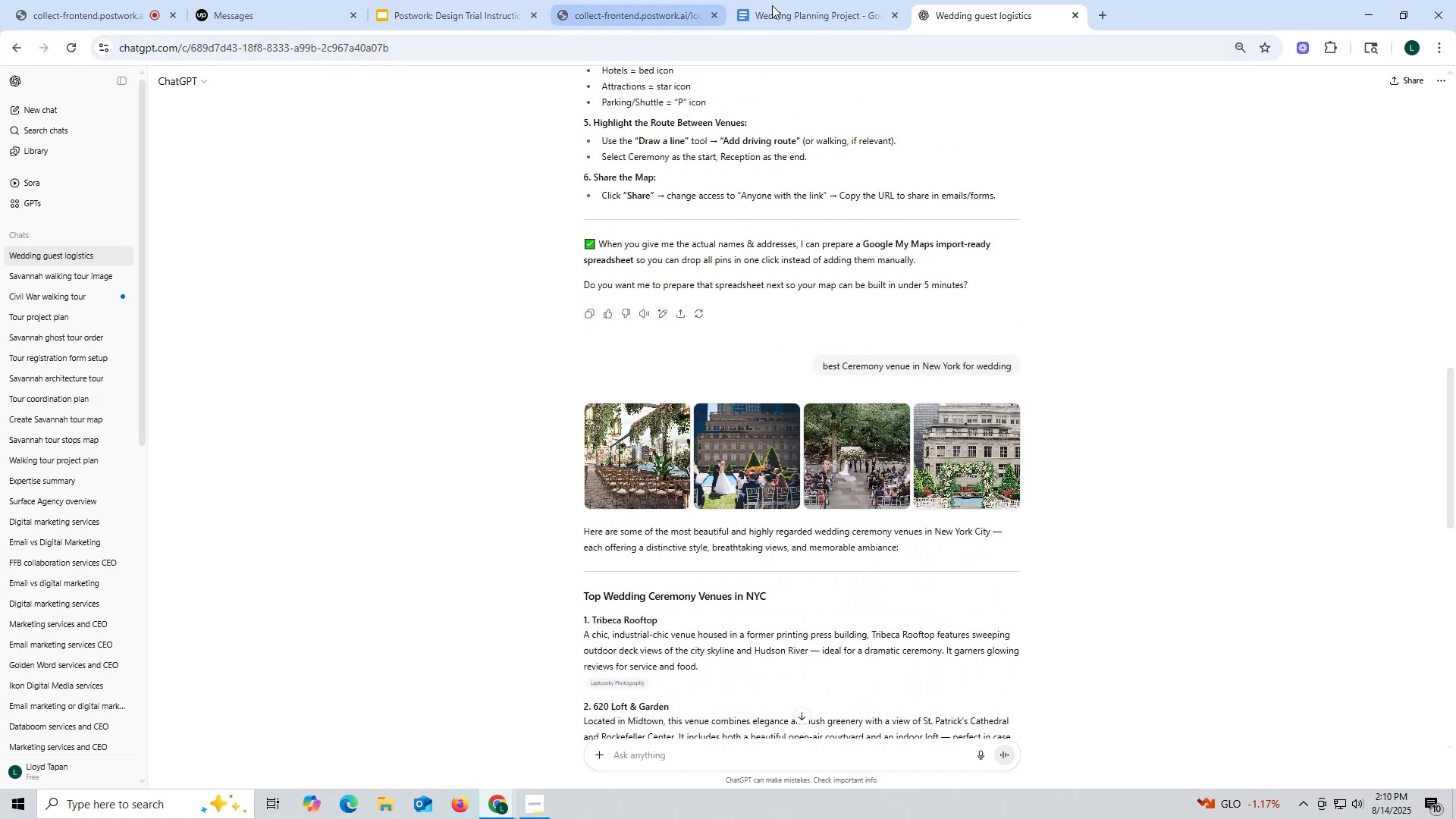 
left_click([784, 3])
 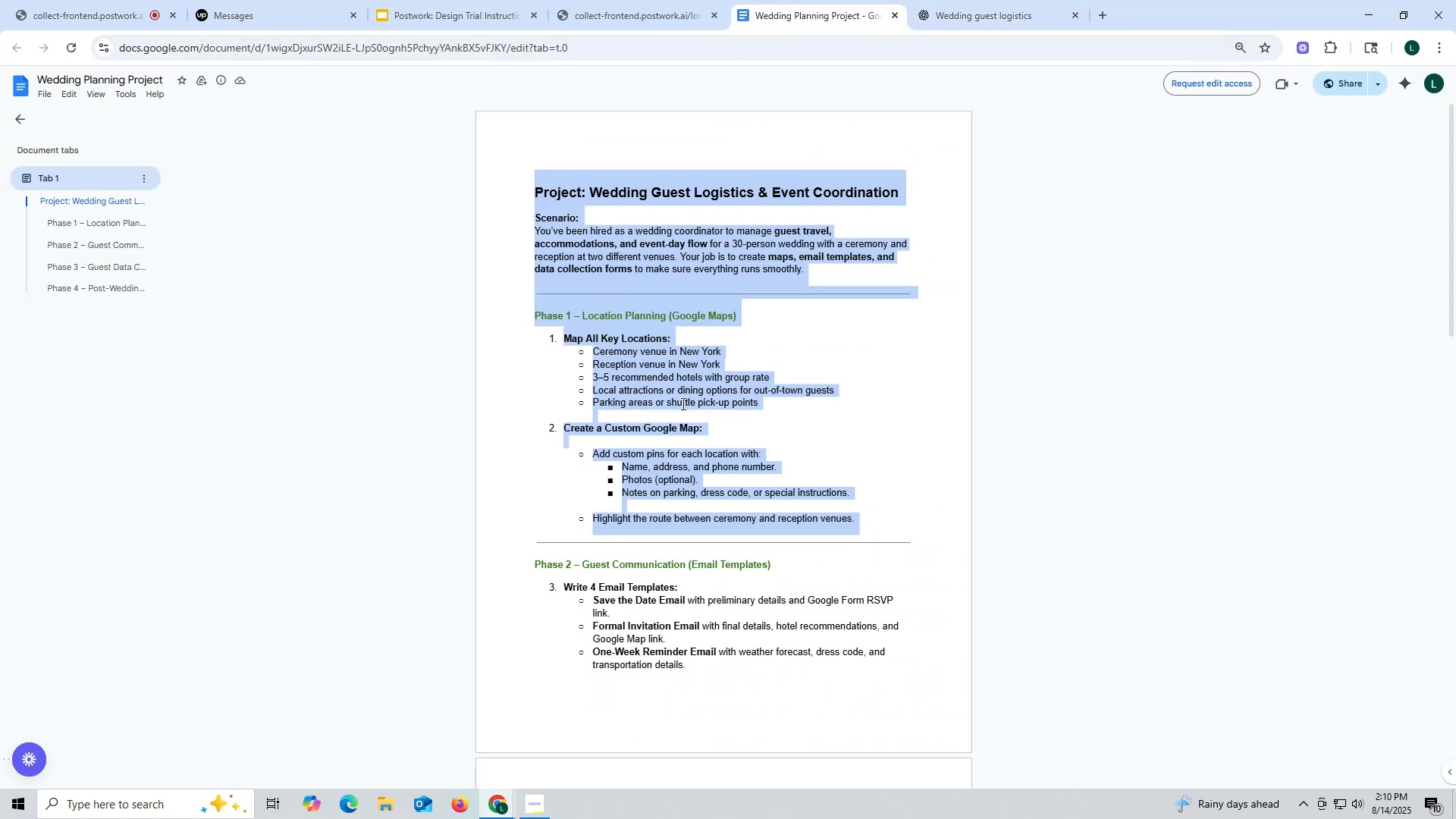 
left_click([733, 366])
 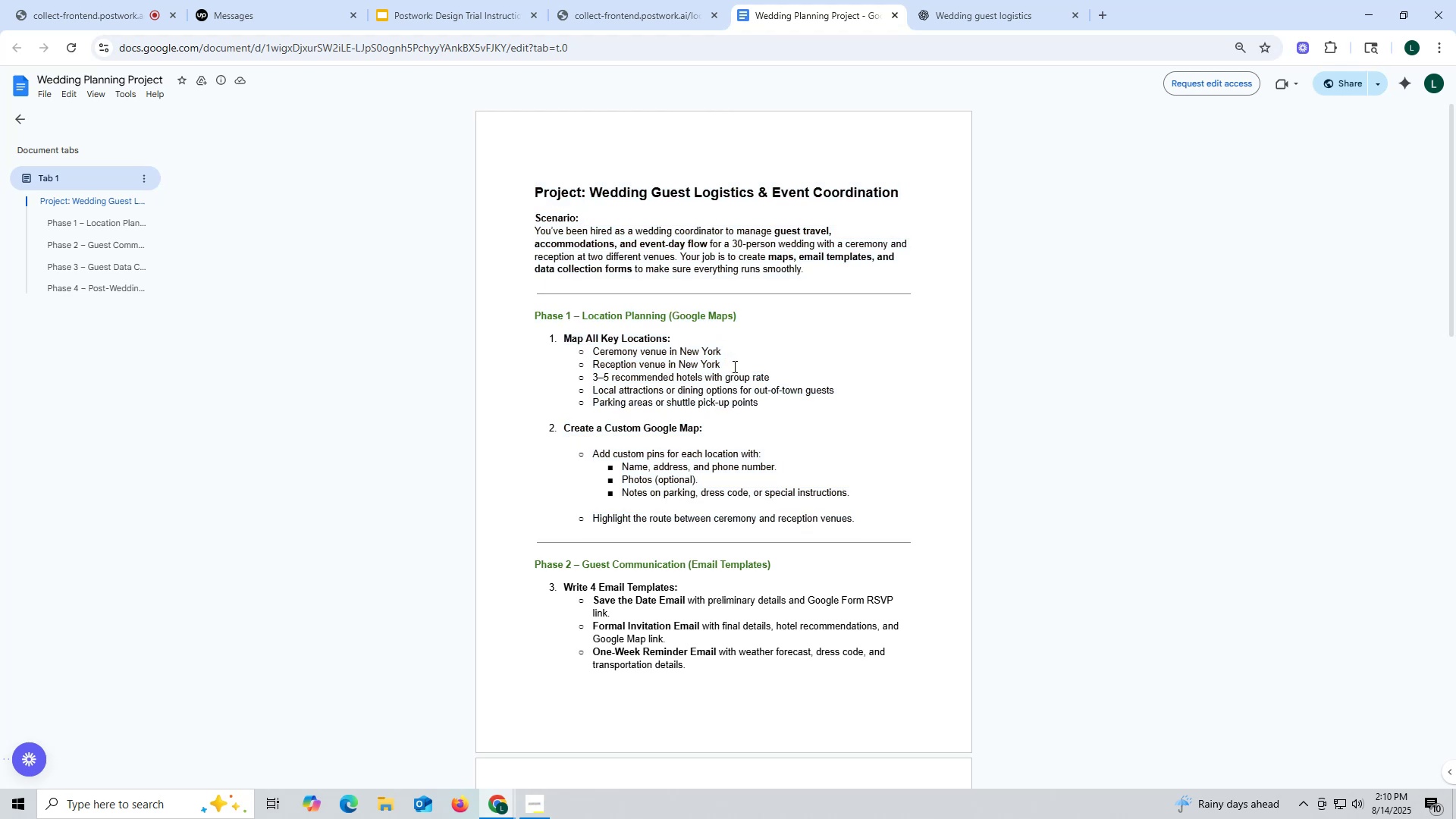 
left_click_drag(start_coordinate=[733, 366], to_coordinate=[595, 370])
 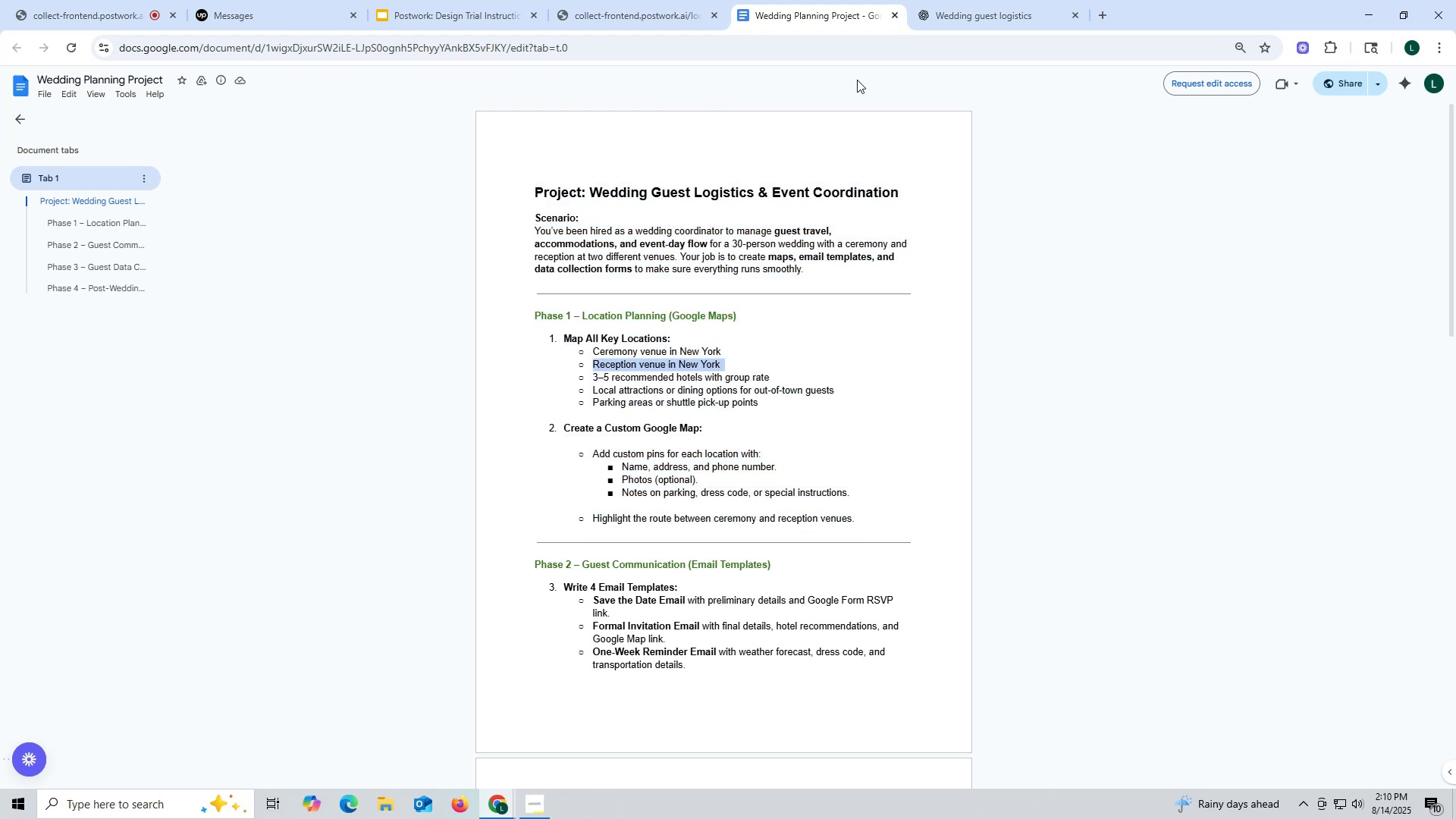 
key(Control+ControlLeft)
 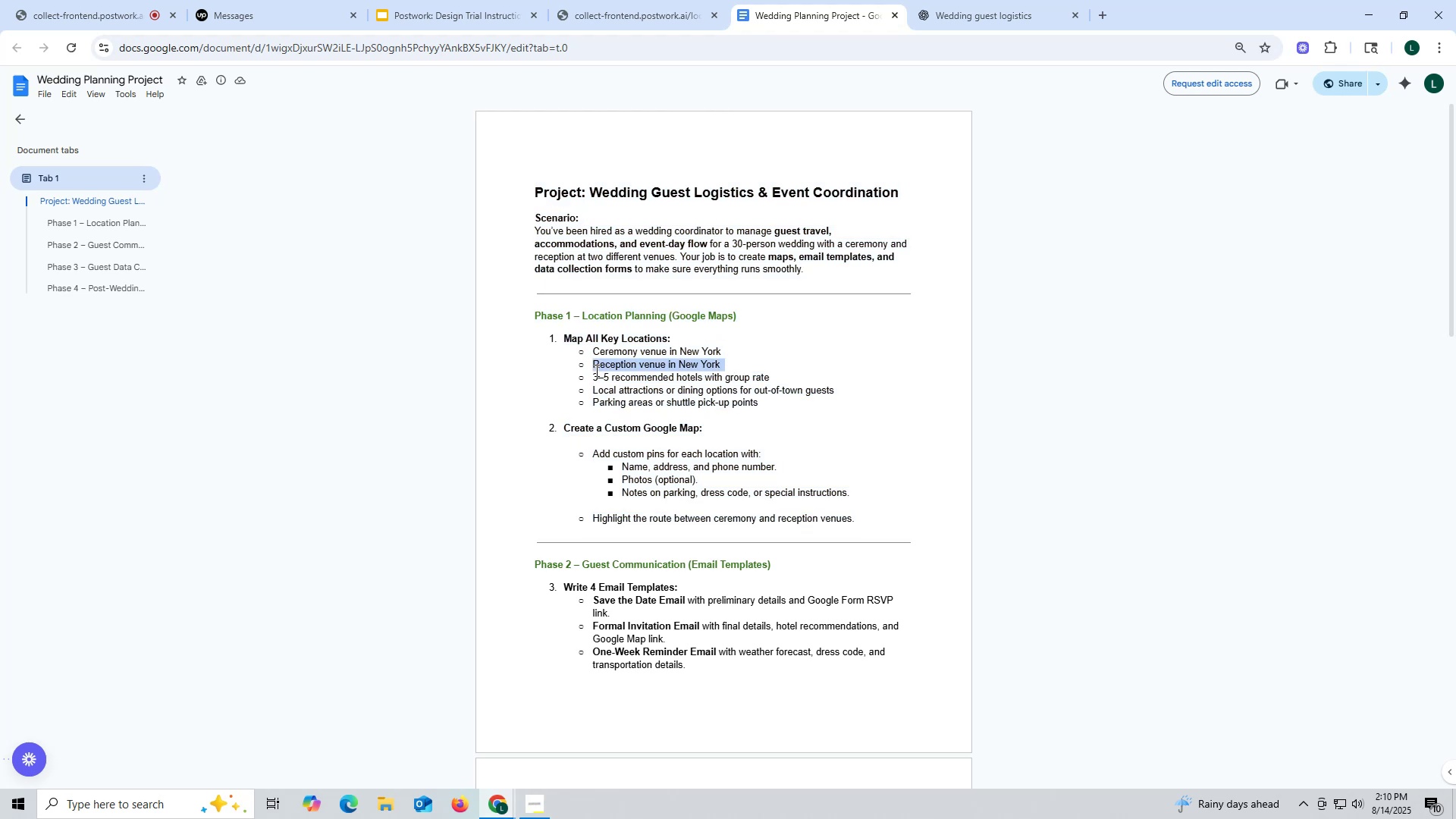 
key(Control+C)
 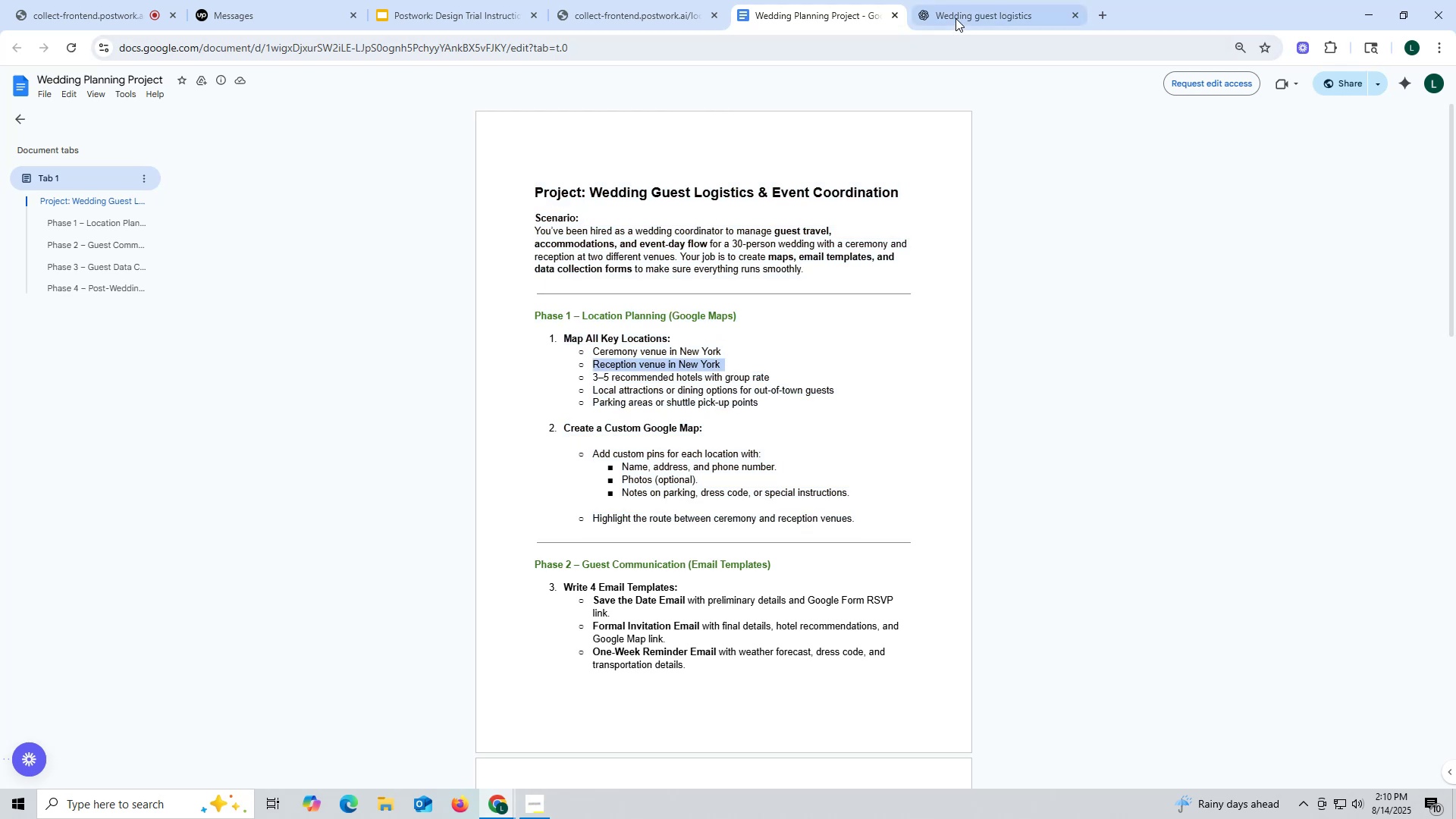 
left_click([957, 17])
 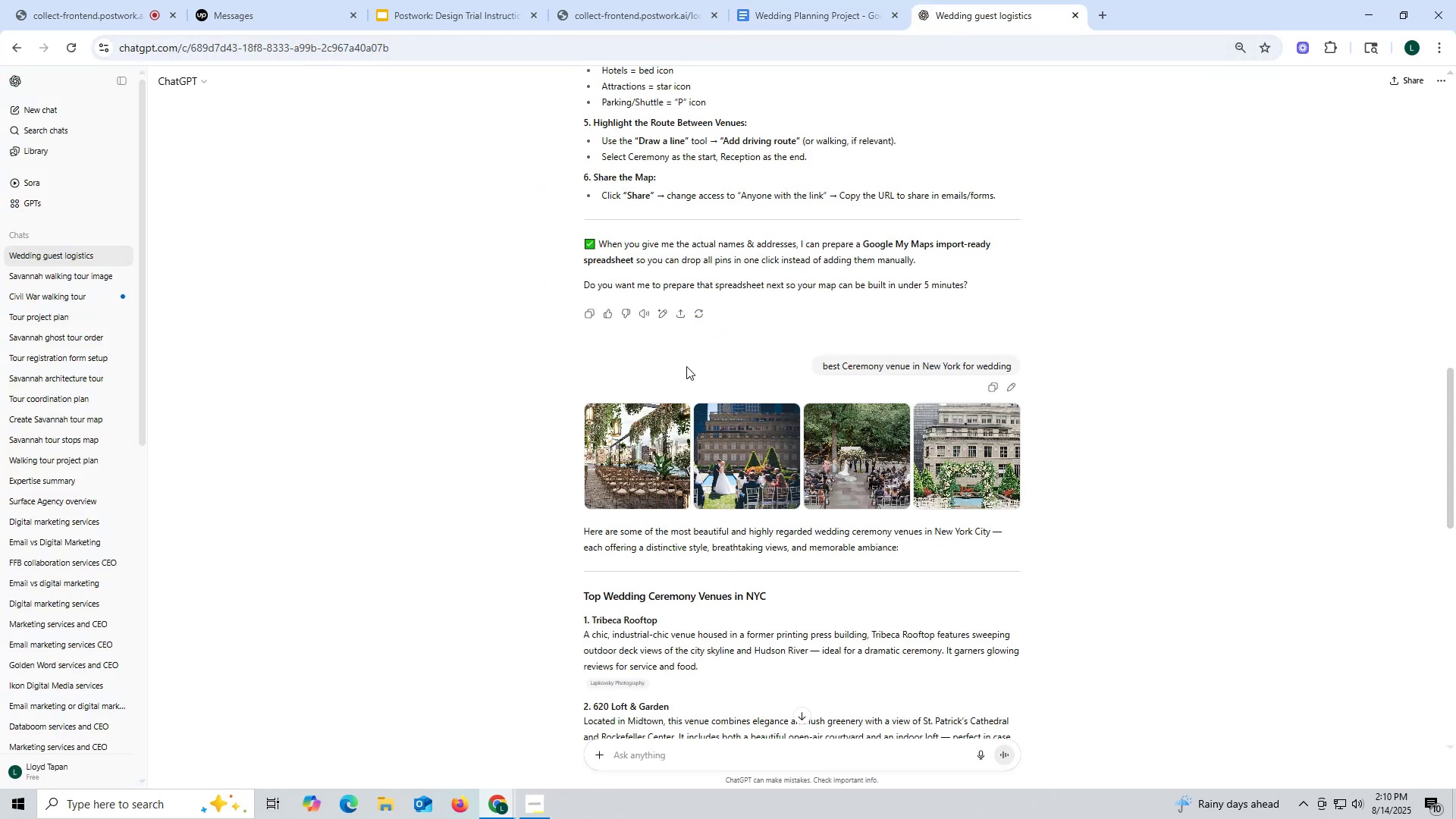 
scroll: coordinate [699, 329], scroll_direction: up, amount: 16.0
 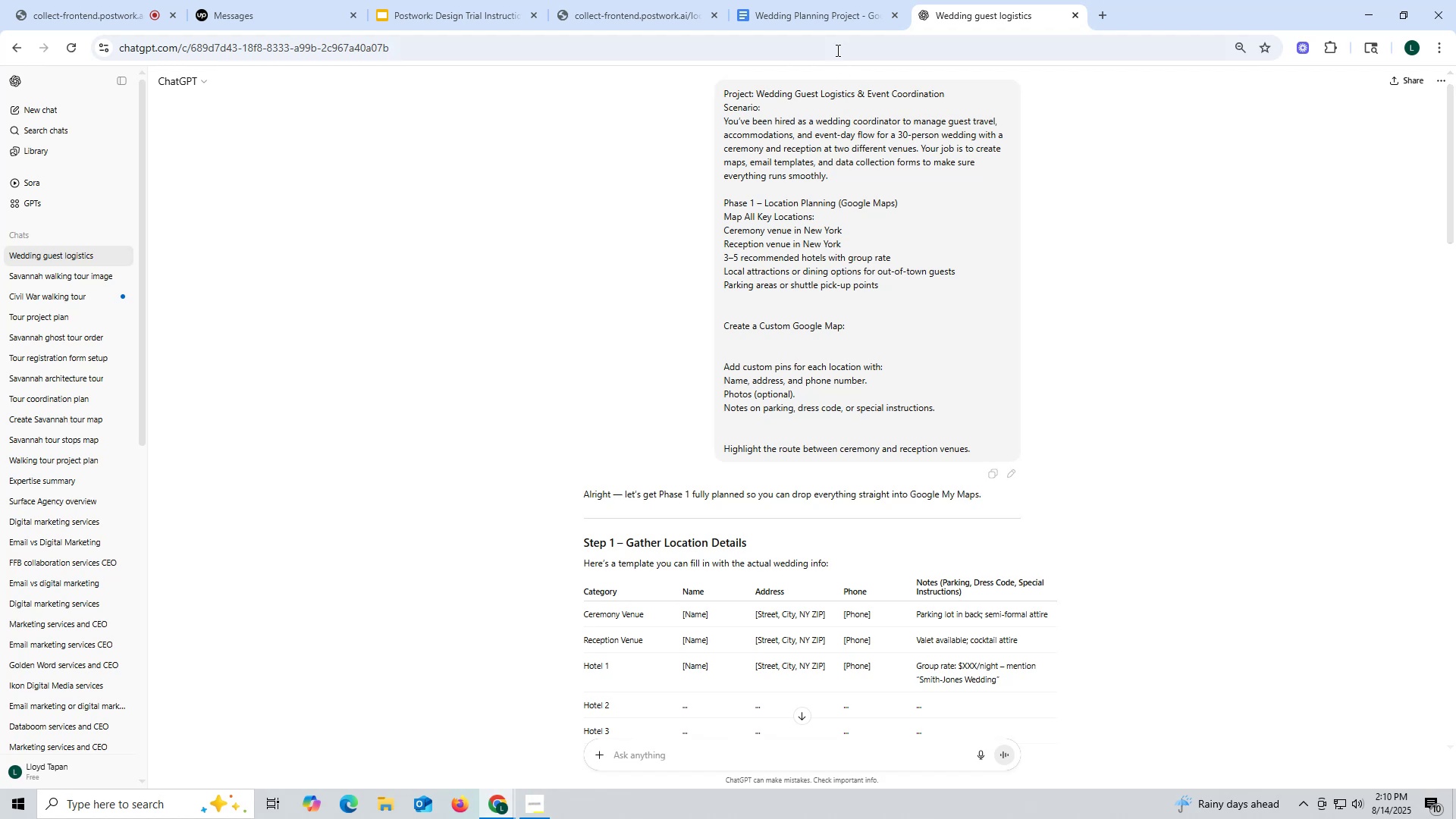 
left_click([826, 15])
 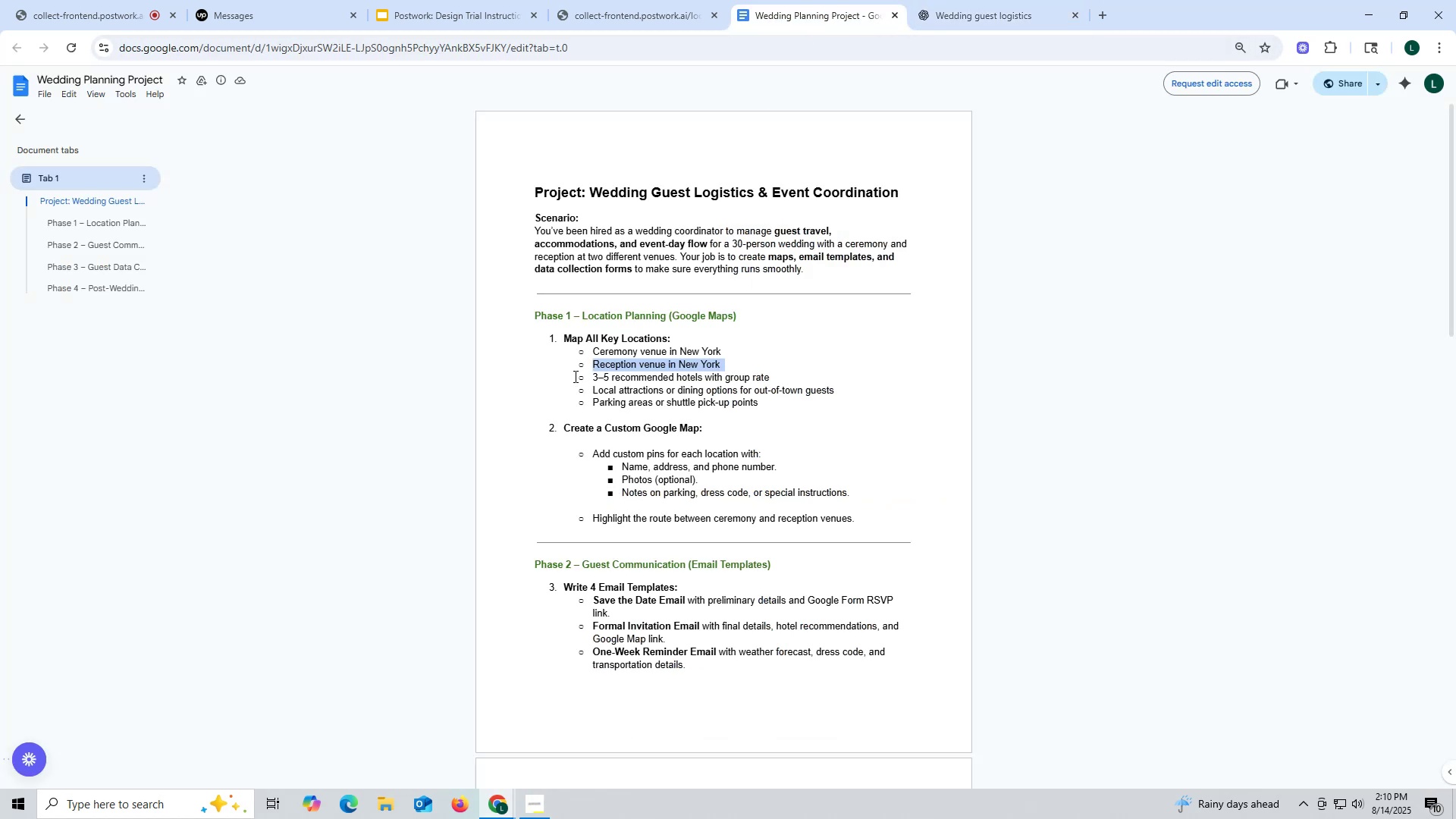 
left_click([538, 380])
 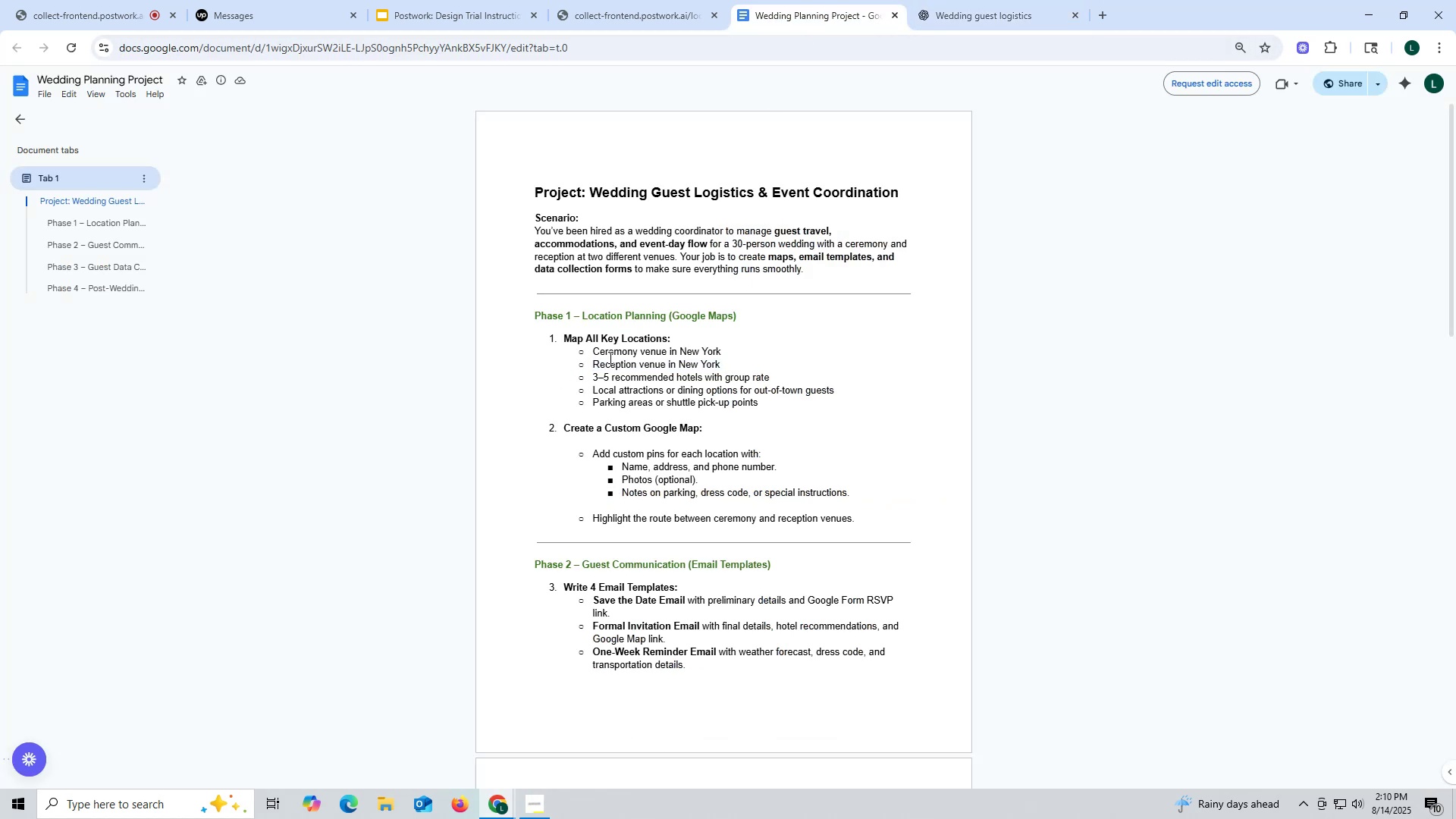 
left_click_drag(start_coordinate=[588, 347], to_coordinate=[841, 409])
 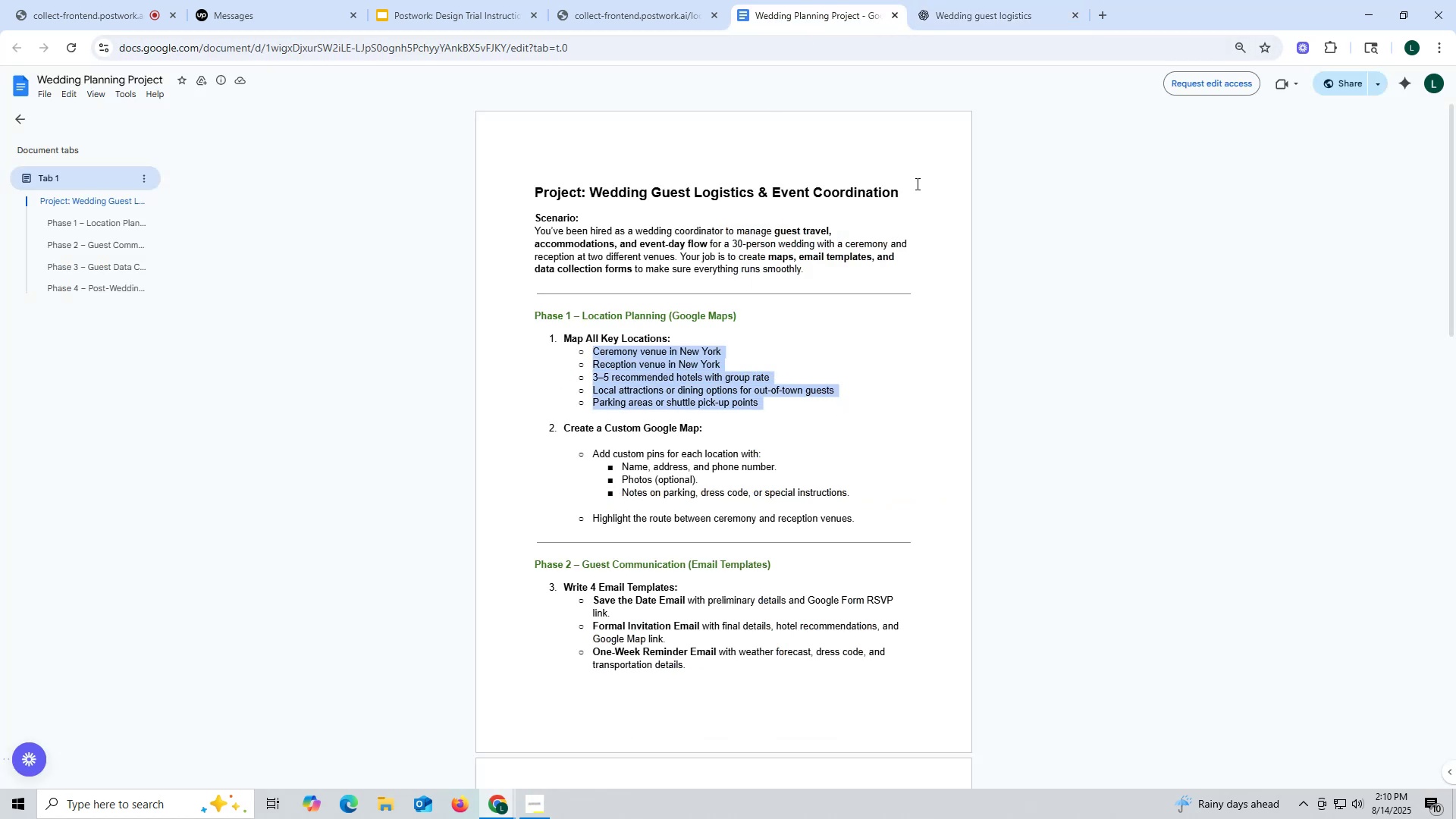 
key(Control+ControlLeft)
 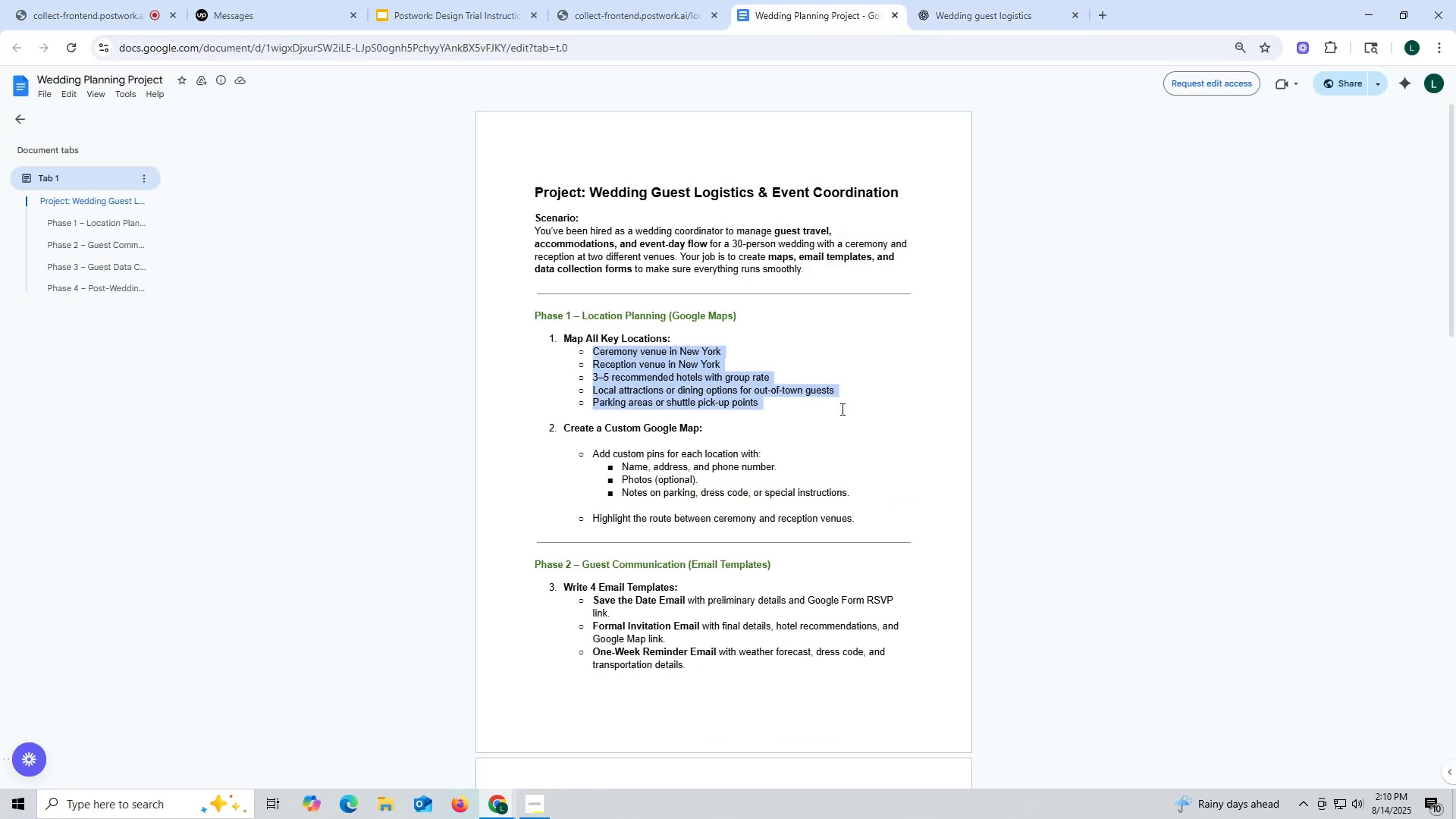 
key(Control+C)
 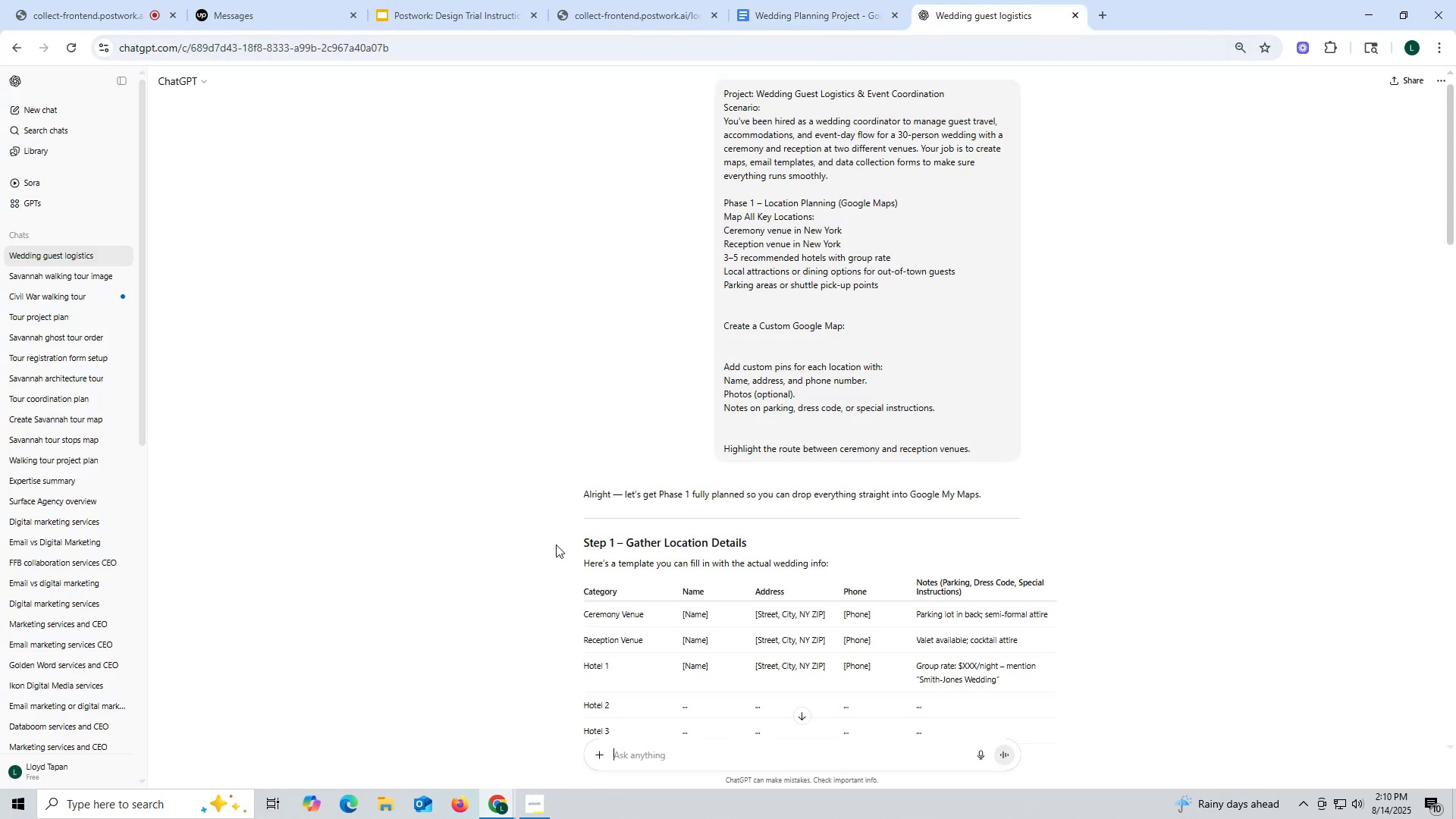 
left_click([700, 758])
 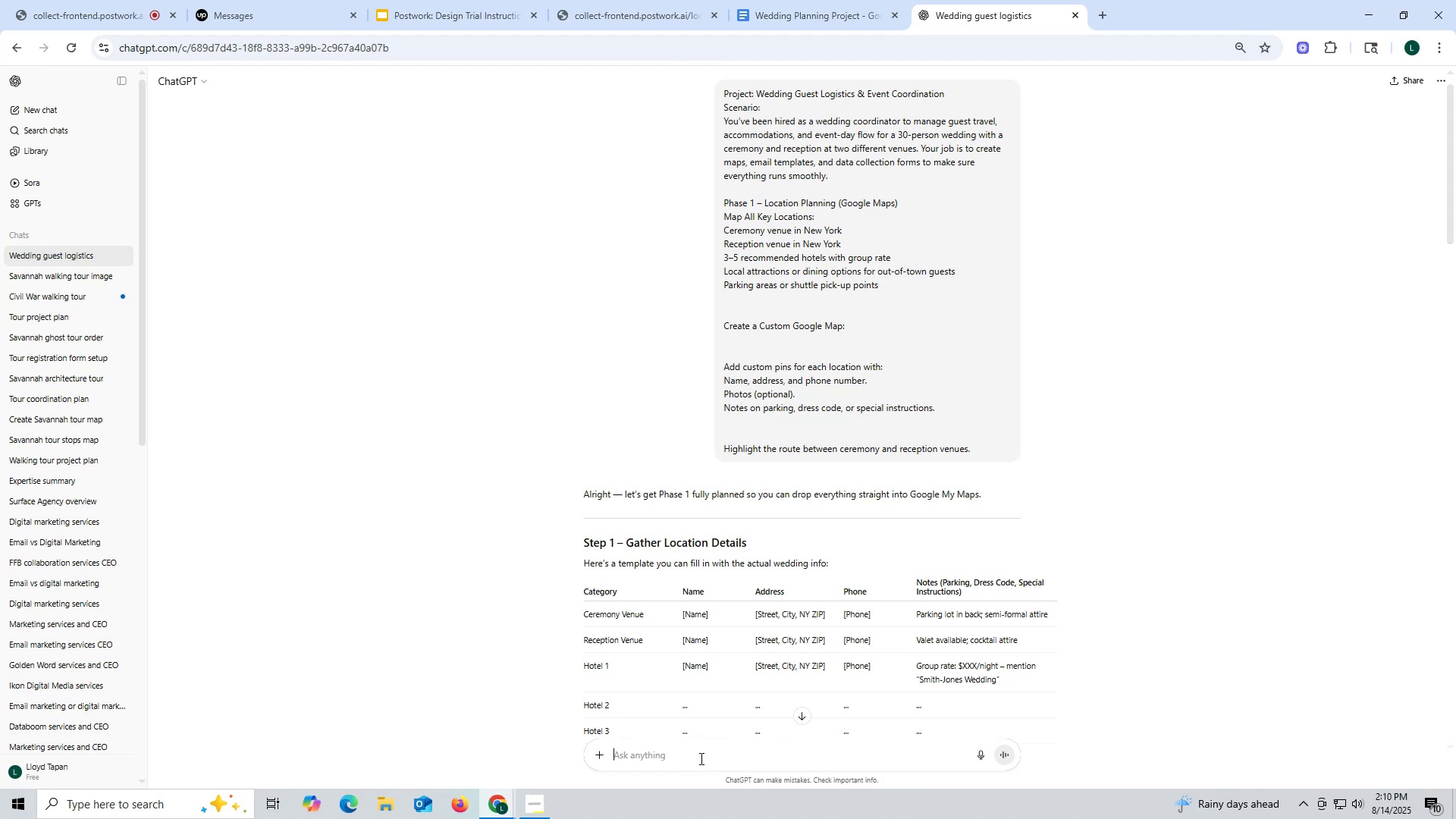 
key(Control+ControlLeft)
 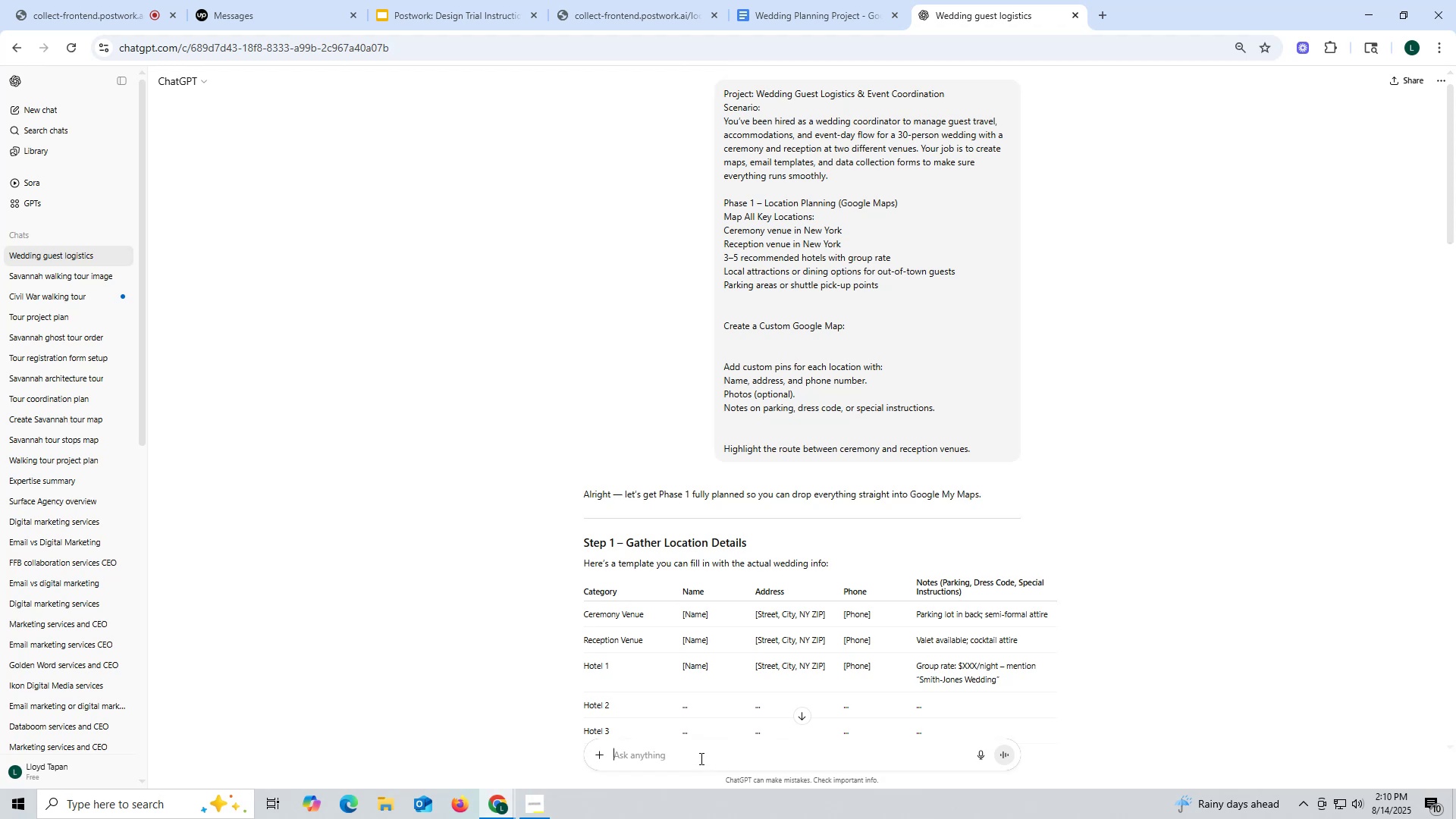 
key(Control+V)
 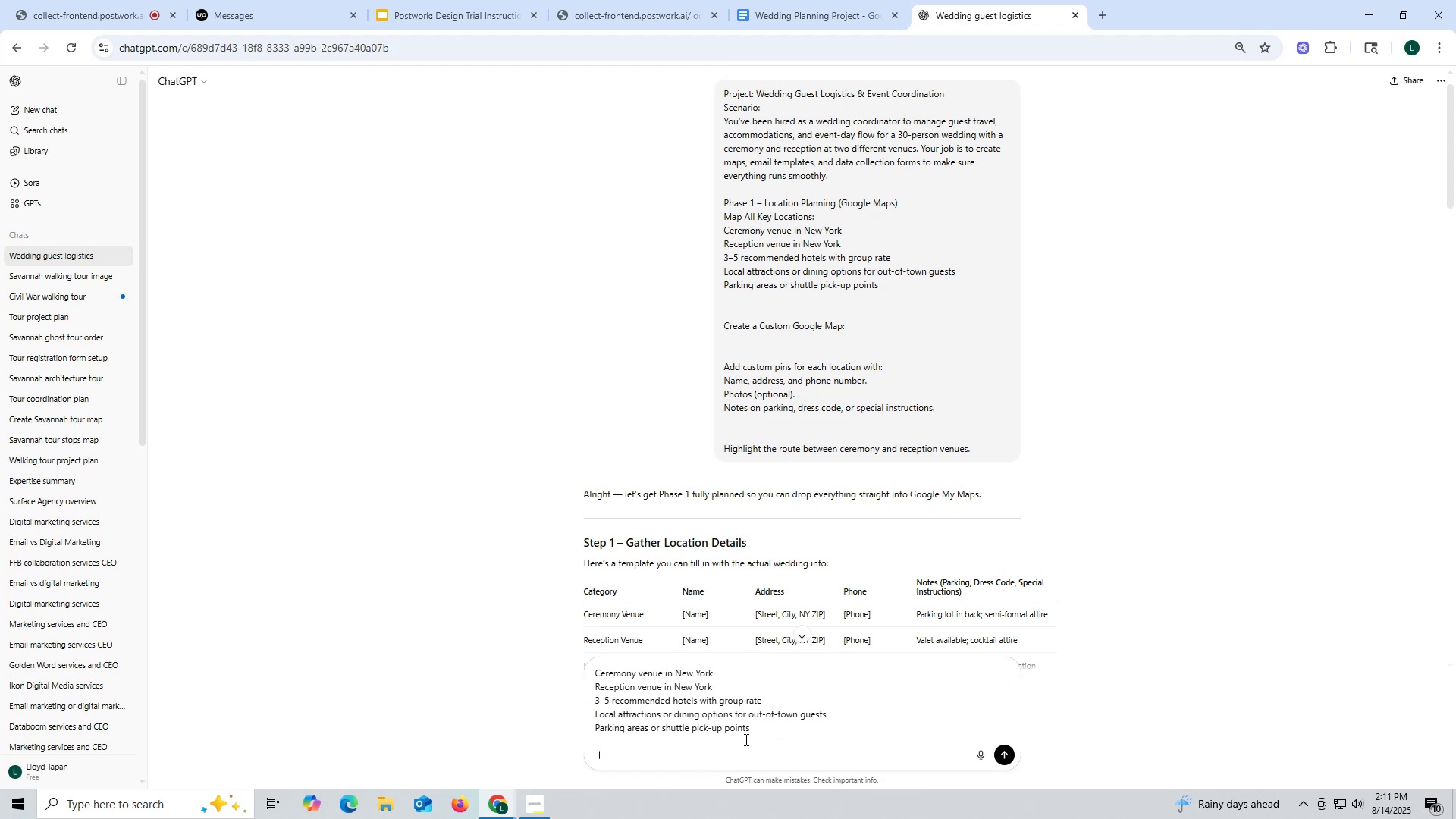 
left_click([747, 759])
 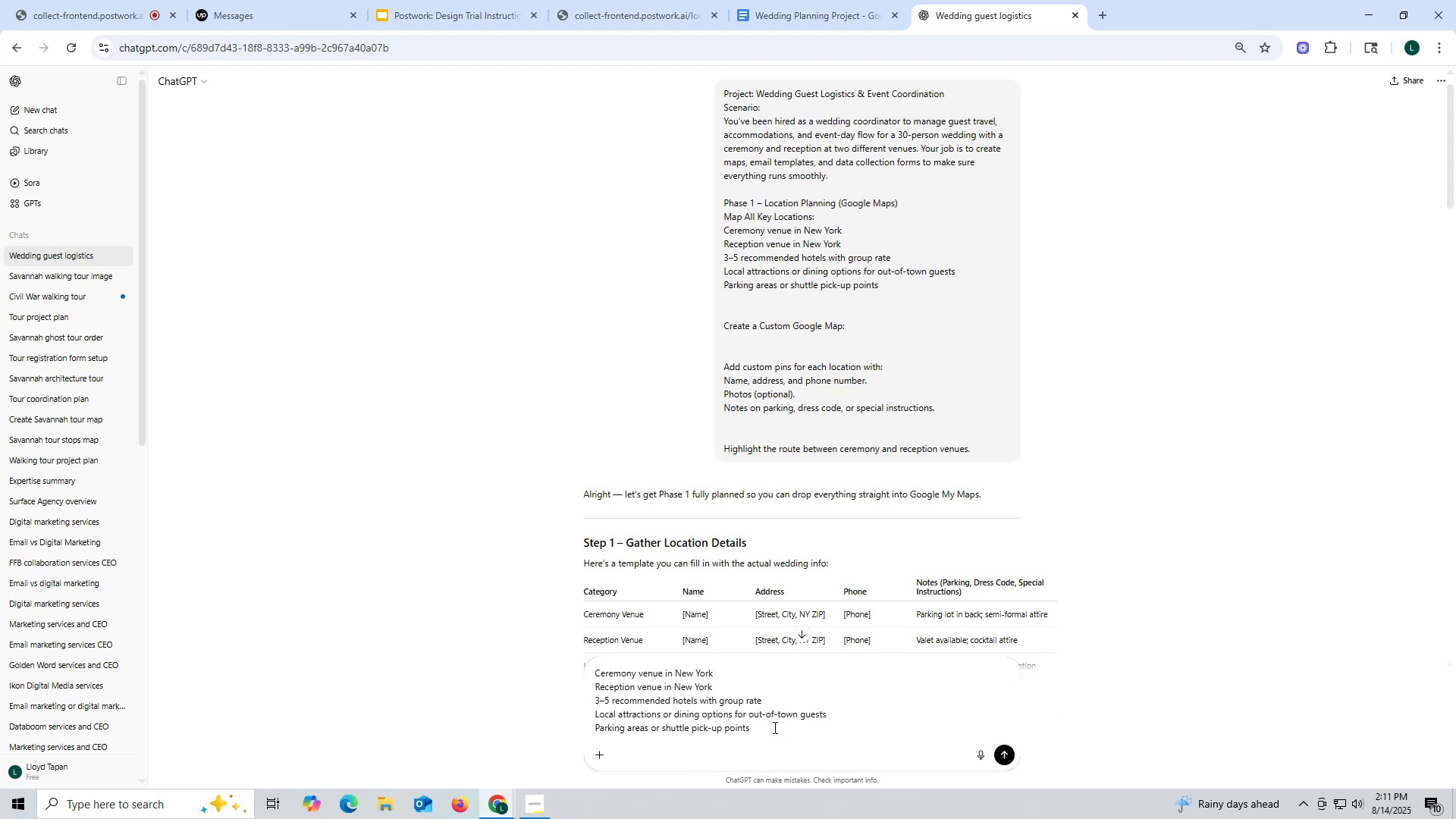 
left_click([774, 726])
 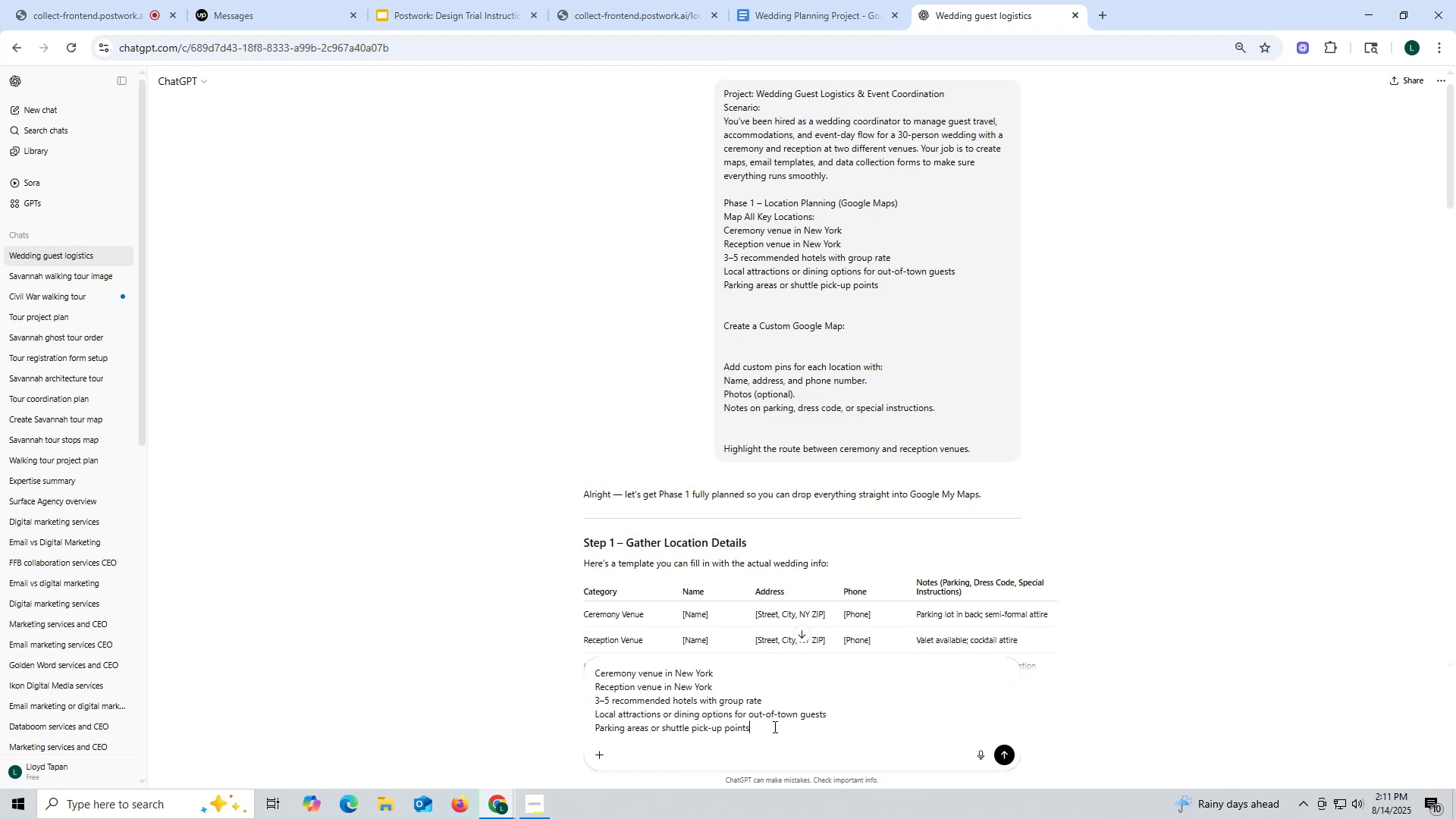 
type( - please give suggesrtions)
key(Backspace)
key(Backspace)
key(Backspace)
key(Backspace)
key(Backspace)
type(ions)
 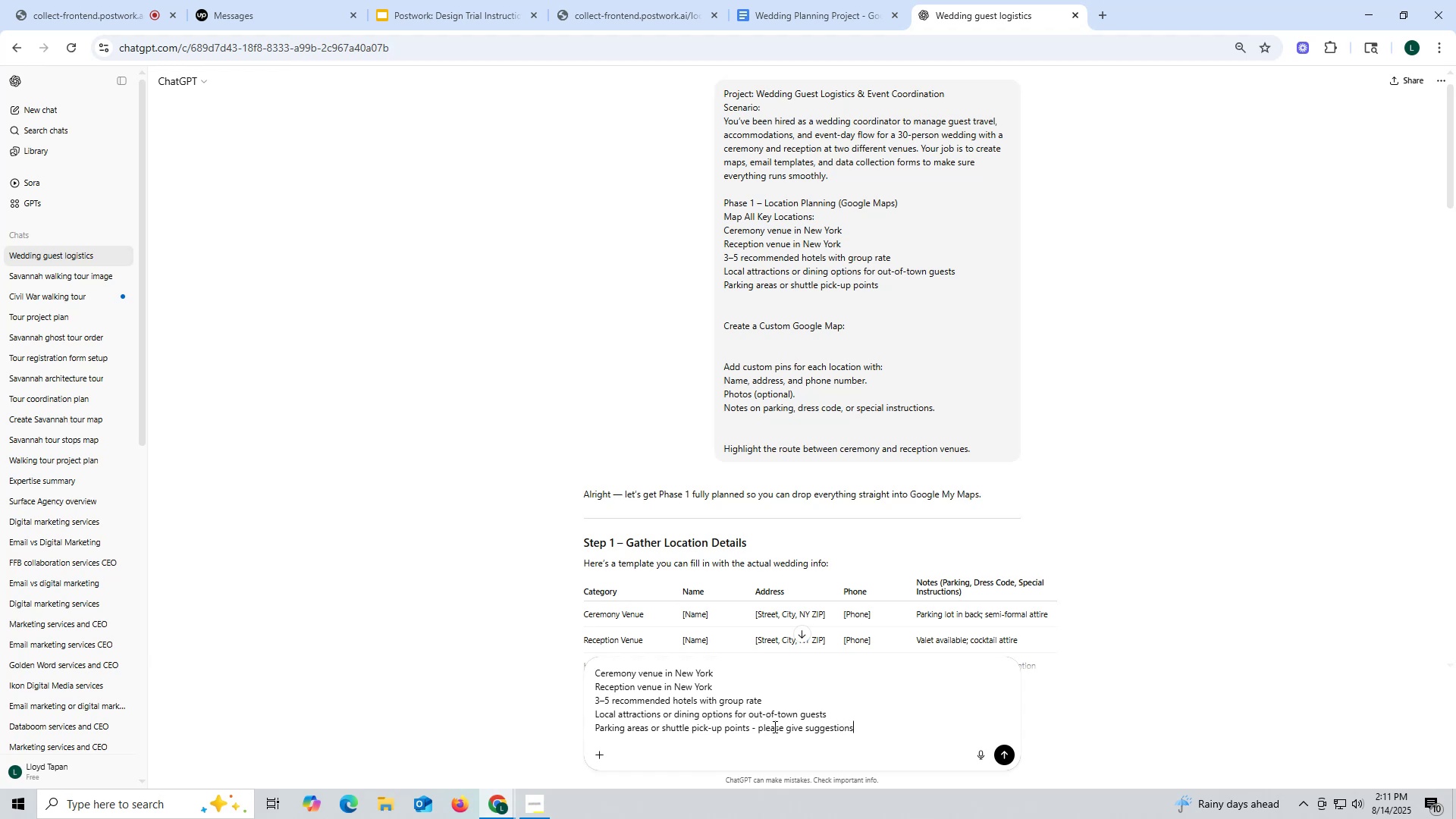 
key(Enter)
 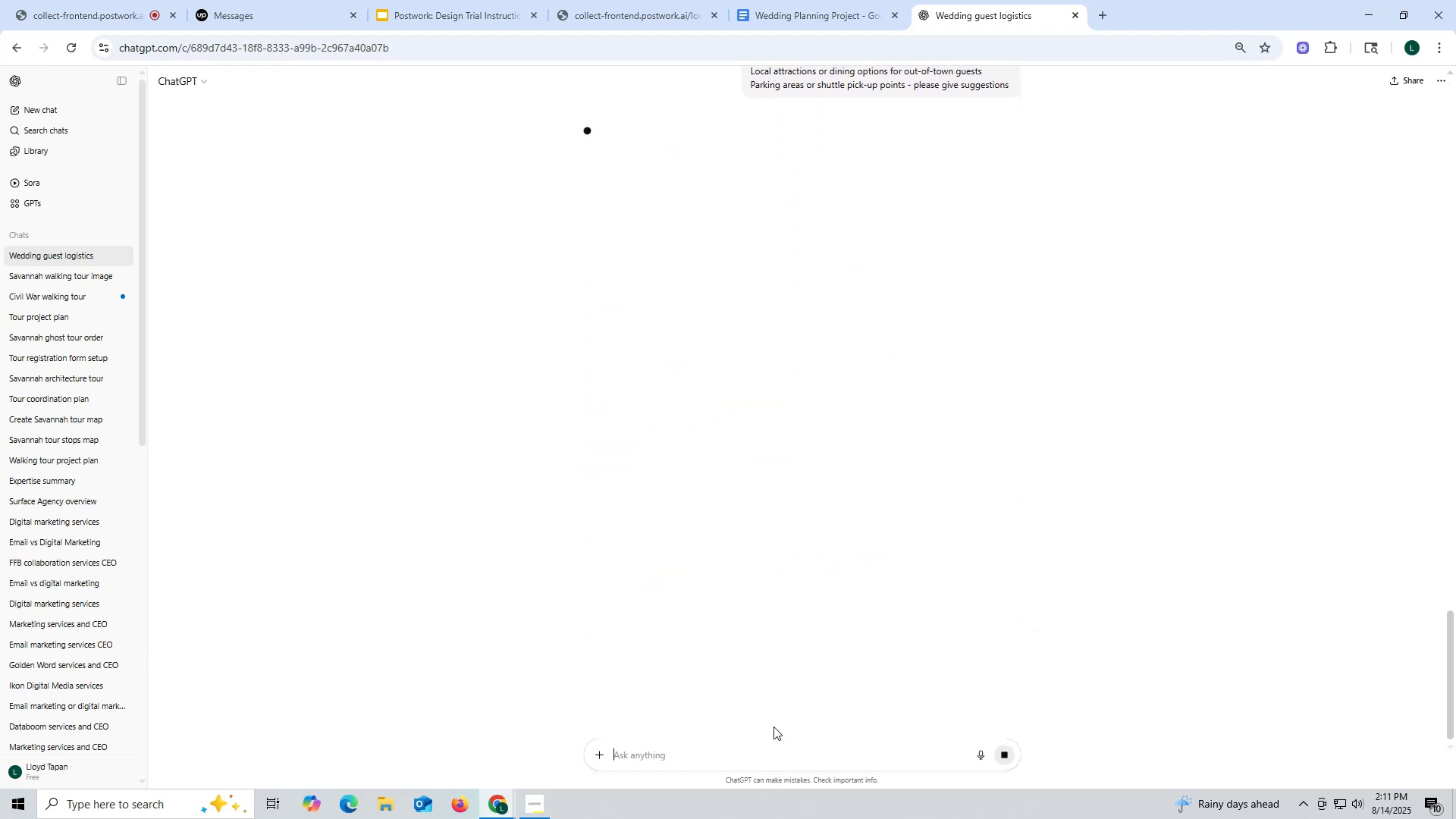 
scroll: coordinate [783, 548], scroll_direction: up, amount: 4.0
 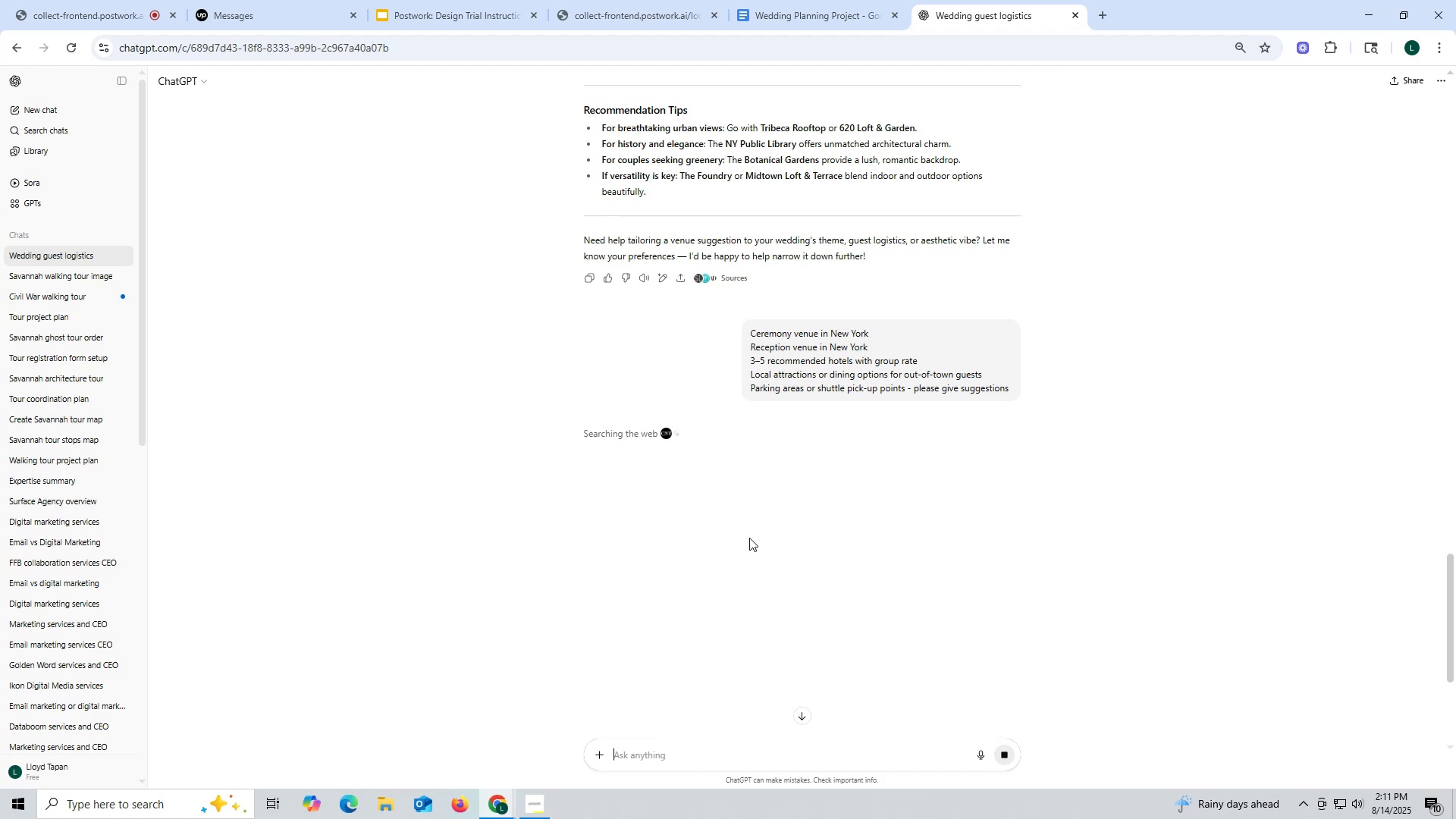 
wait(10.62)
 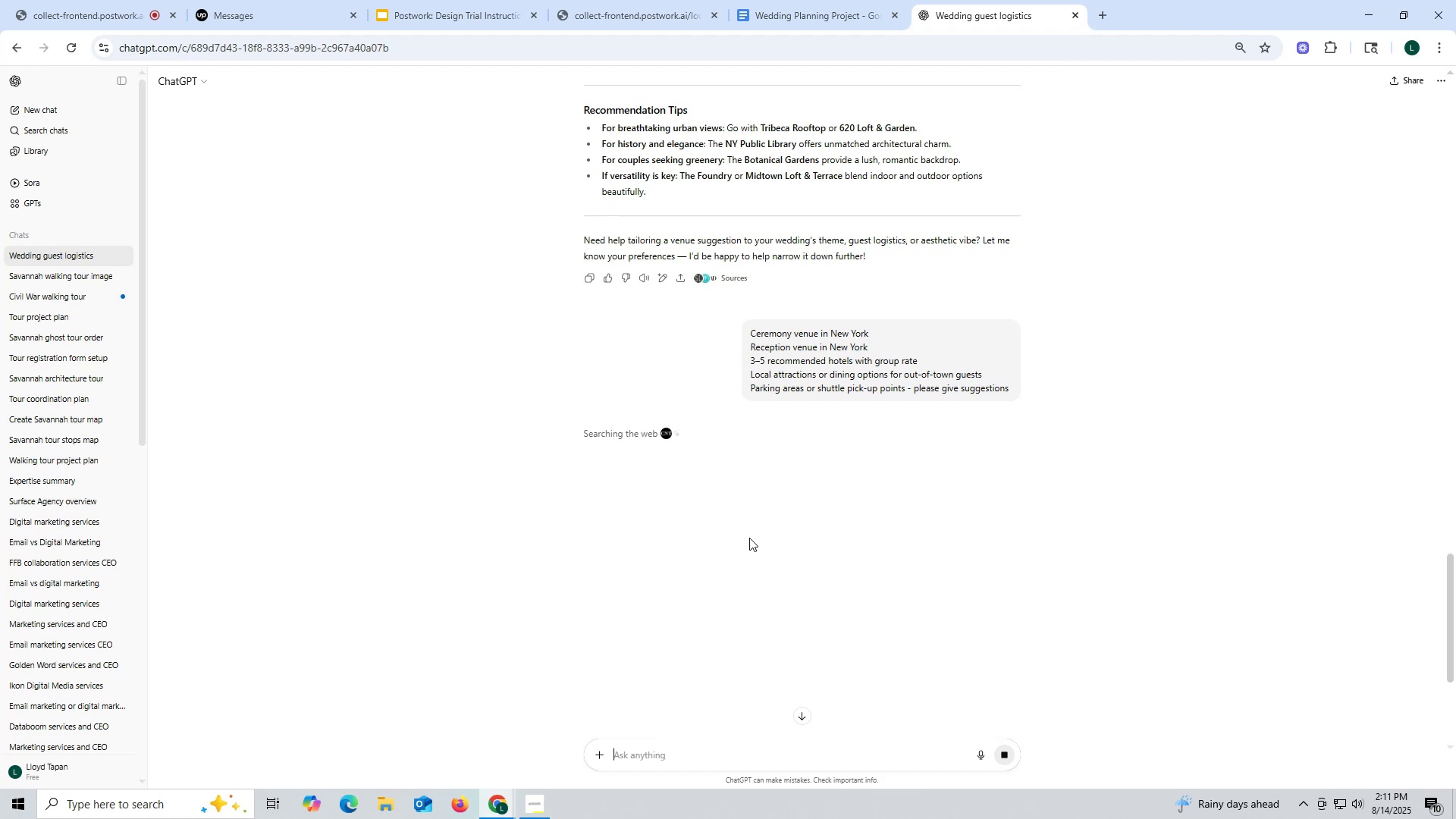 
scroll: coordinate [754, 534], scroll_direction: down, amount: 2.0
 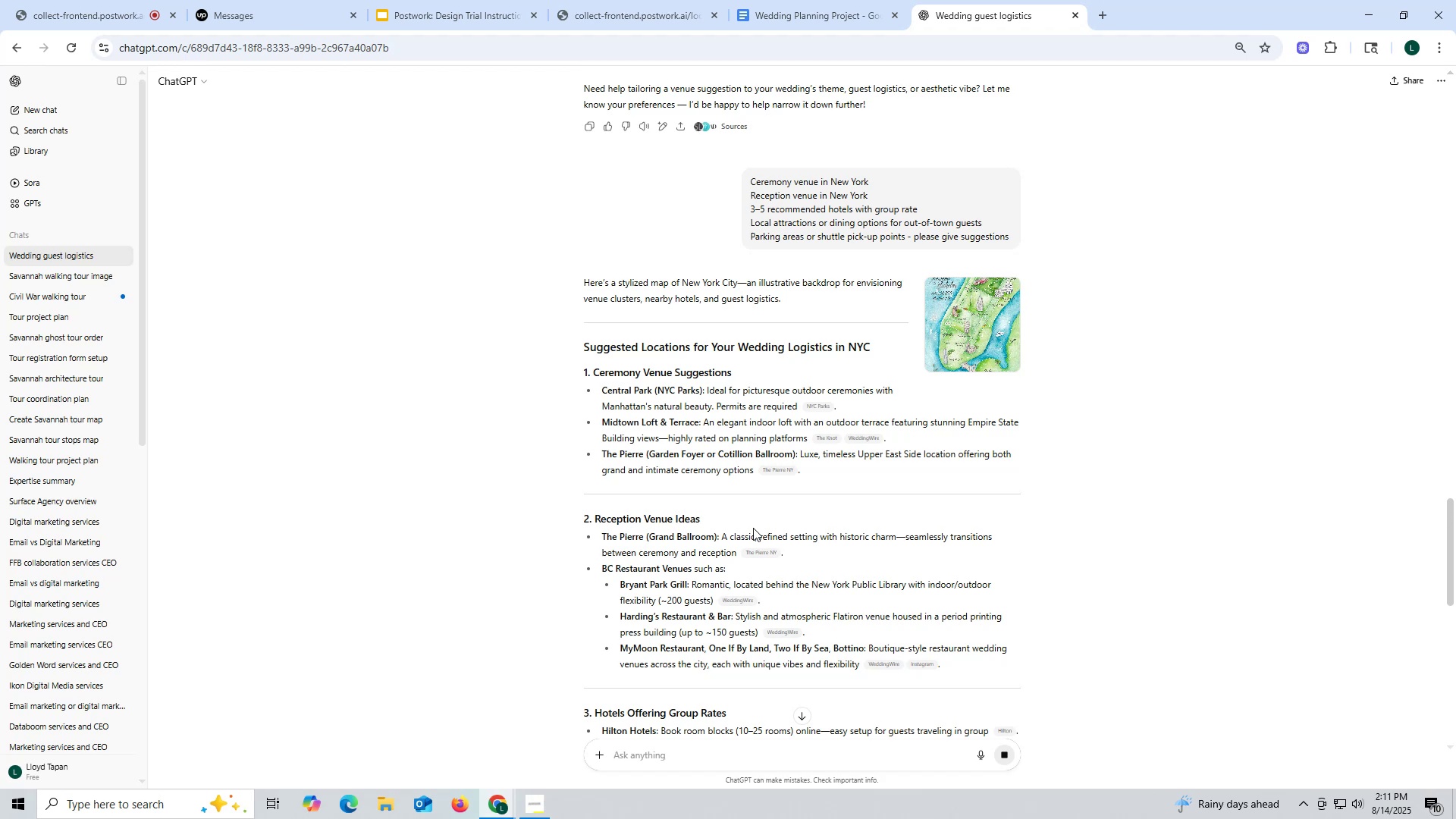 
wait(10.22)
 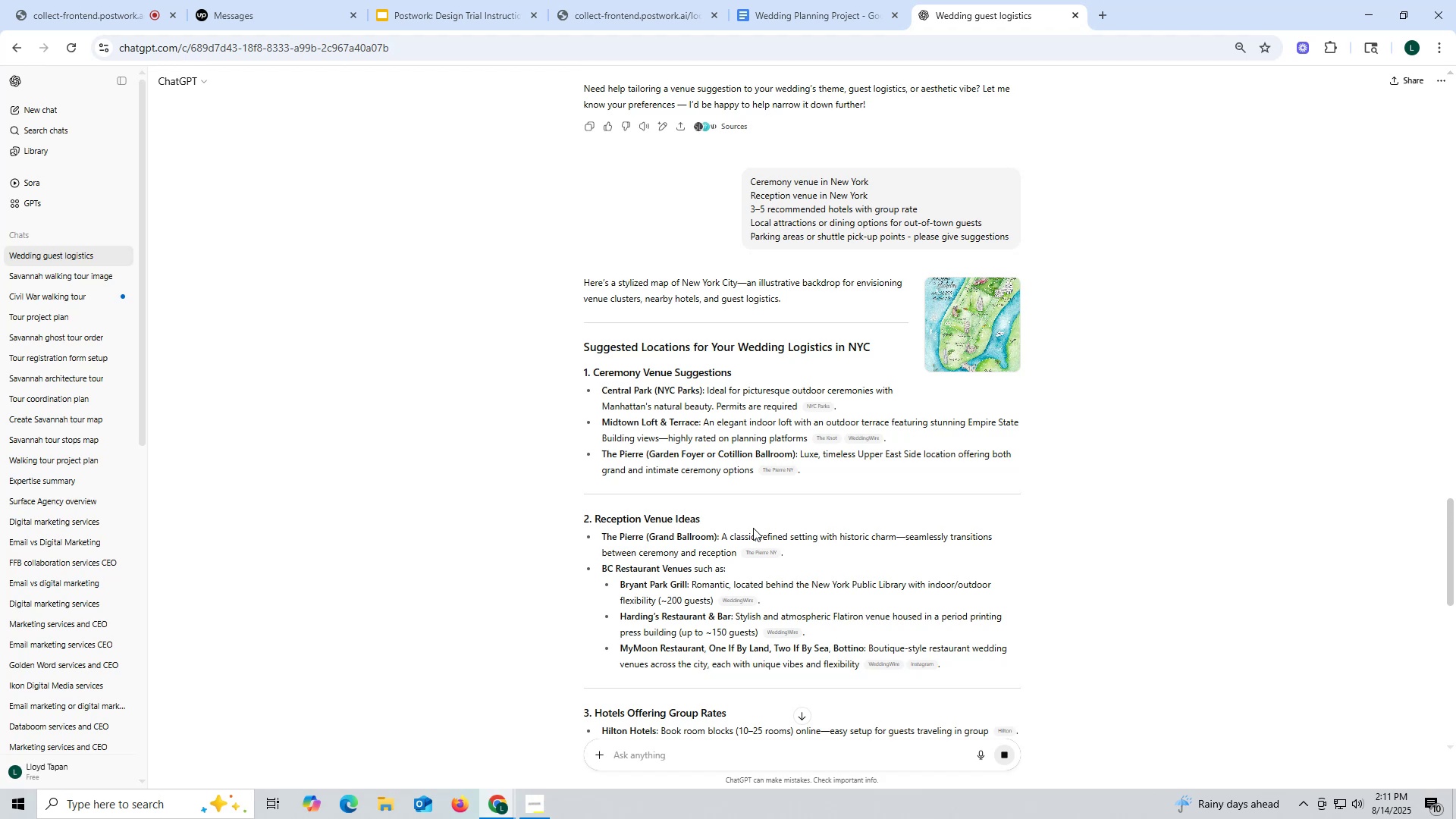 
scroll: coordinate [758, 422], scroll_direction: down, amount: 2.0
 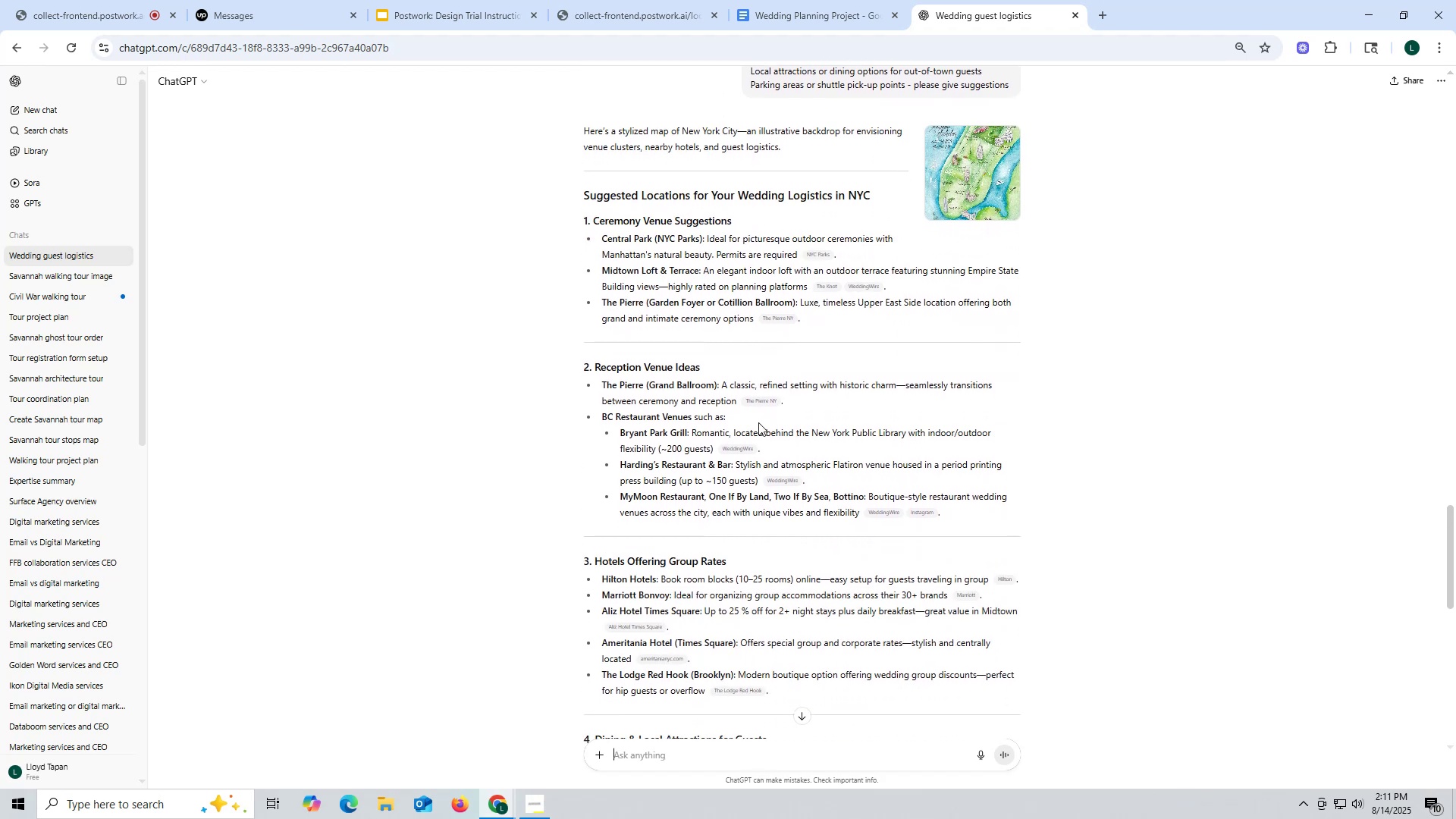 
scroll: coordinate [758, 422], scroll_direction: up, amount: 2.0
 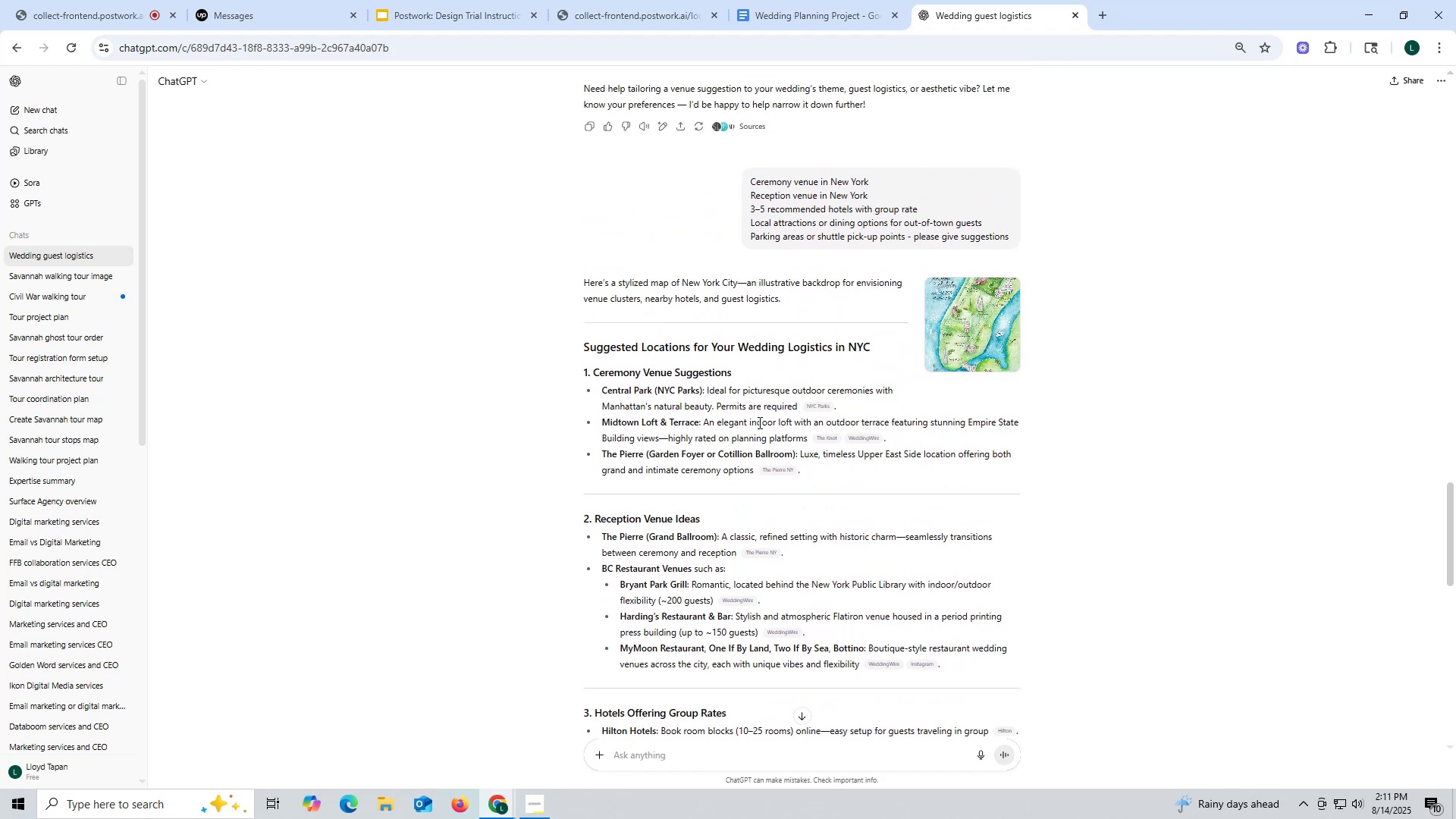 
scroll: coordinate [758, 422], scroll_direction: down, amount: 2.0
 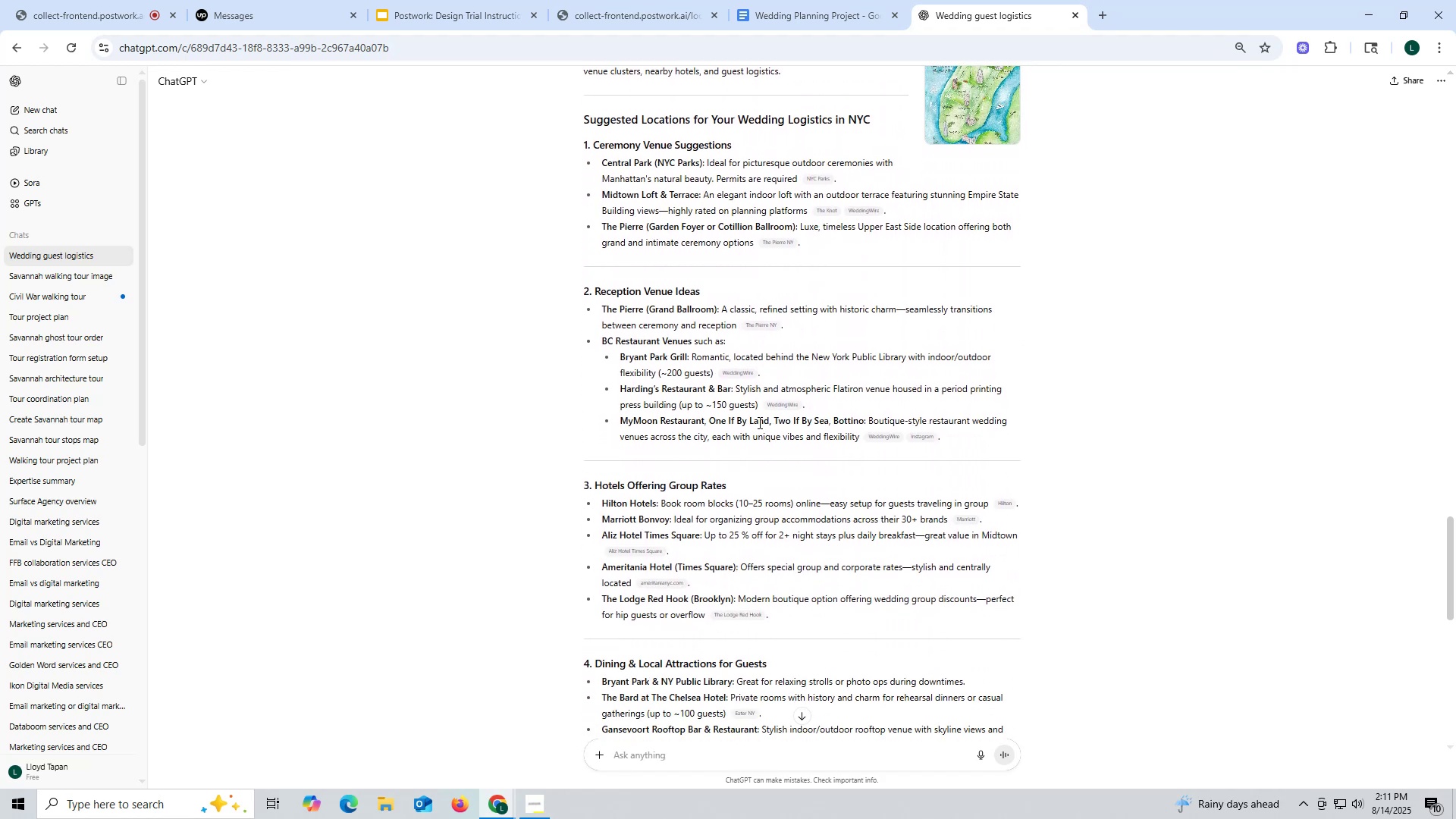 
scroll: coordinate [758, 422], scroll_direction: up, amount: 1.0
 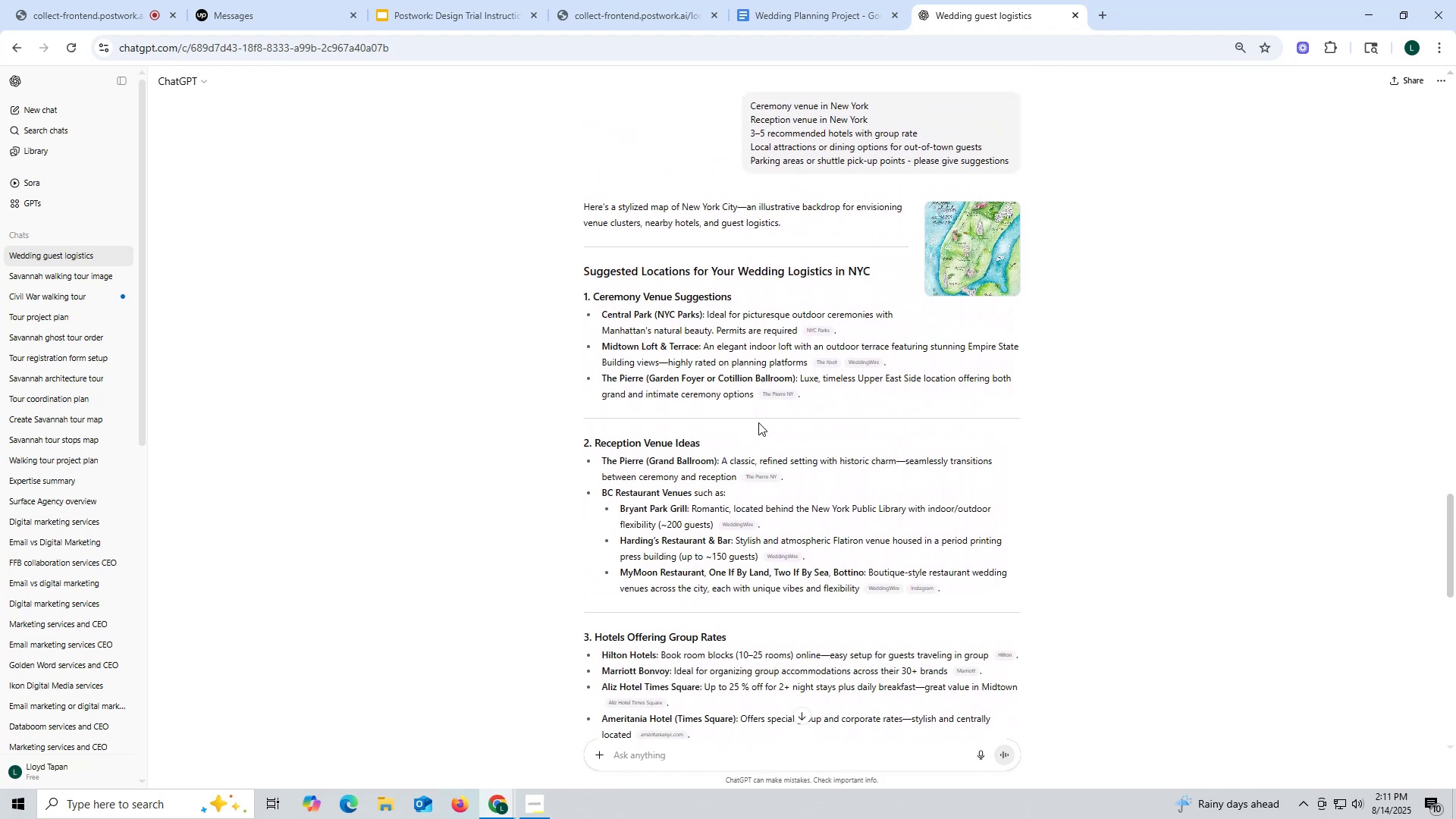 
scroll: coordinate [686, 424], scroll_direction: down, amount: 9.0
 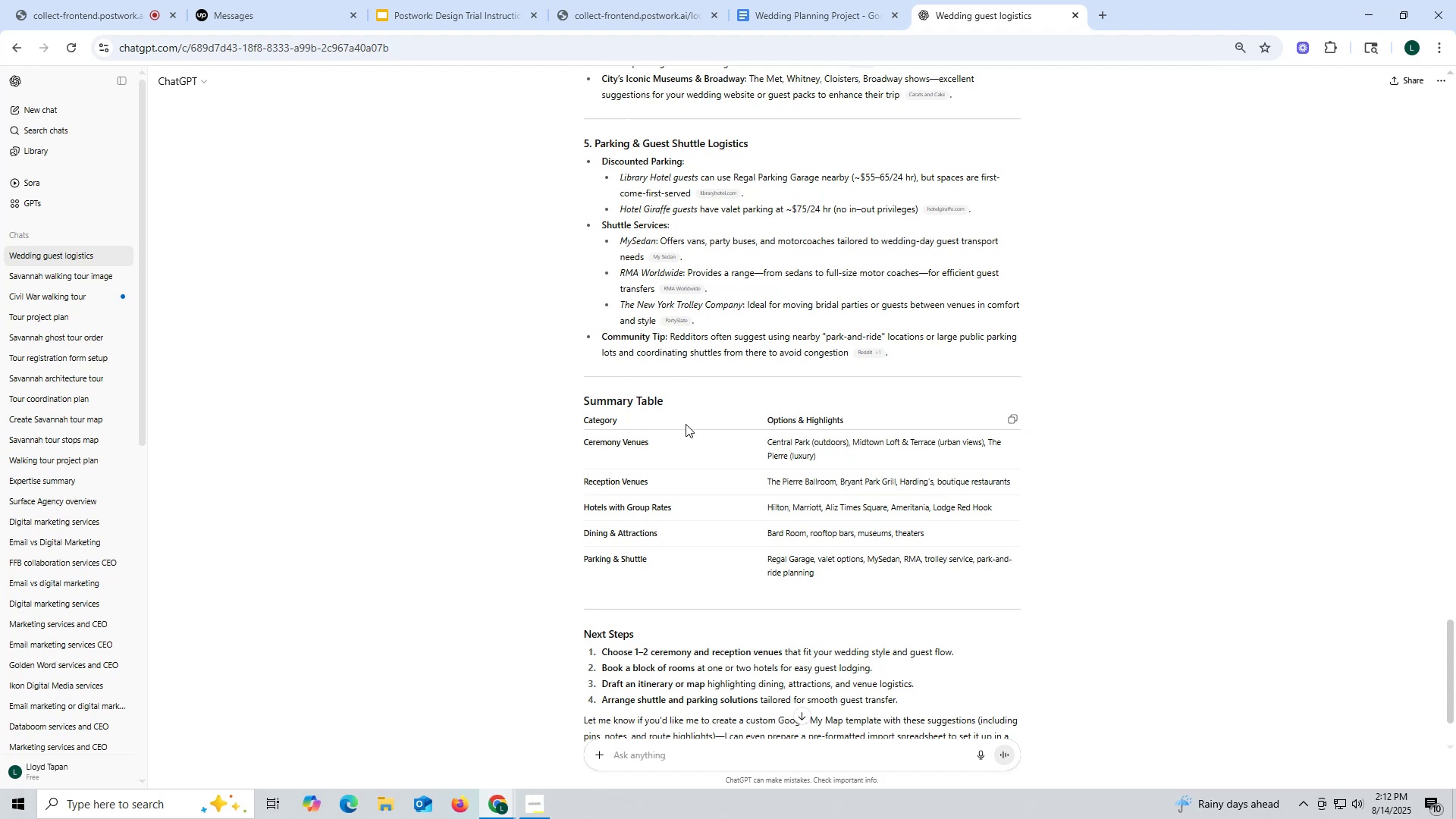 
wait(15.98)
 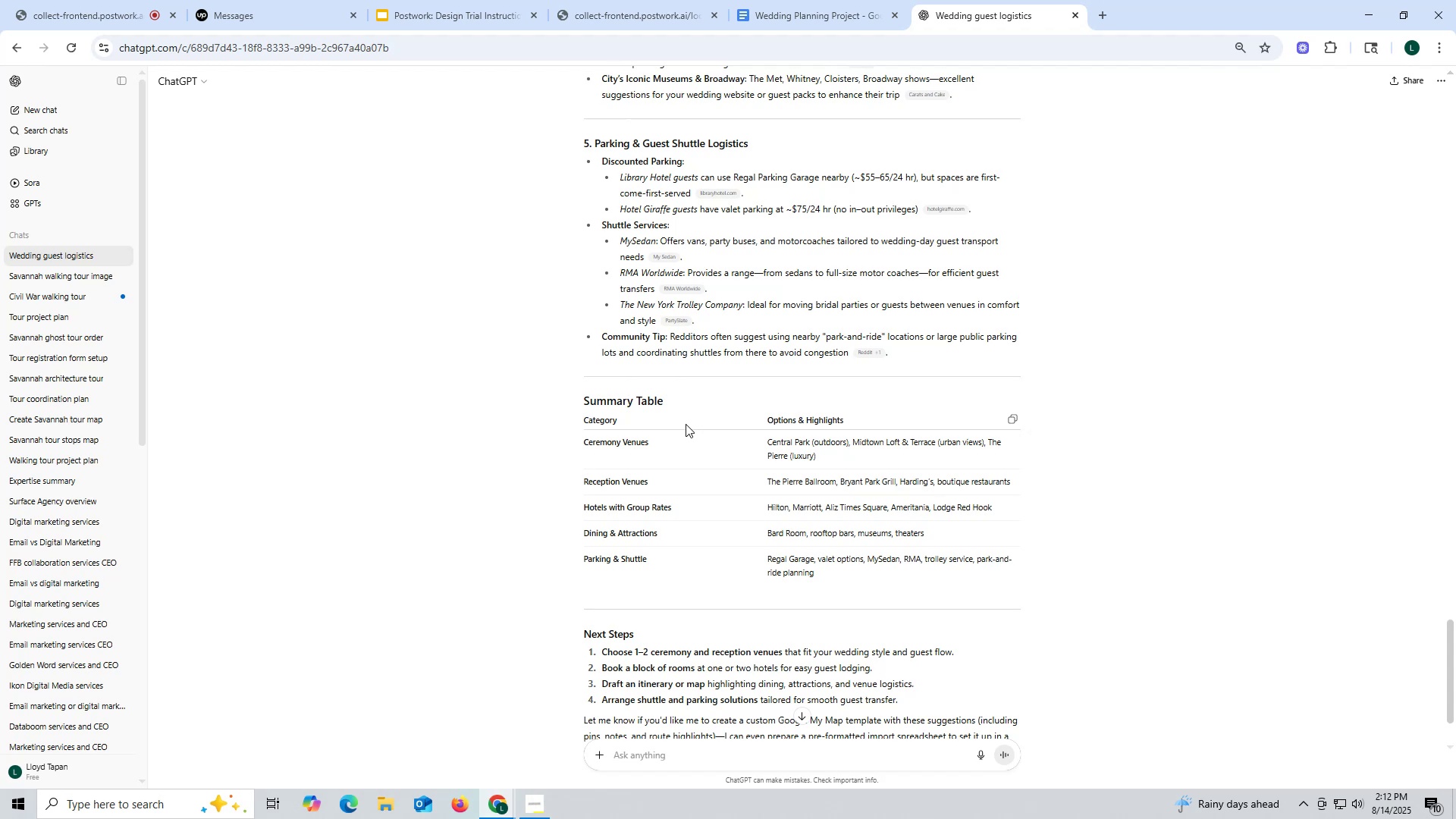 
scroll: coordinate [598, 544], scroll_direction: down, amount: 1.0
 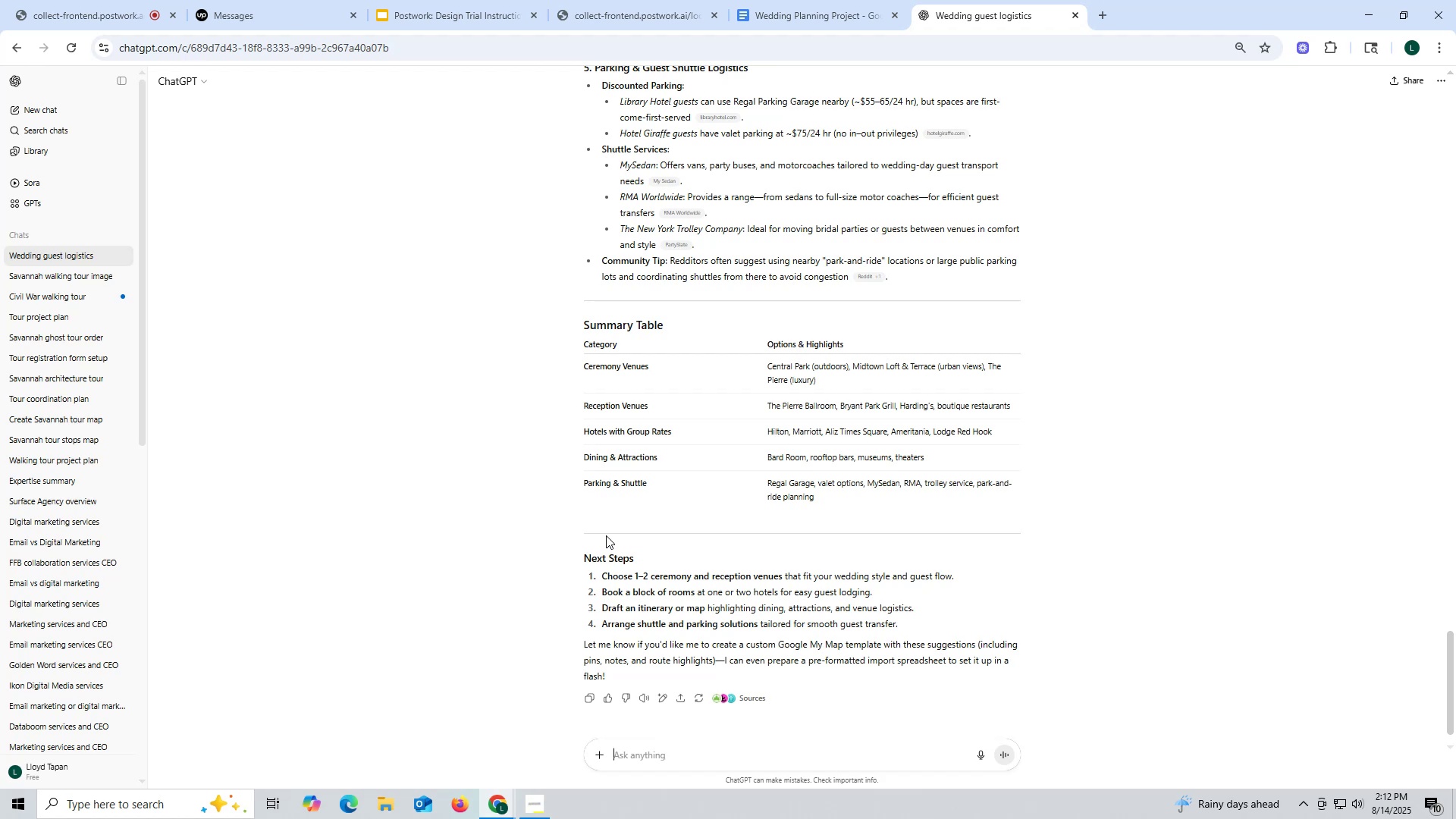 
wait(6.98)
 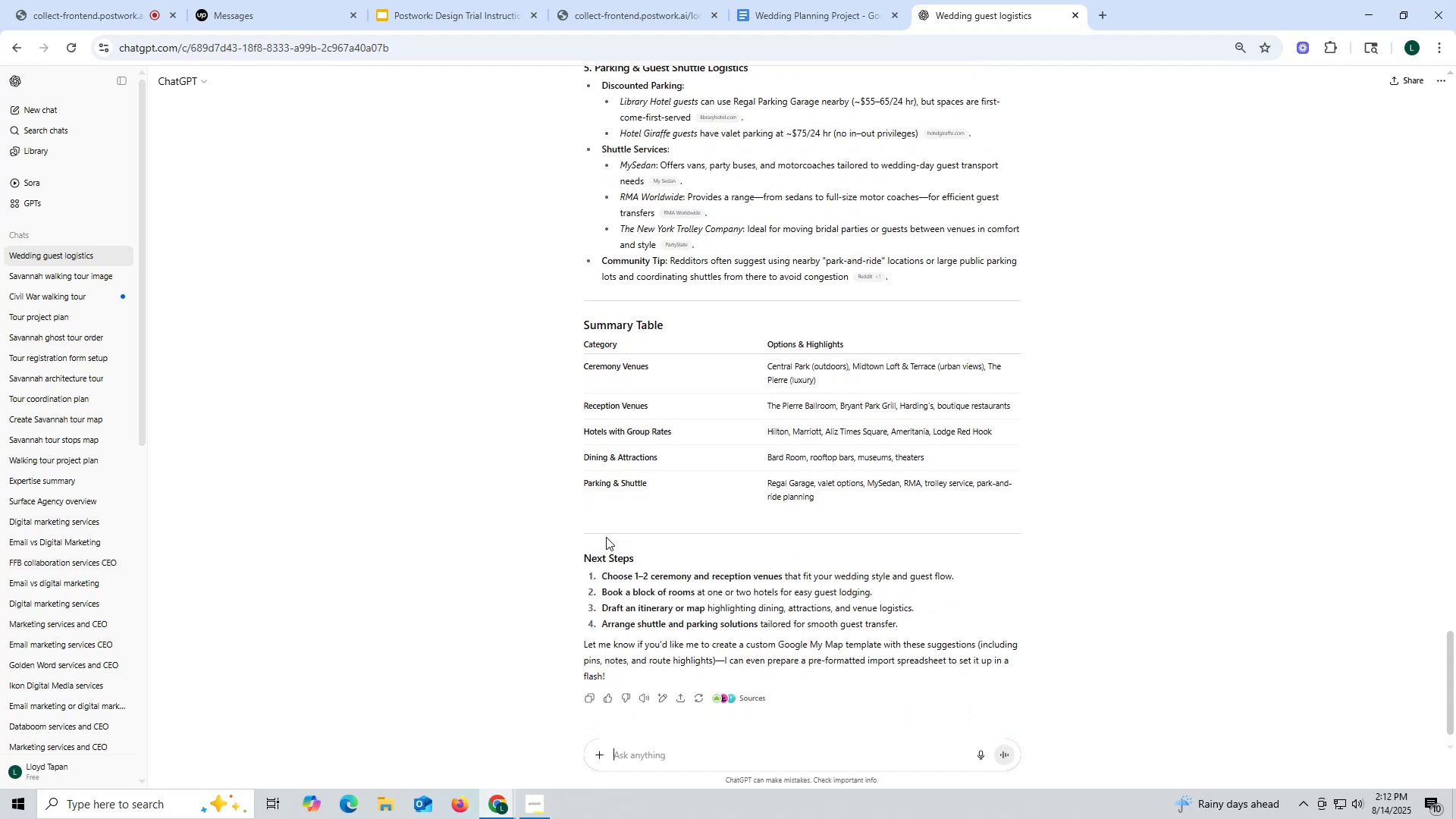 
scroll: coordinate [613, 477], scroll_direction: up, amount: 8.0
 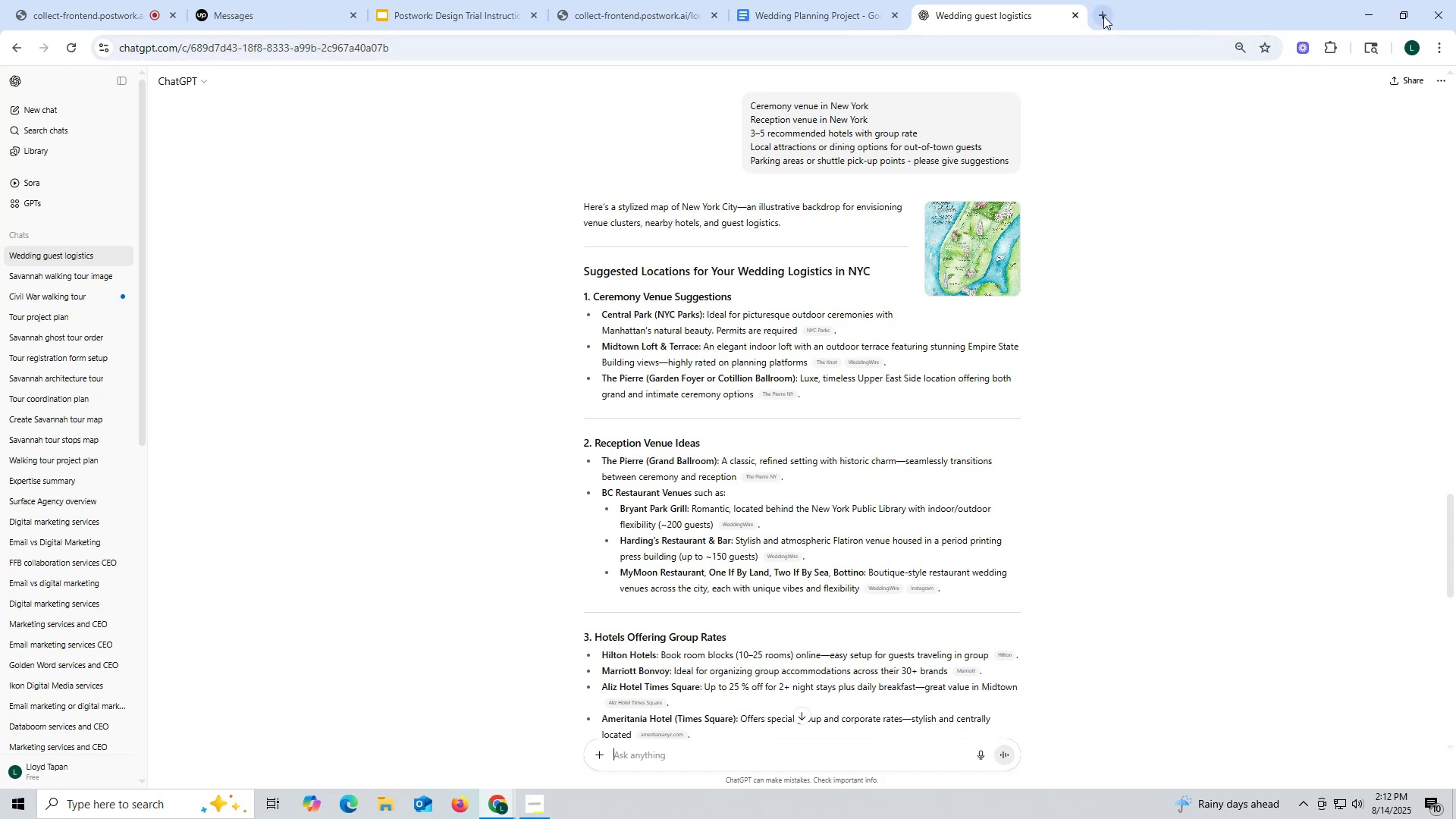 
left_click([1103, 14])
 